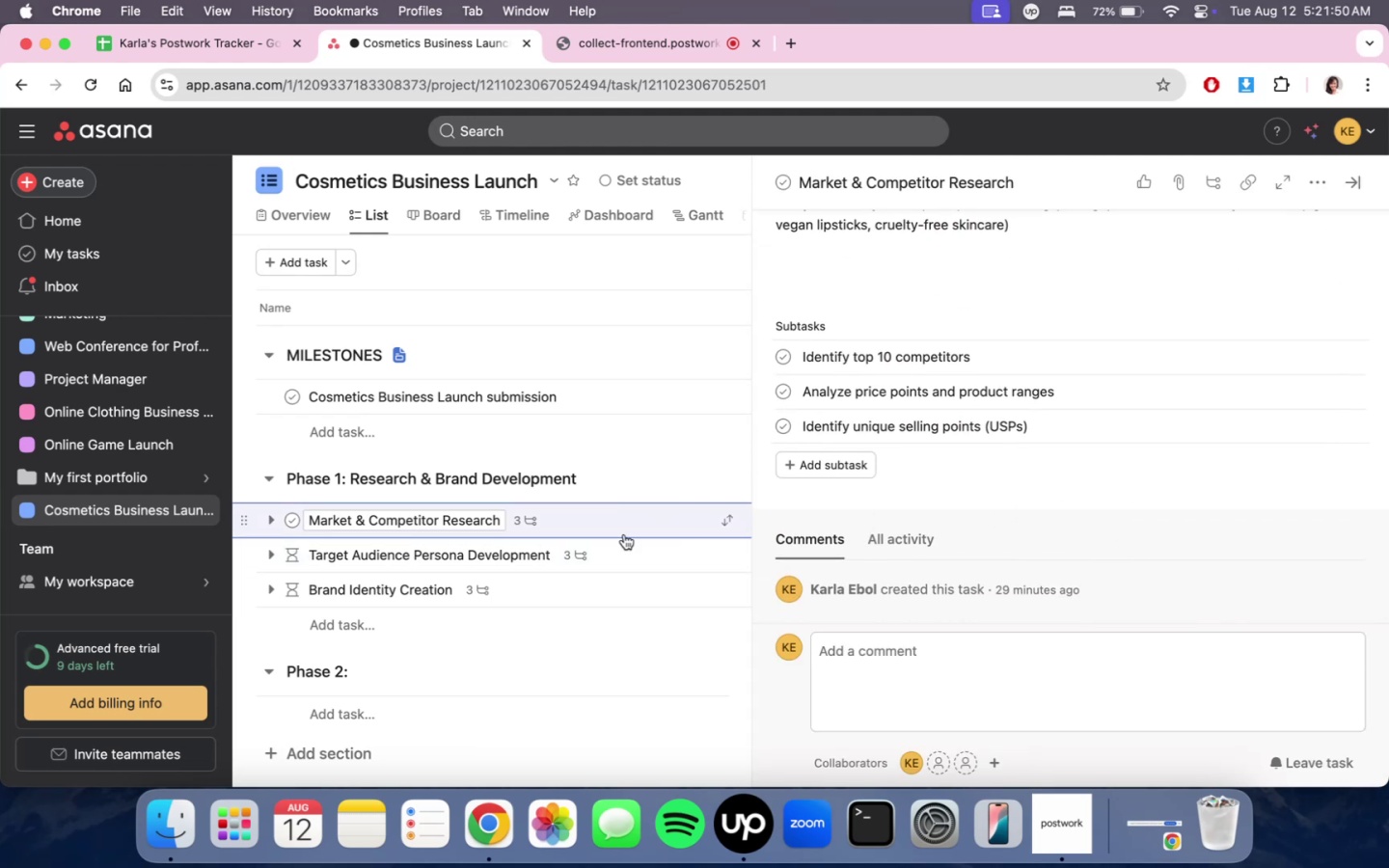 
left_click([623, 561])
 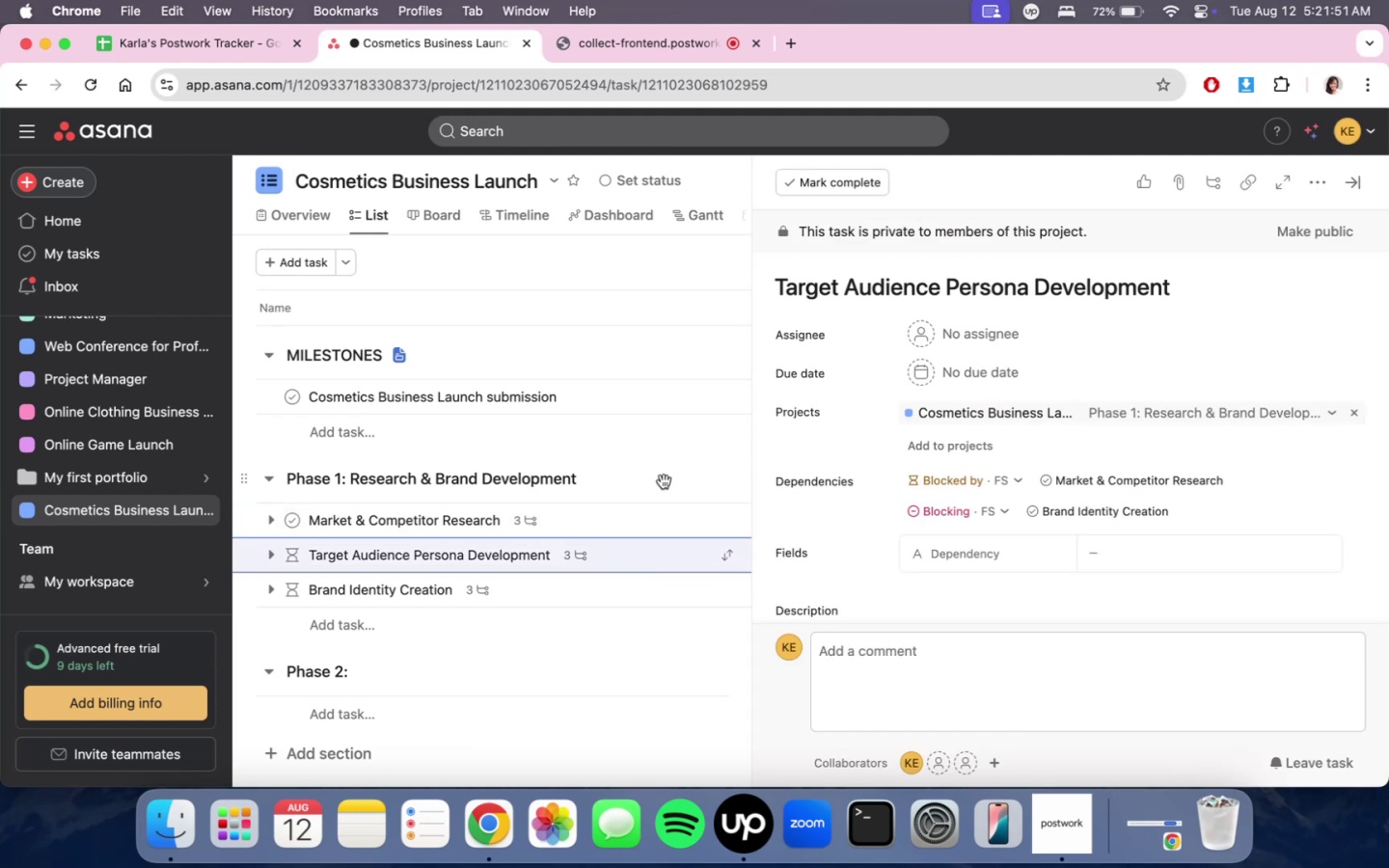 
left_click([664, 473])
 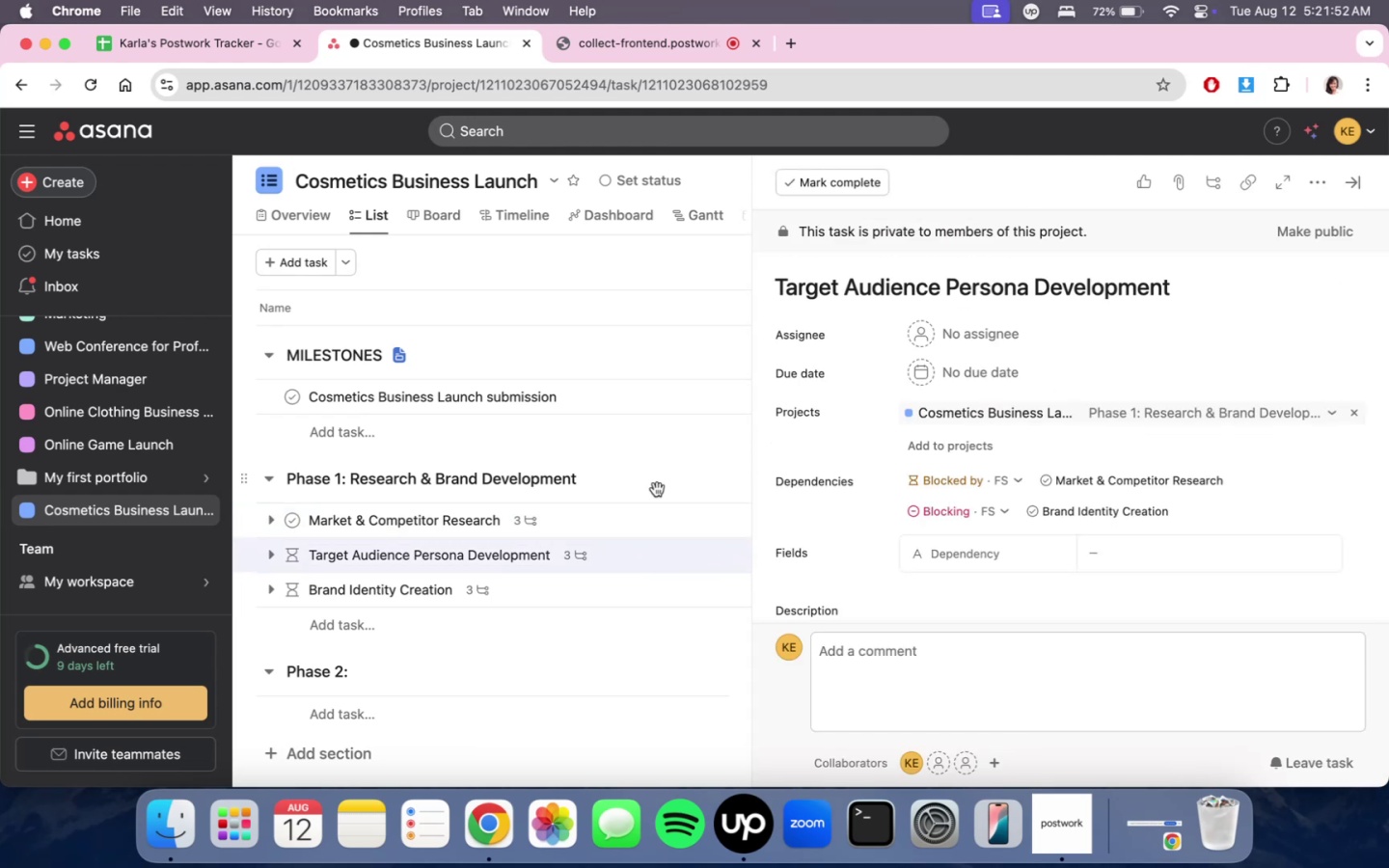 
double_click([657, 489])
 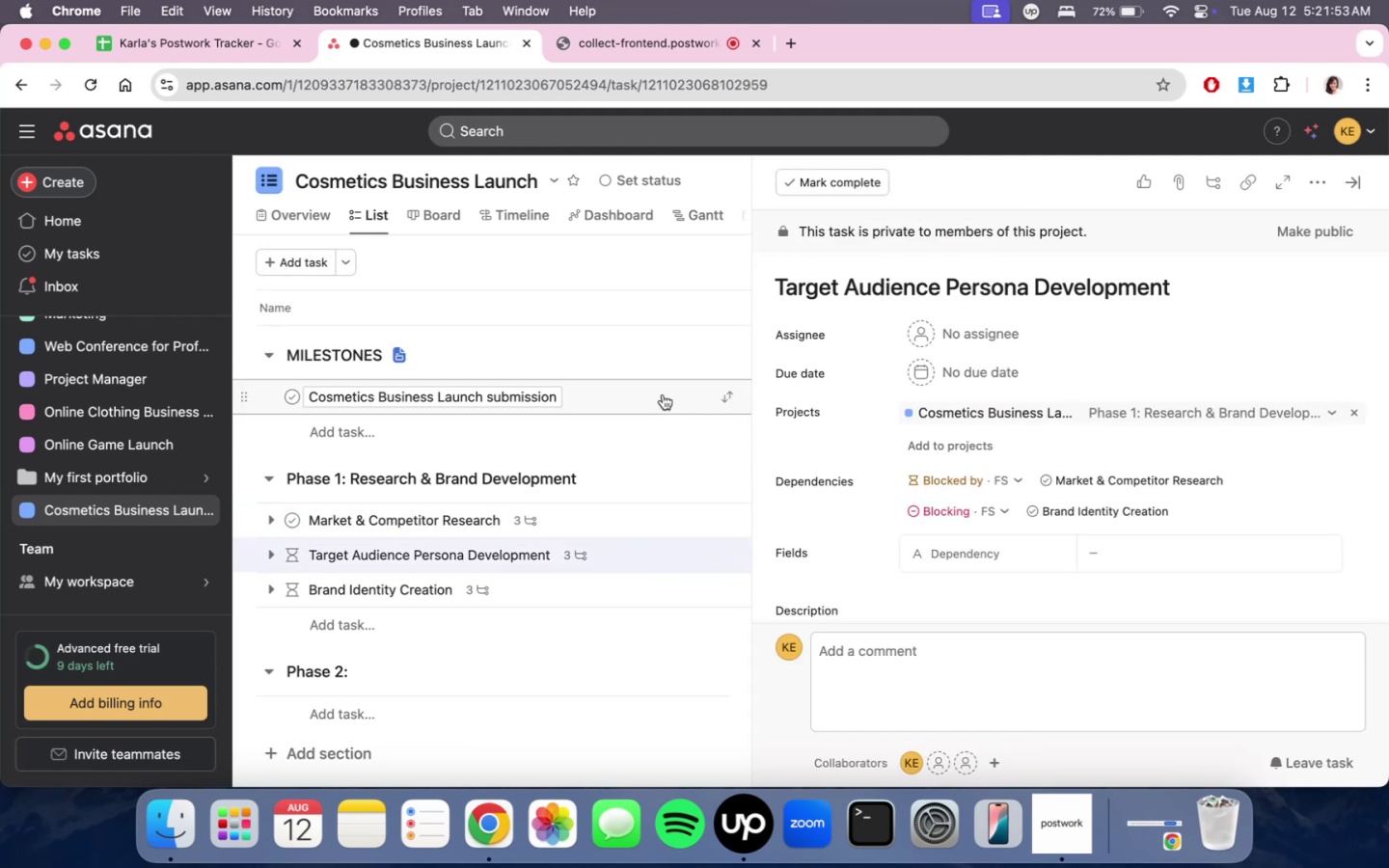 
left_click([663, 394])
 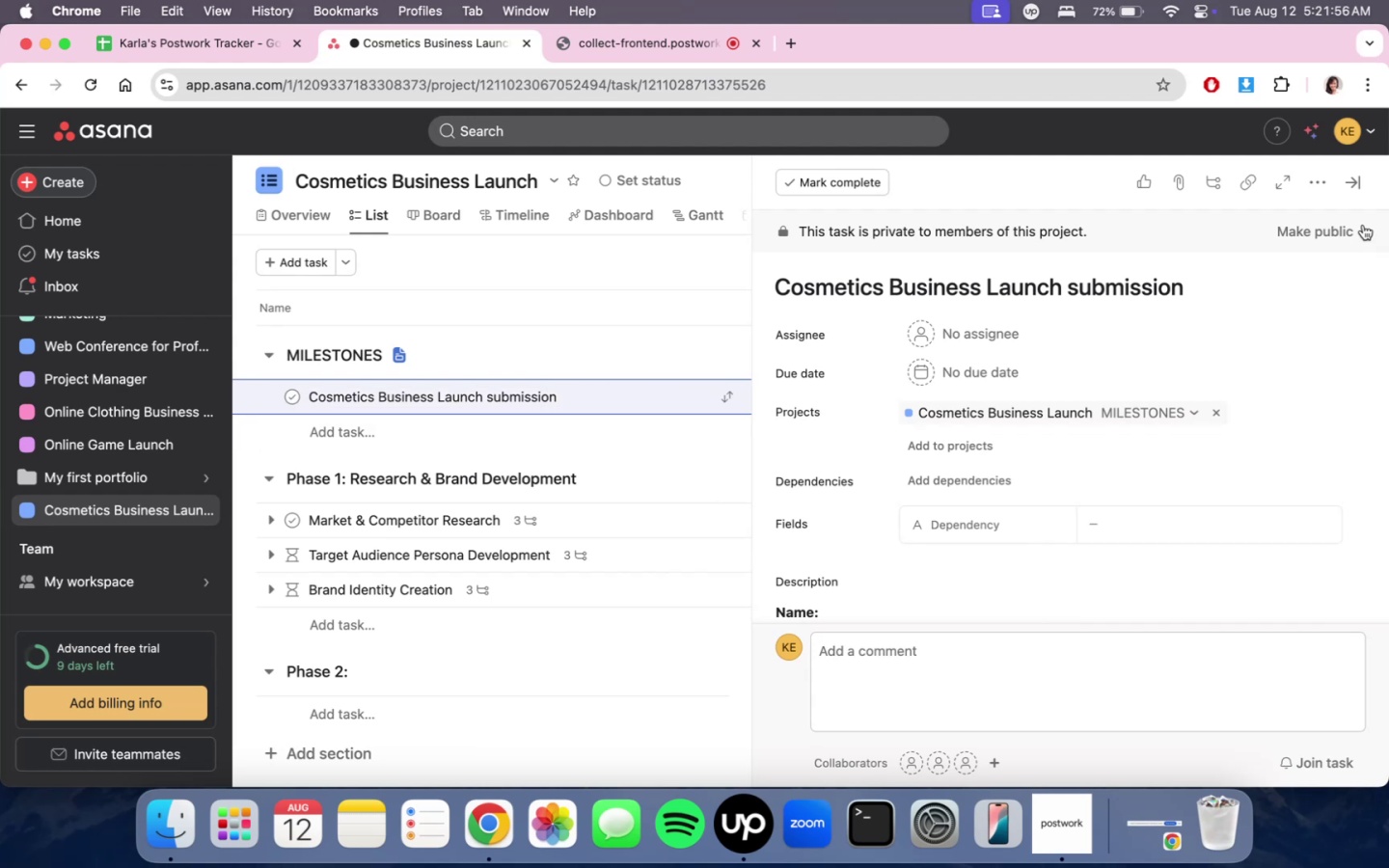 
scroll: coordinate [1137, 449], scroll_direction: down, amount: 4.0
 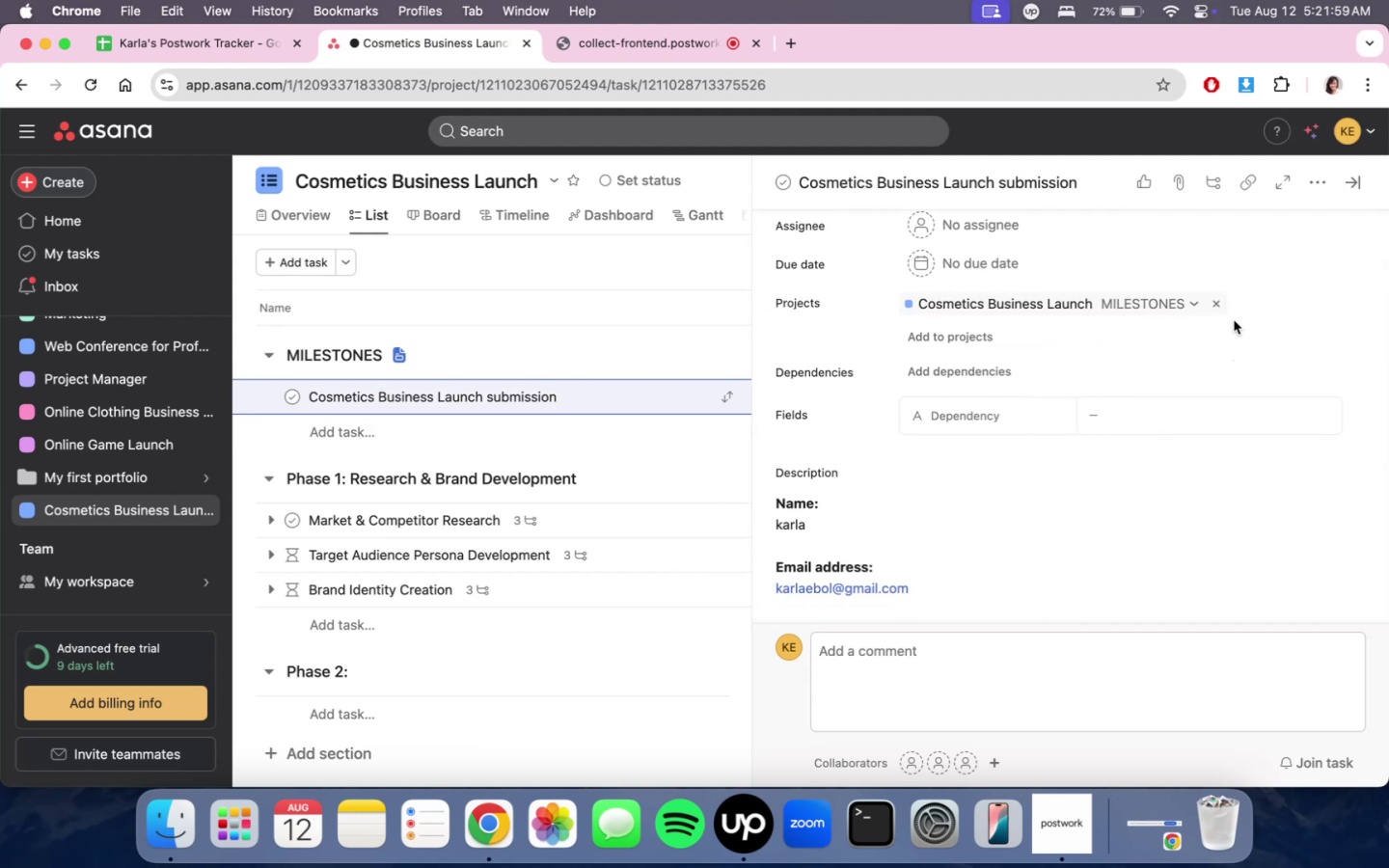 
left_click([1188, 301])
 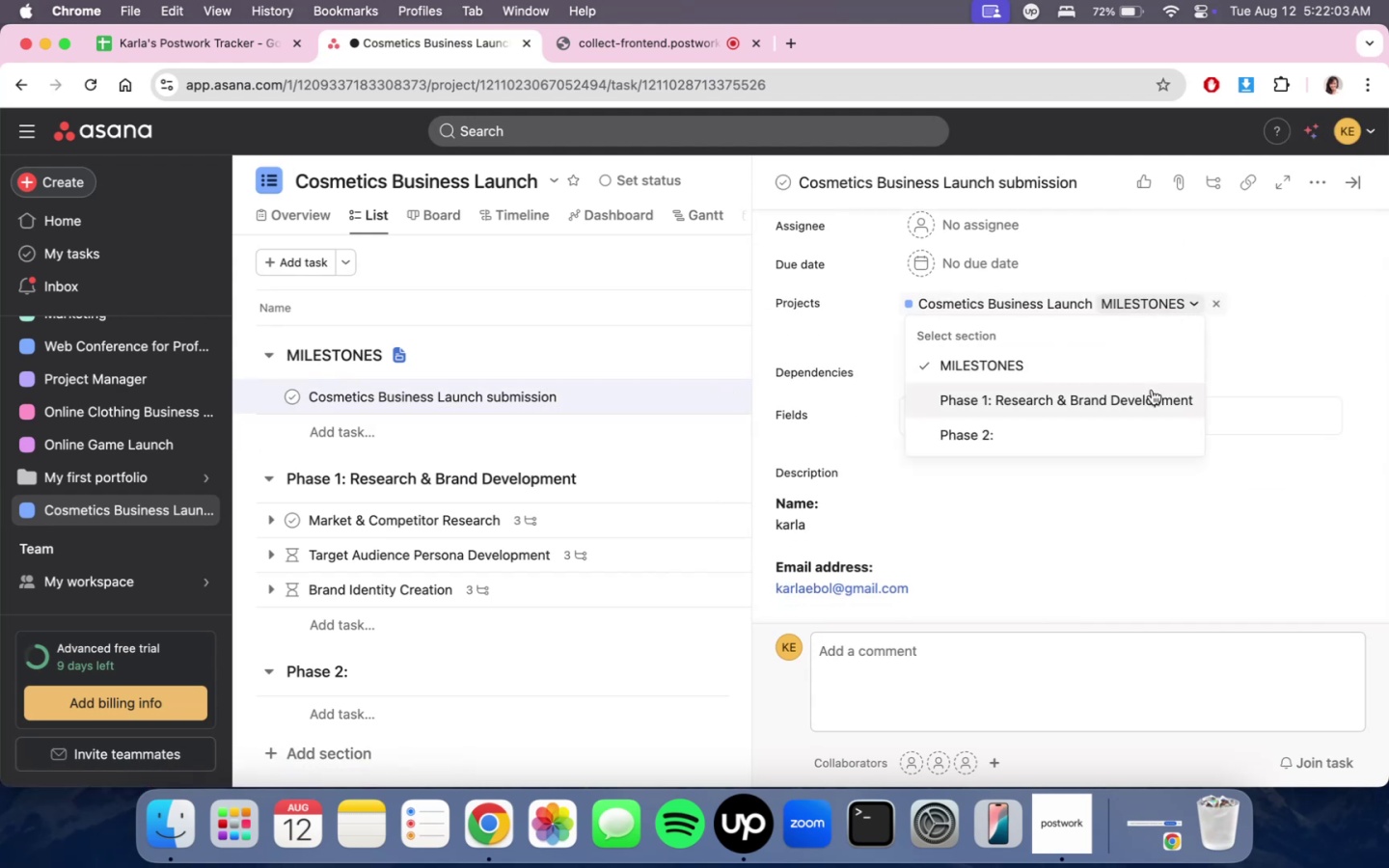 
wait(8.97)
 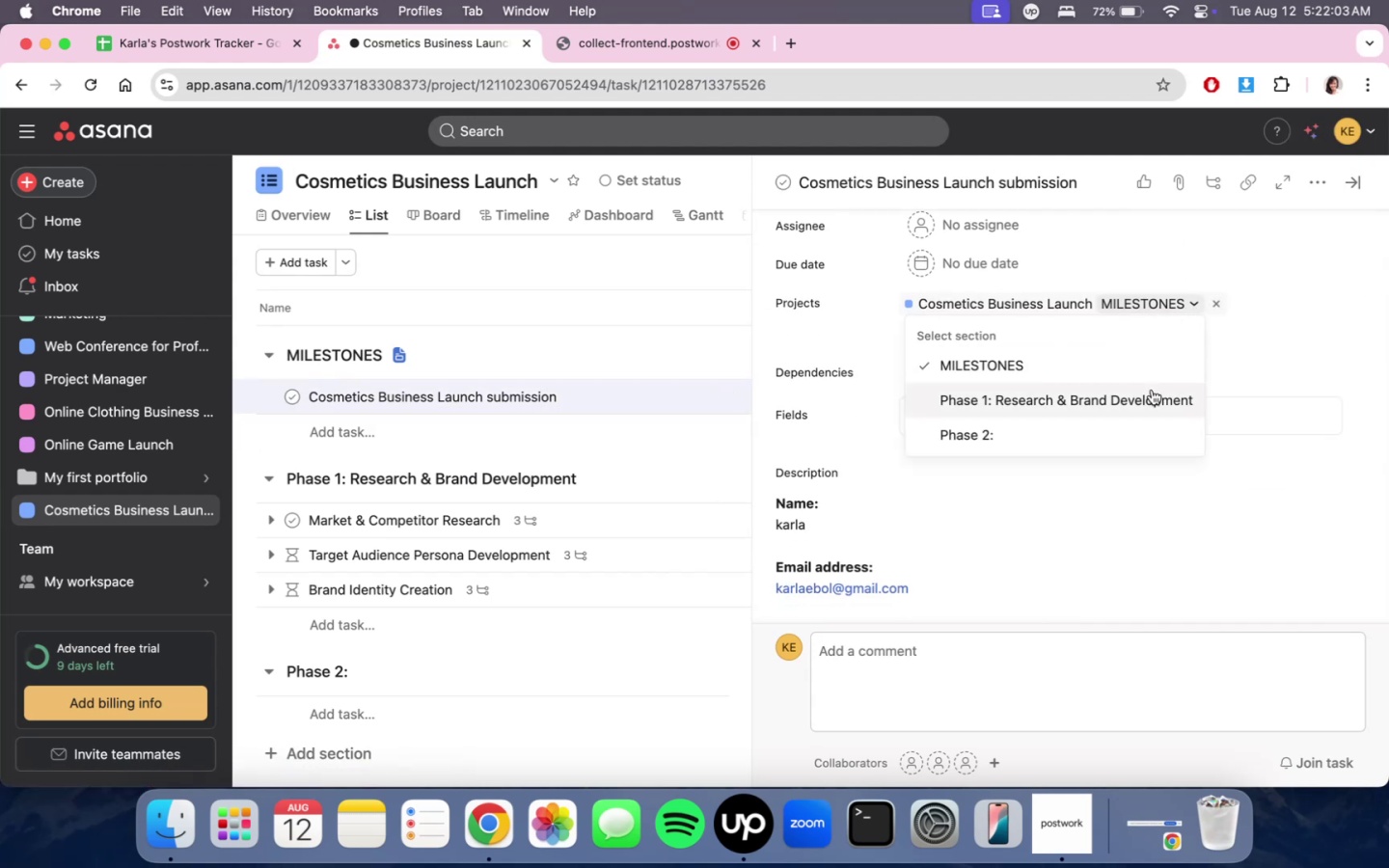 
scroll: coordinate [1181, 557], scroll_direction: up, amount: 3.0
 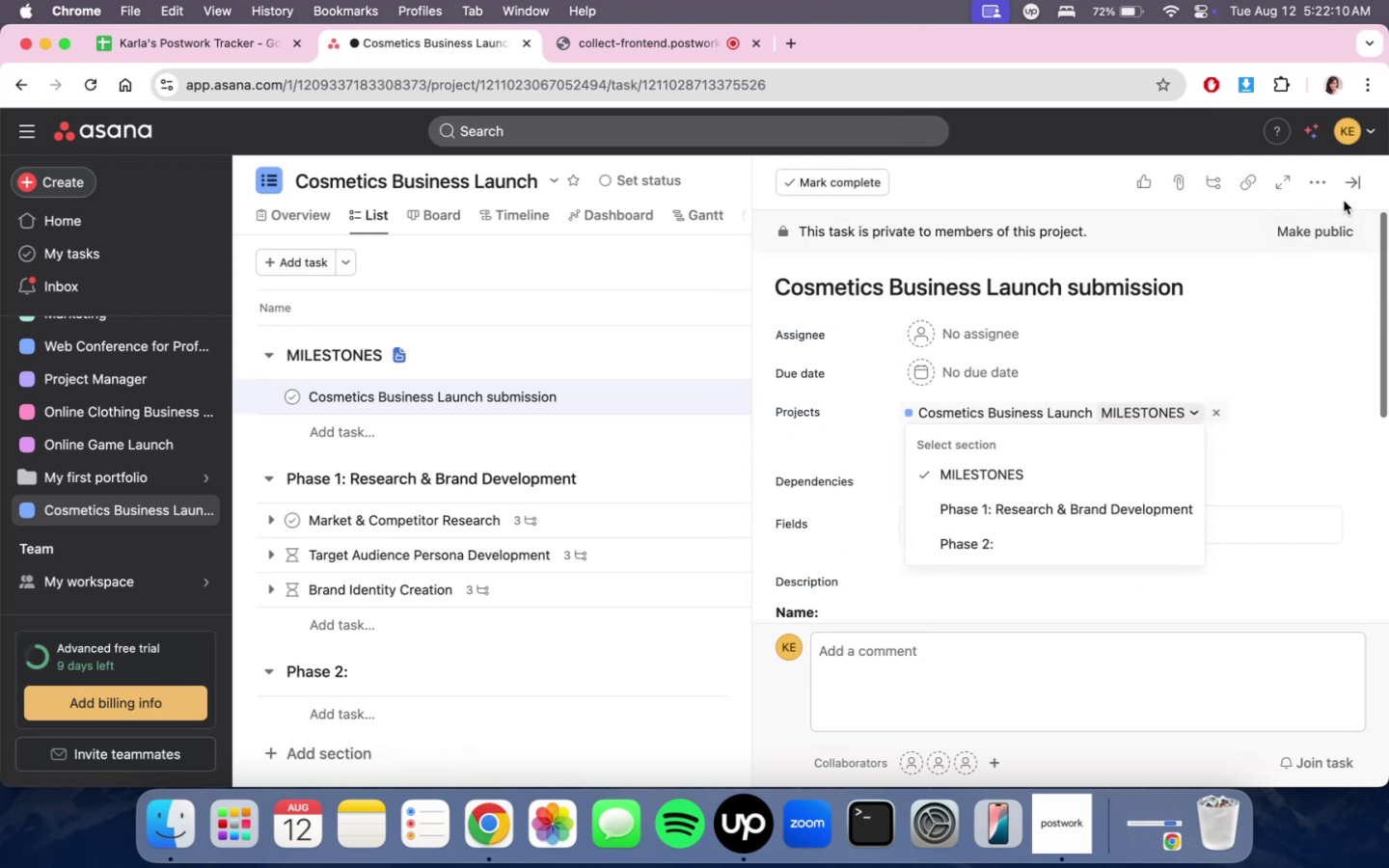 
left_click([1326, 187])
 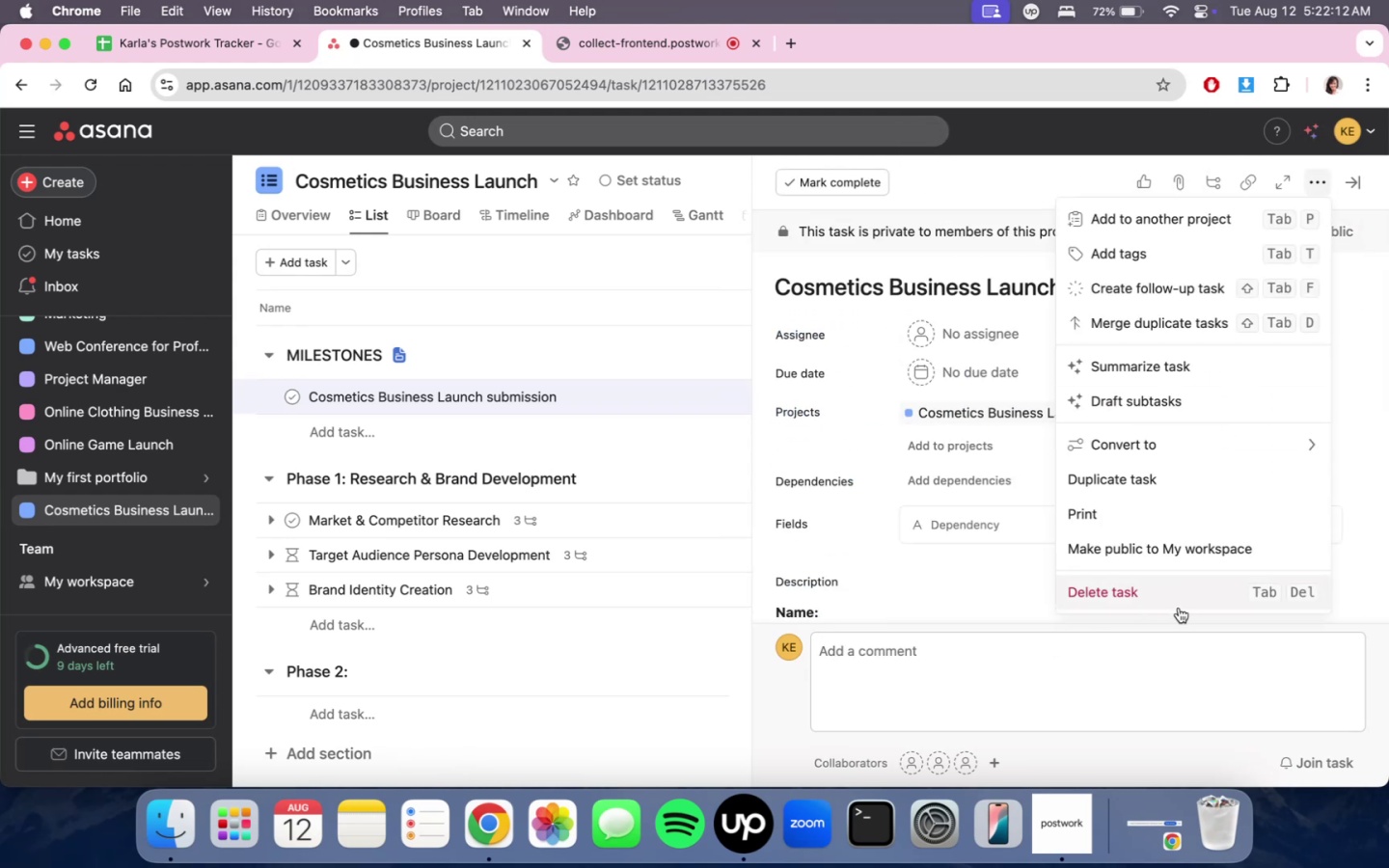 
left_click([1178, 602])
 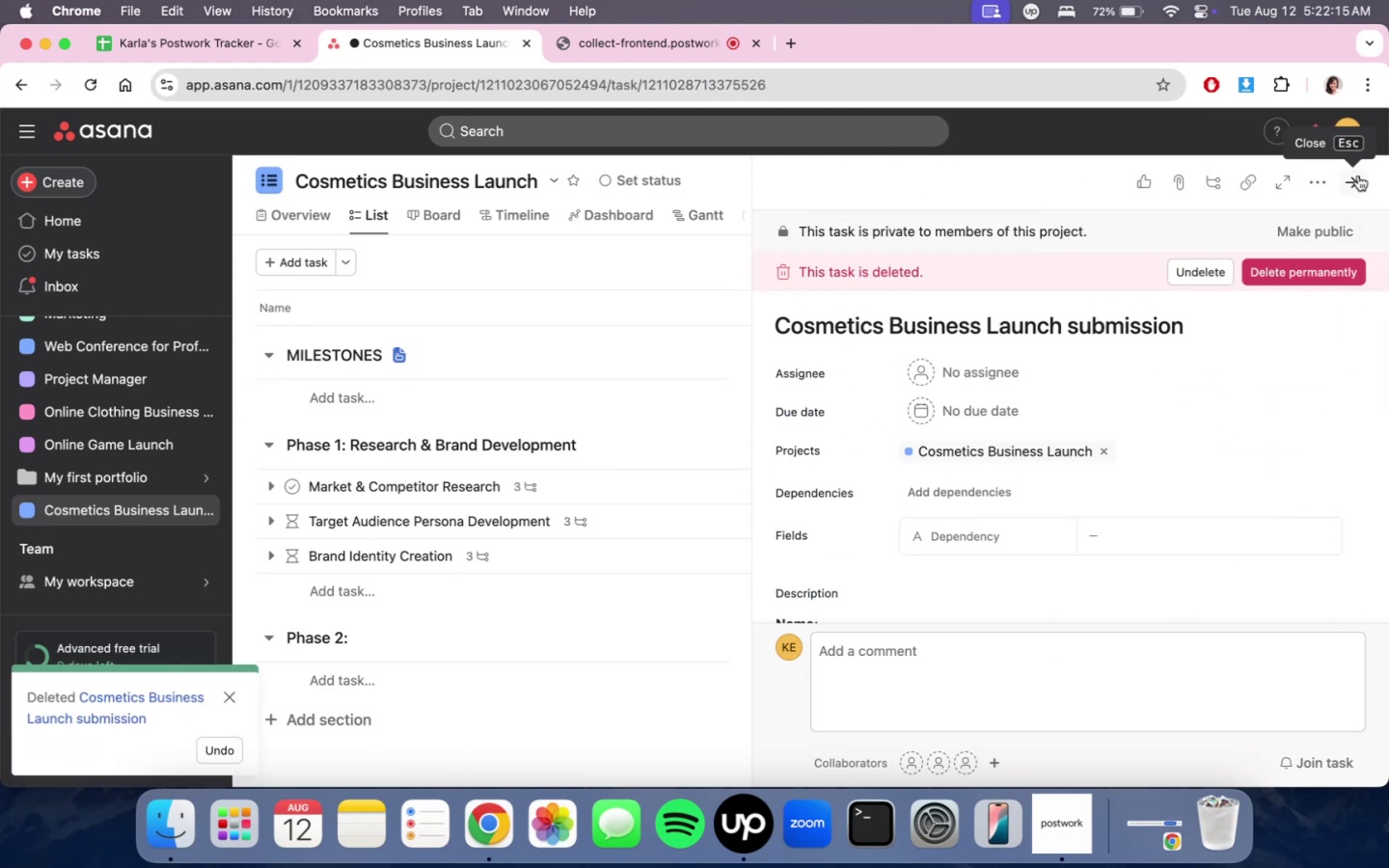 
left_click([665, 338])
 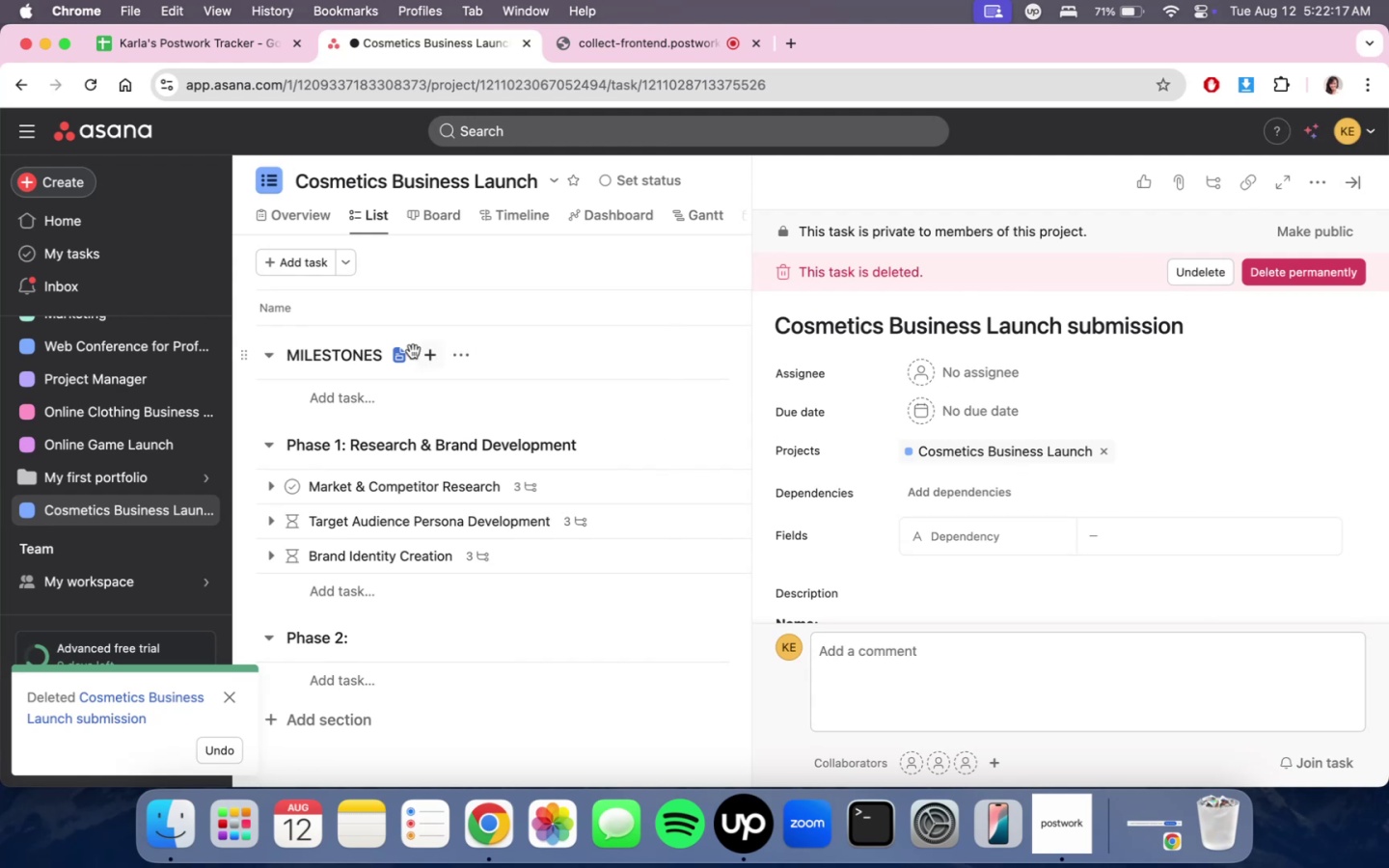 
left_click([402, 353])
 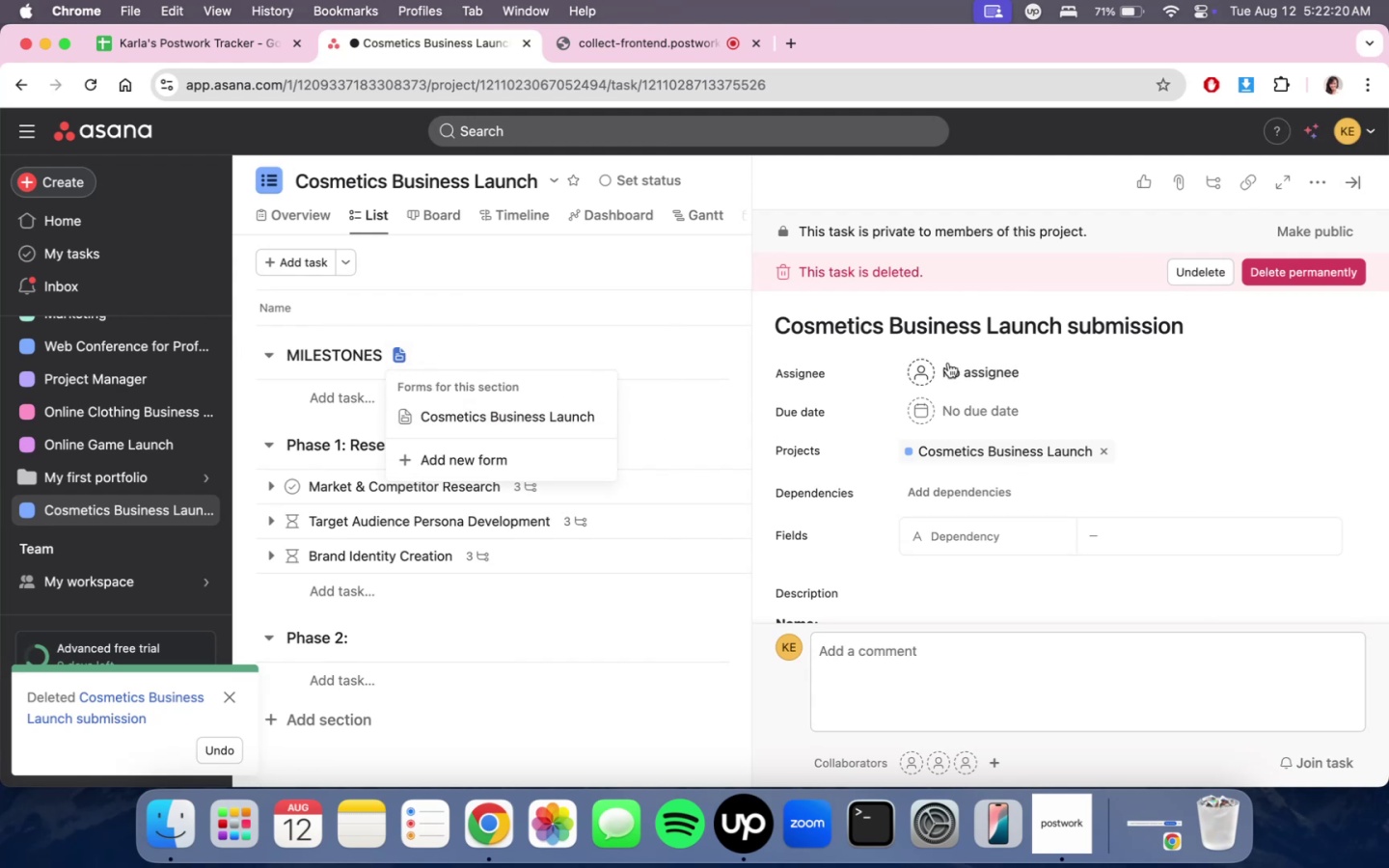 
left_click([1347, 272])
 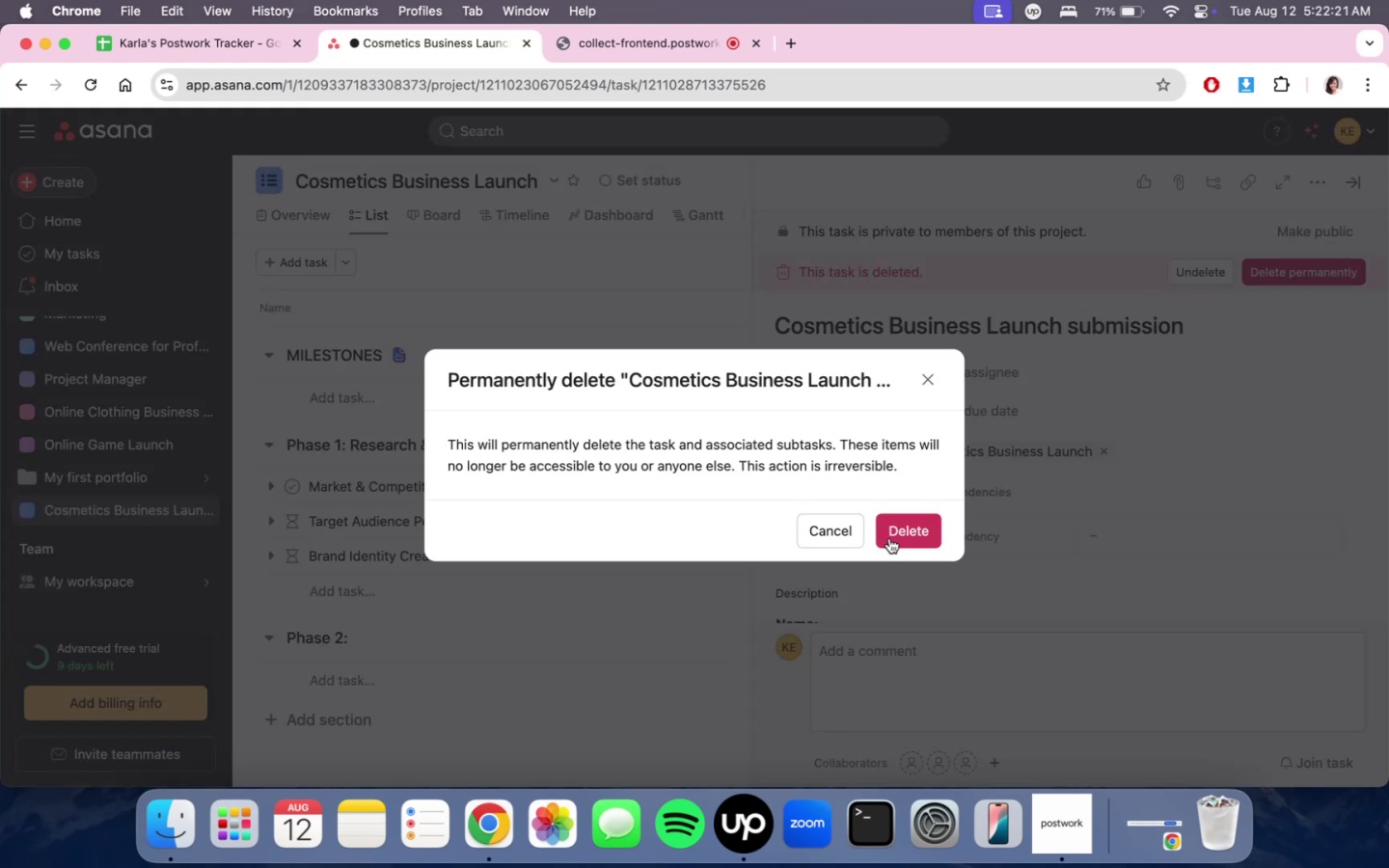 
left_click([887, 533])
 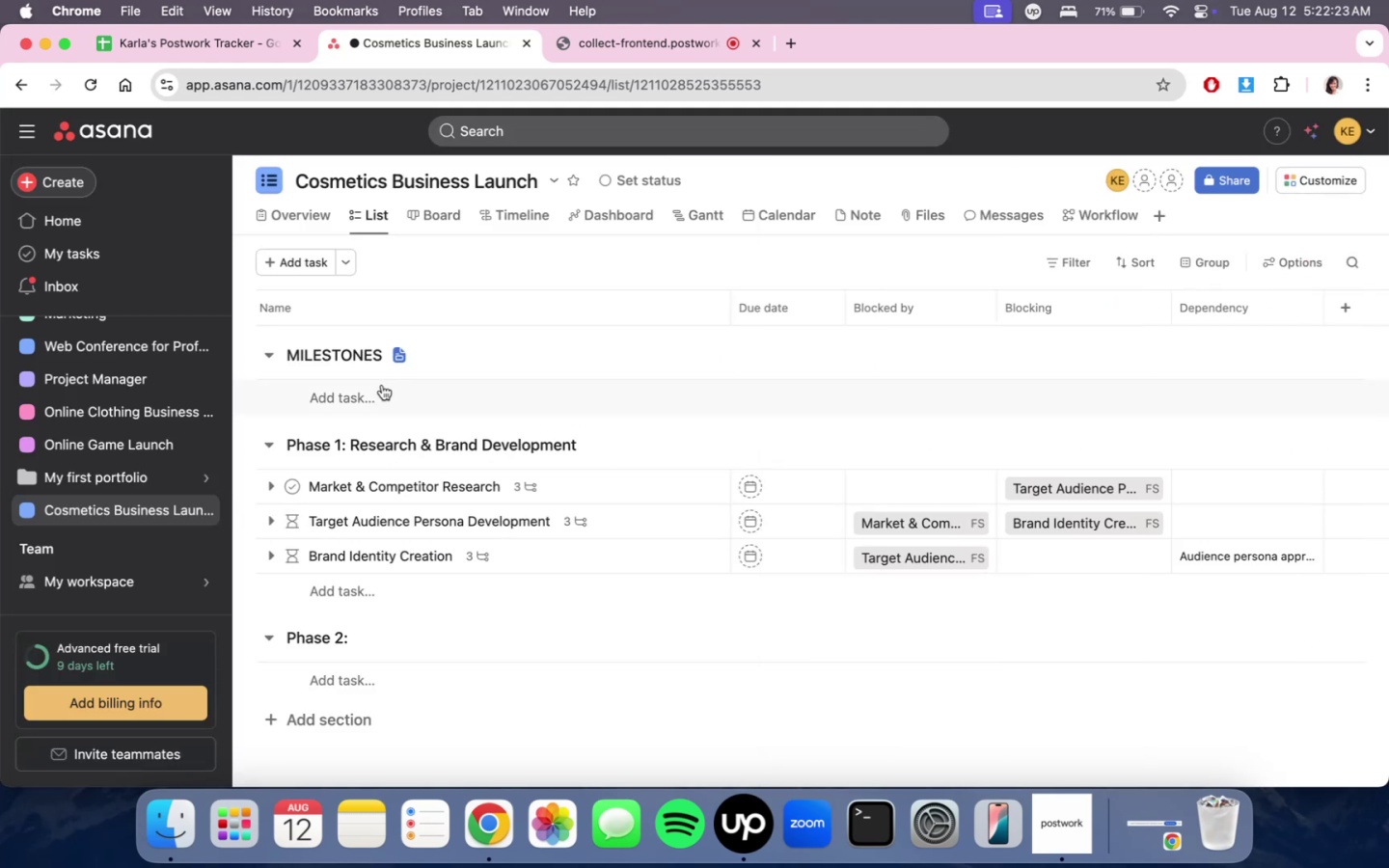 
left_click([395, 359])
 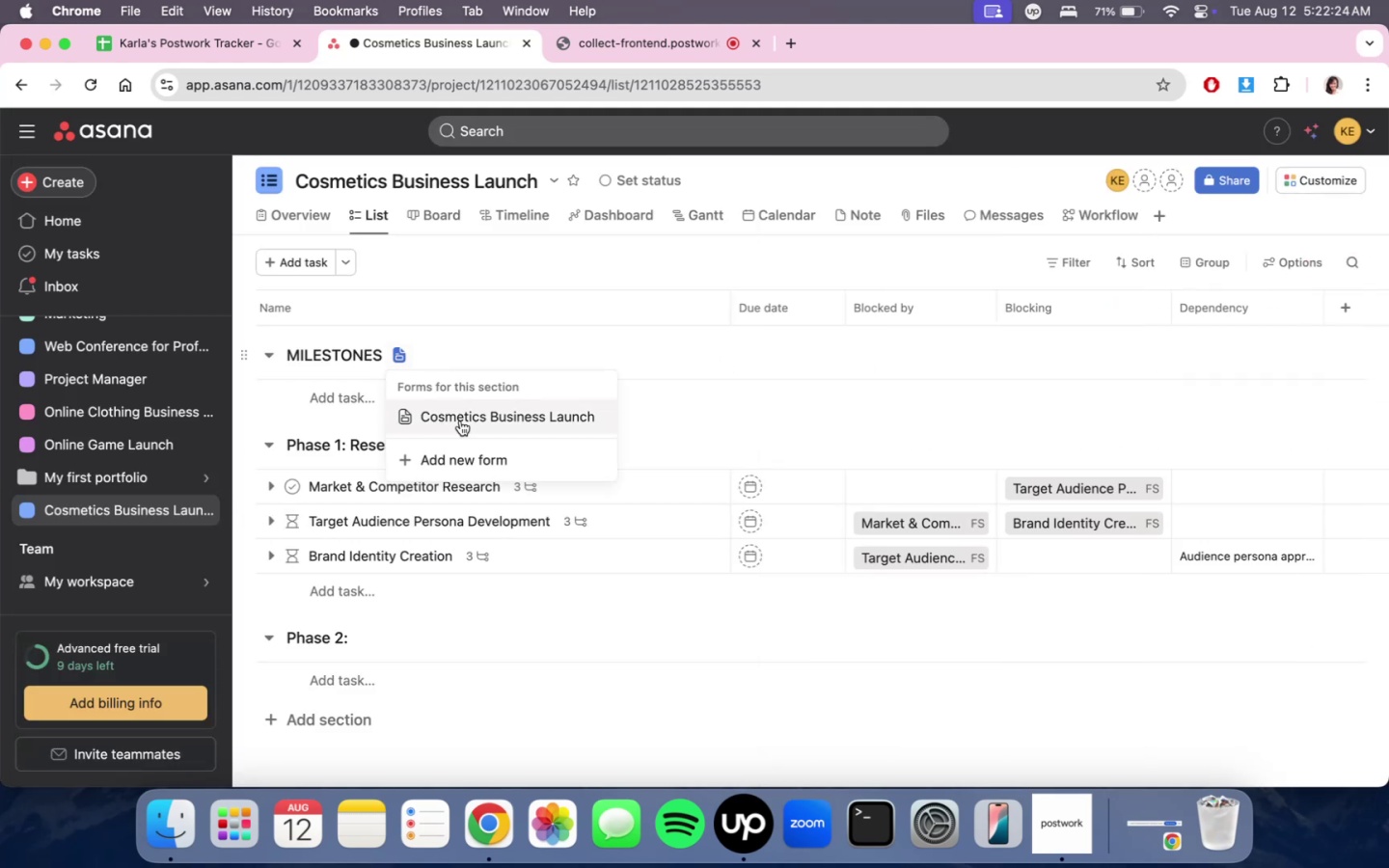 
left_click([482, 425])
 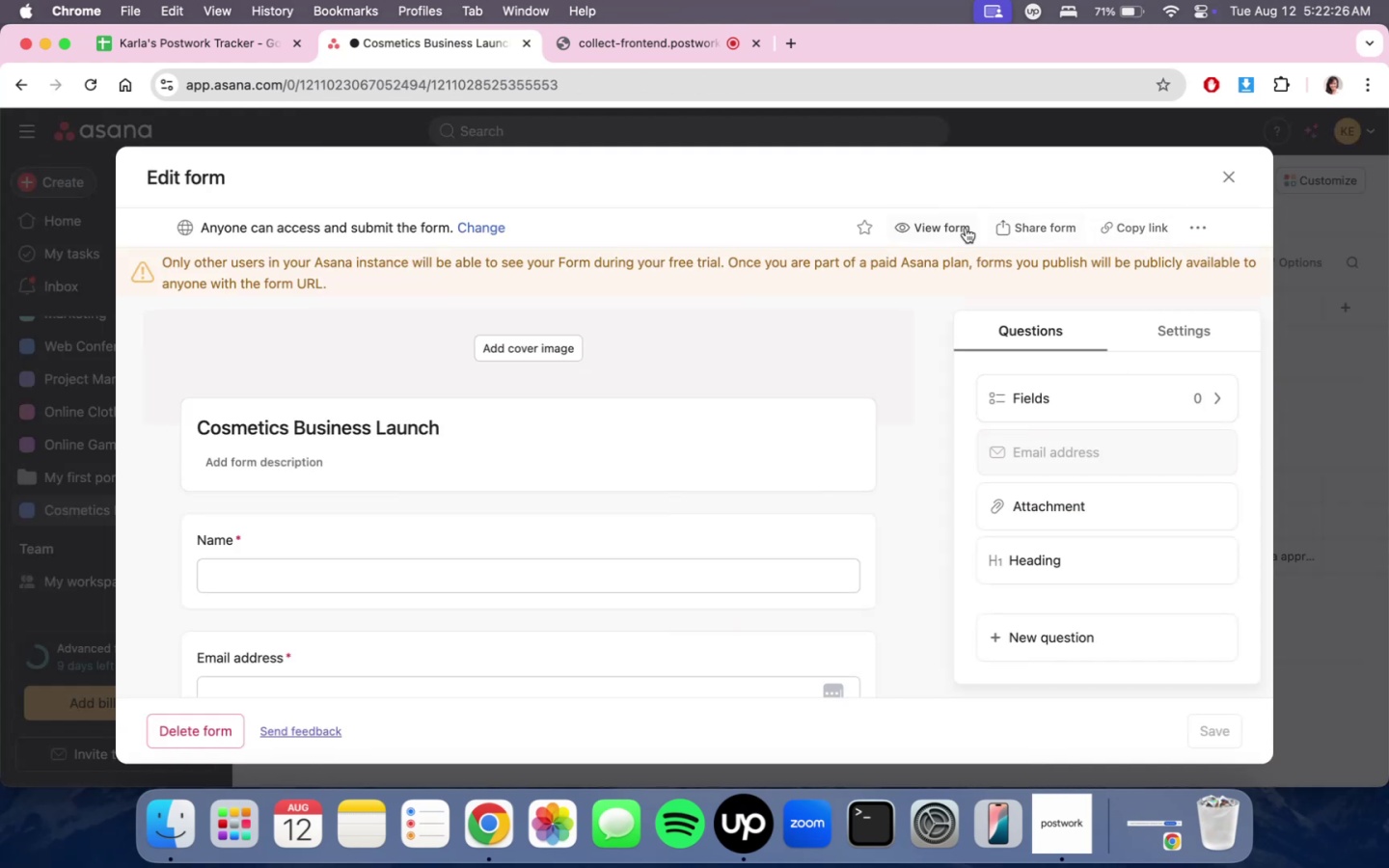 
left_click([958, 229])
 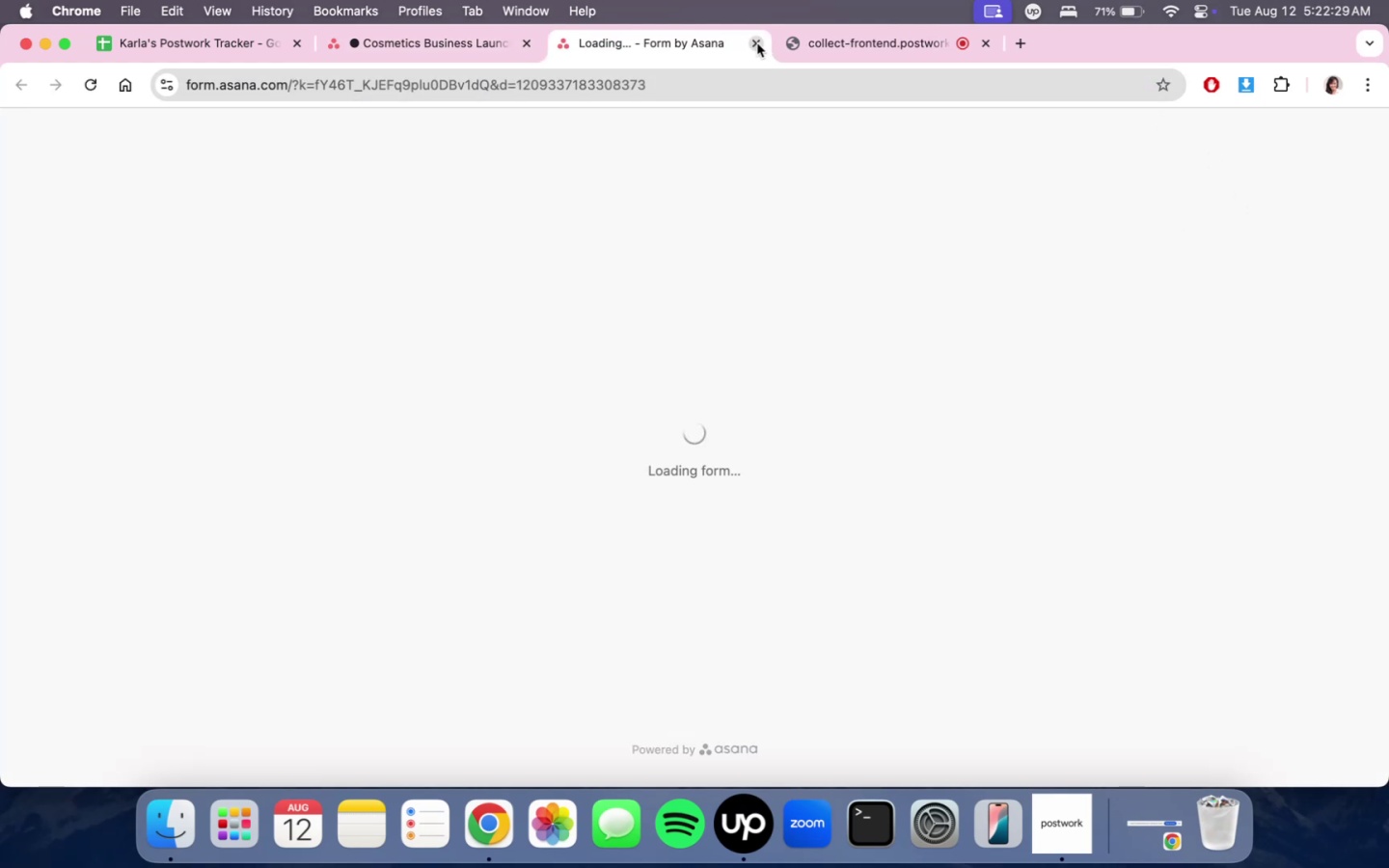 
left_click([756, 42])
 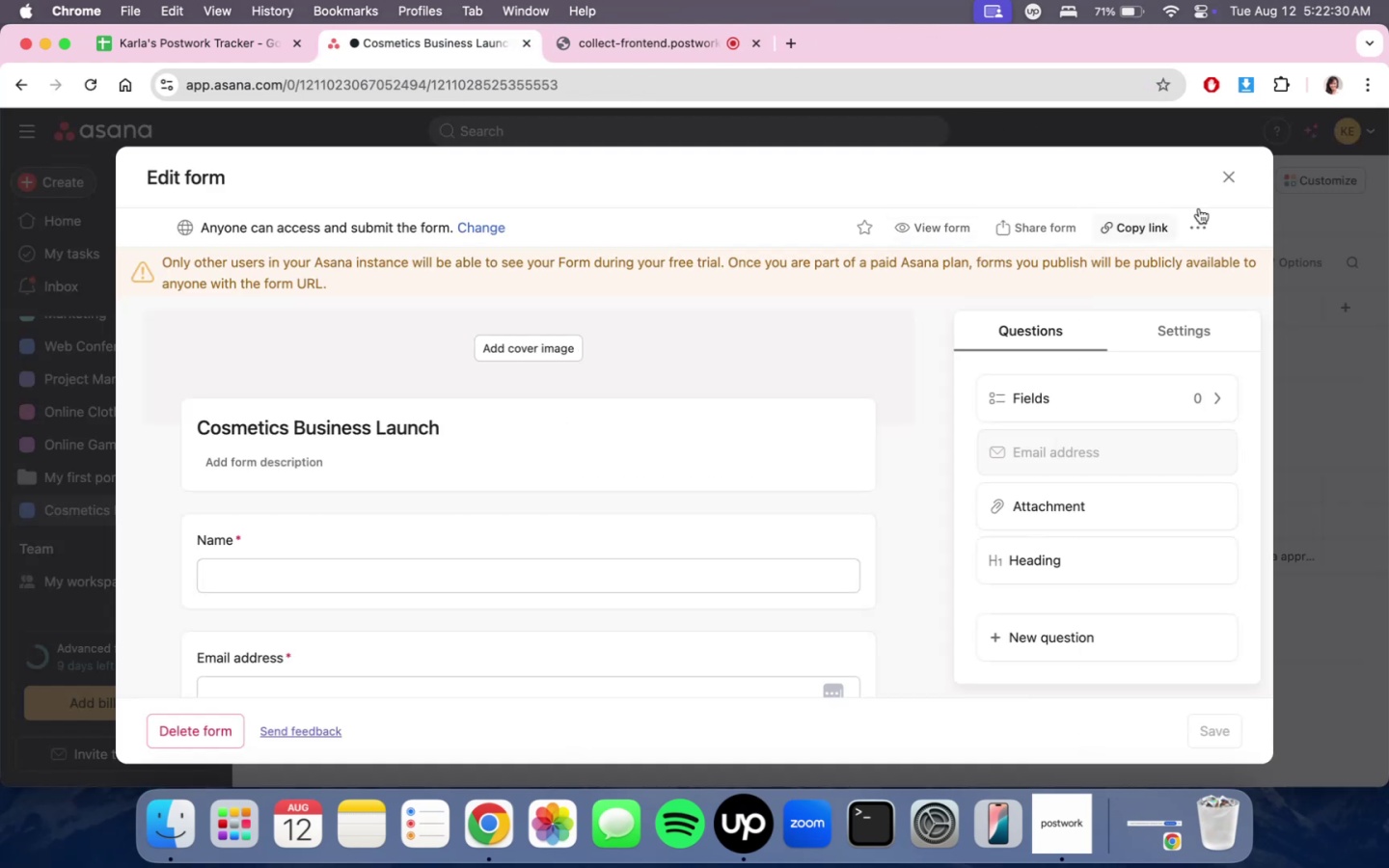 
left_click([1220, 182])
 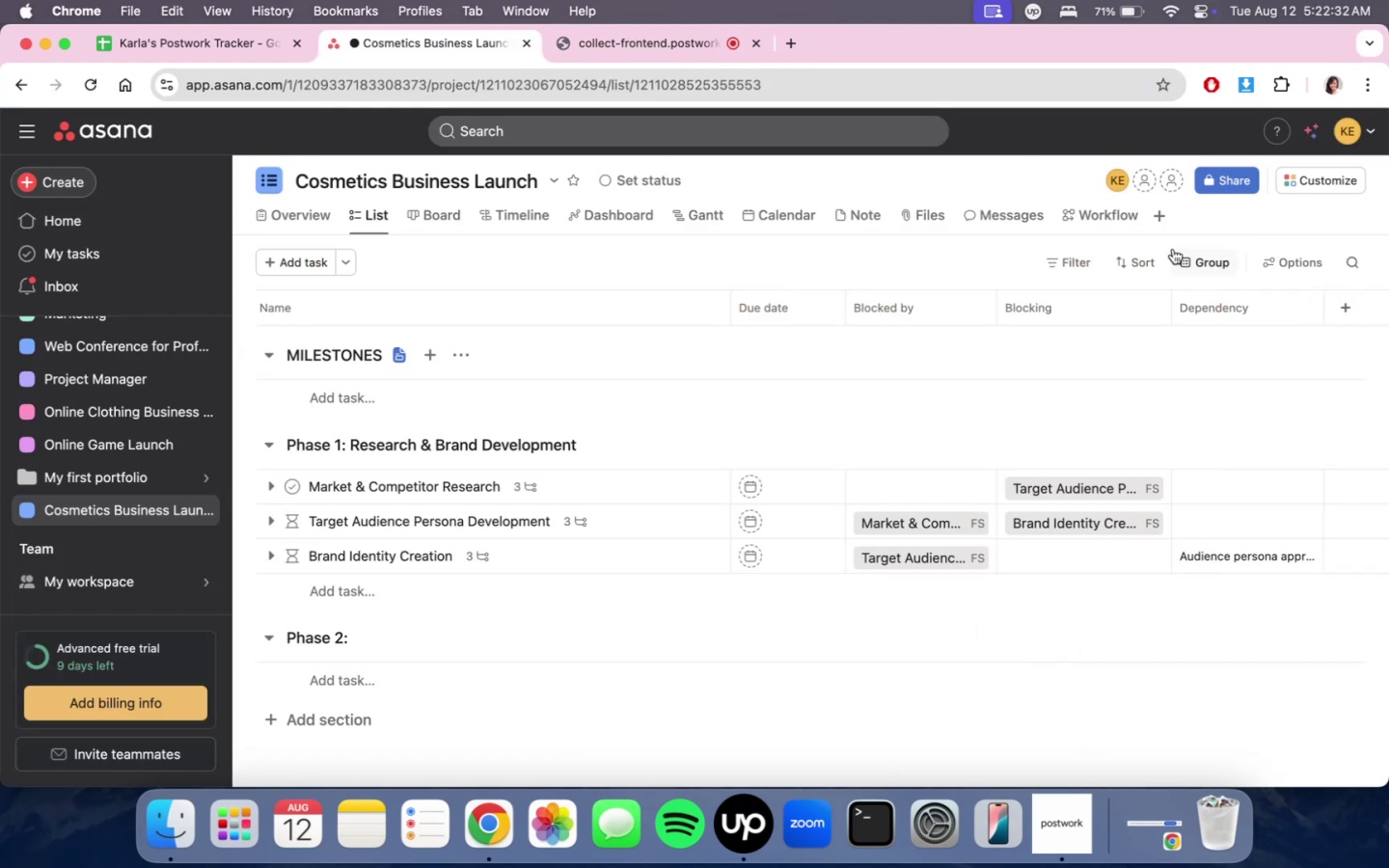 
left_click([1303, 191])
 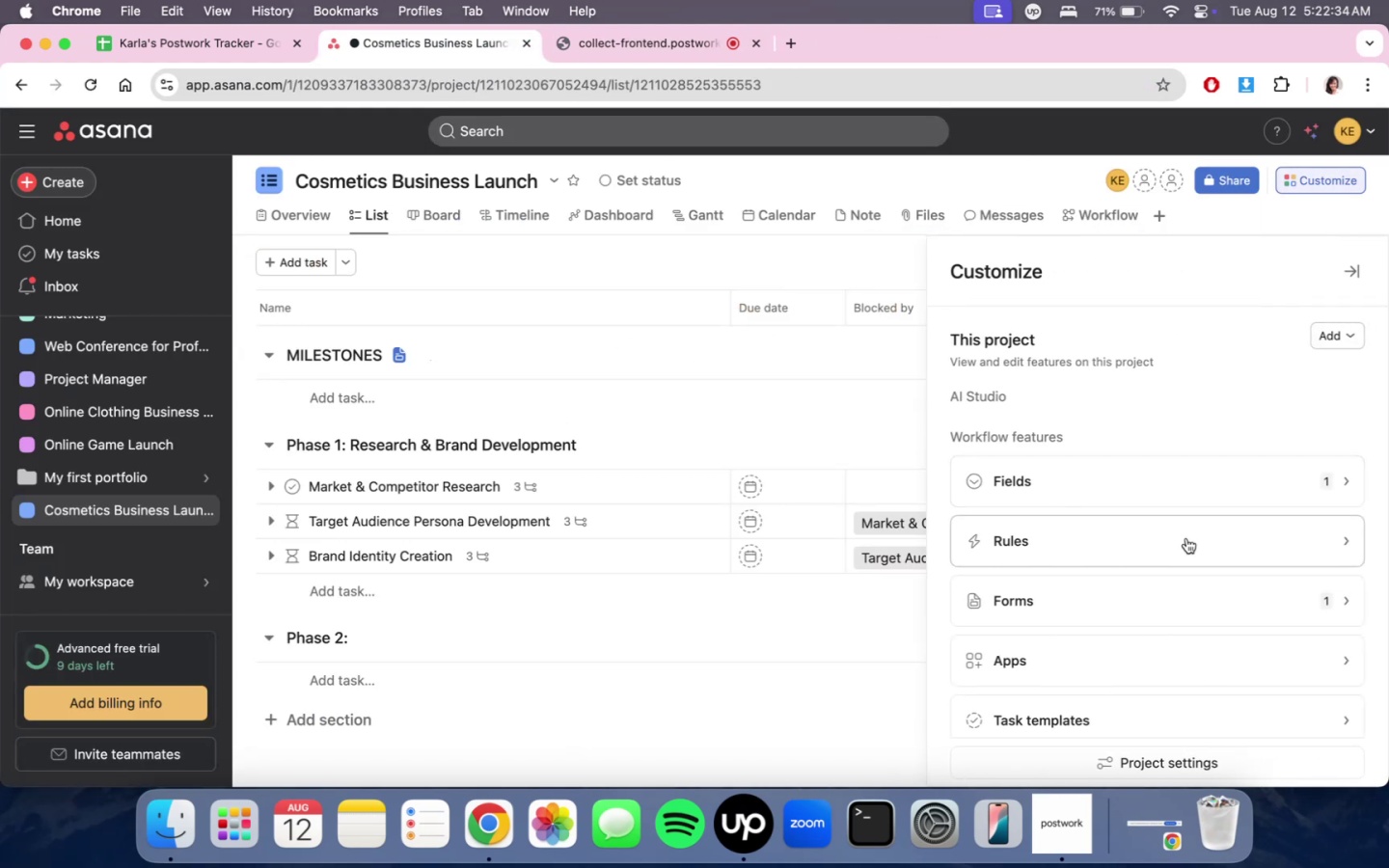 
left_click([1189, 591])
 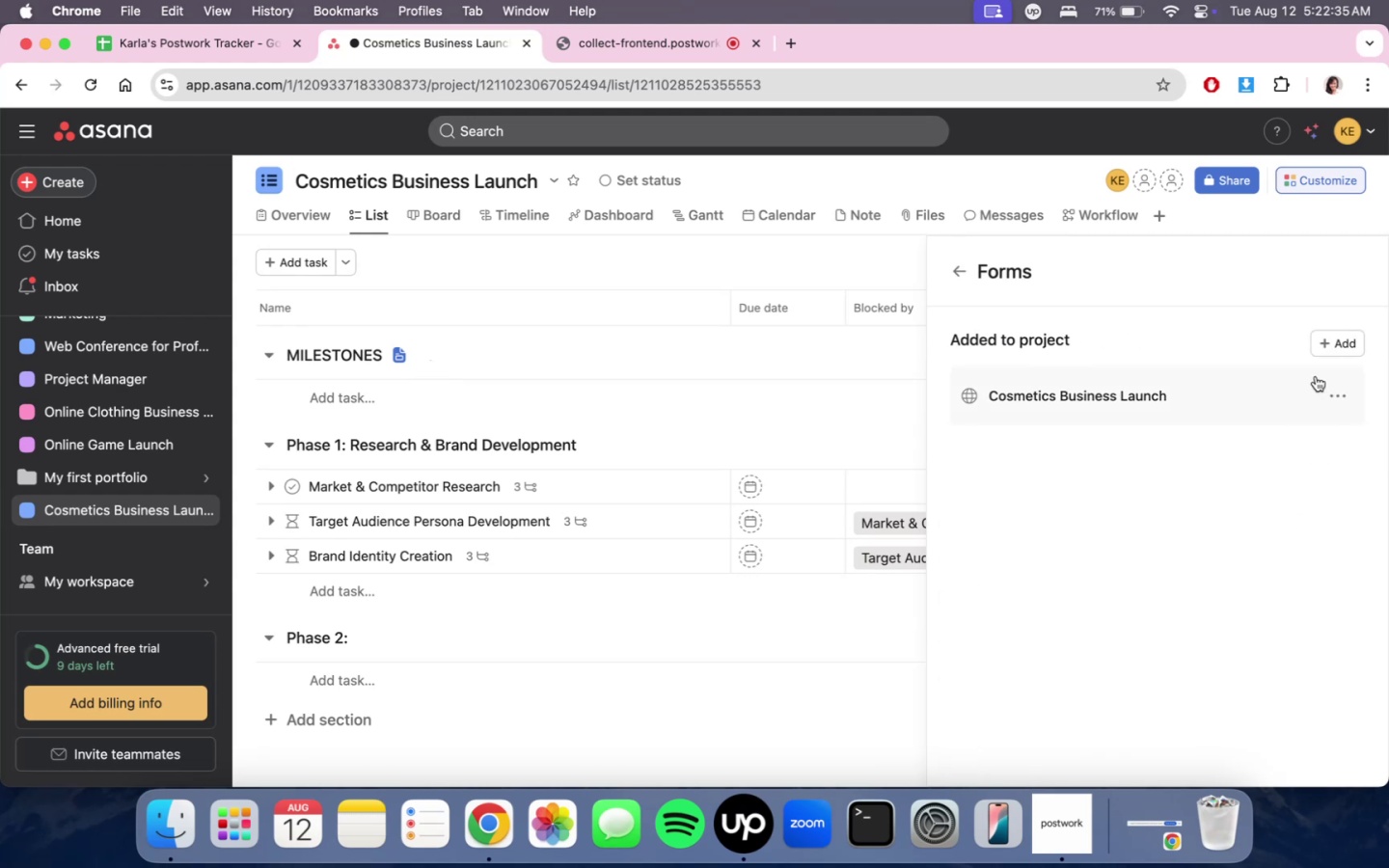 
left_click([1334, 392])
 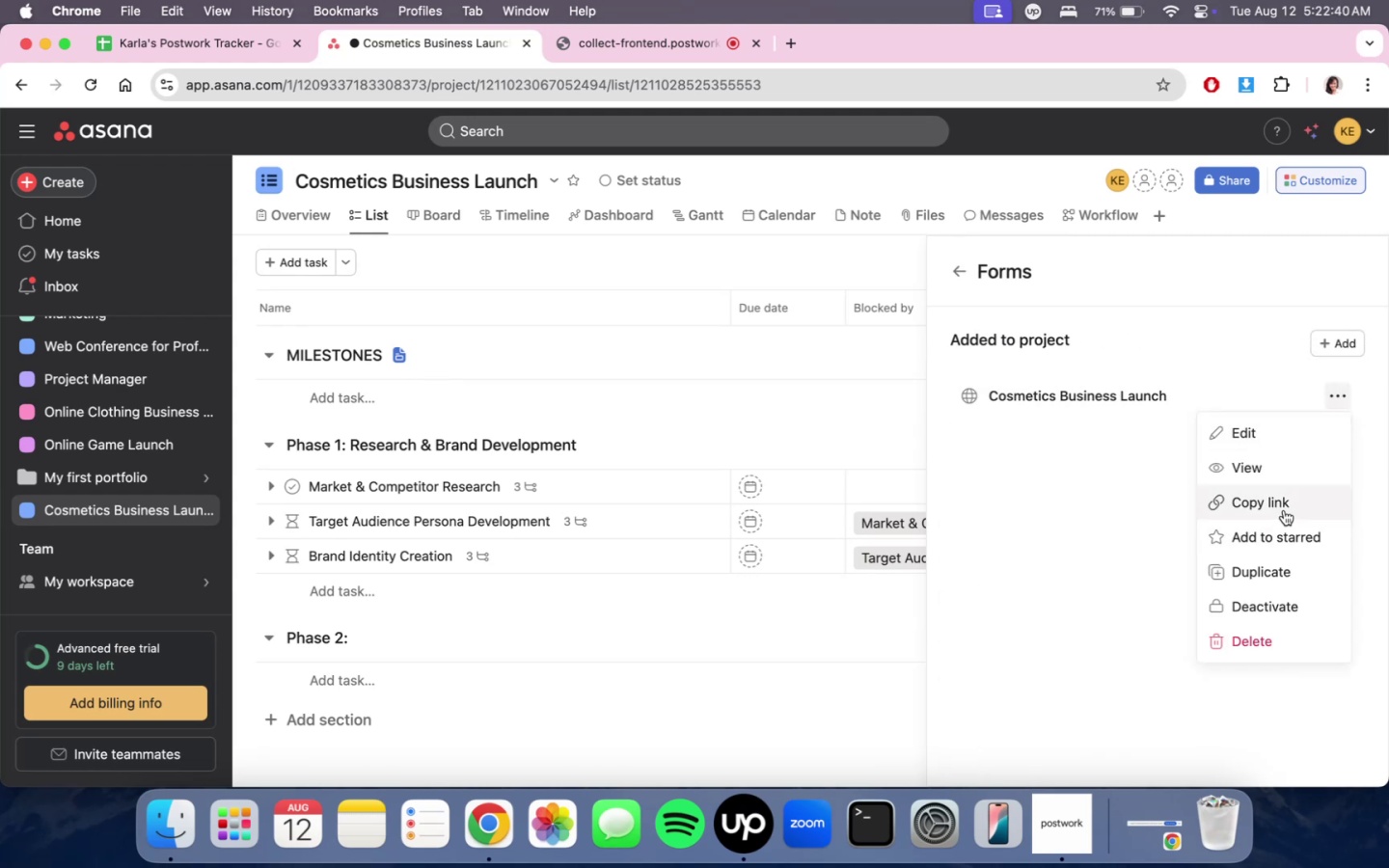 
wait(6.16)
 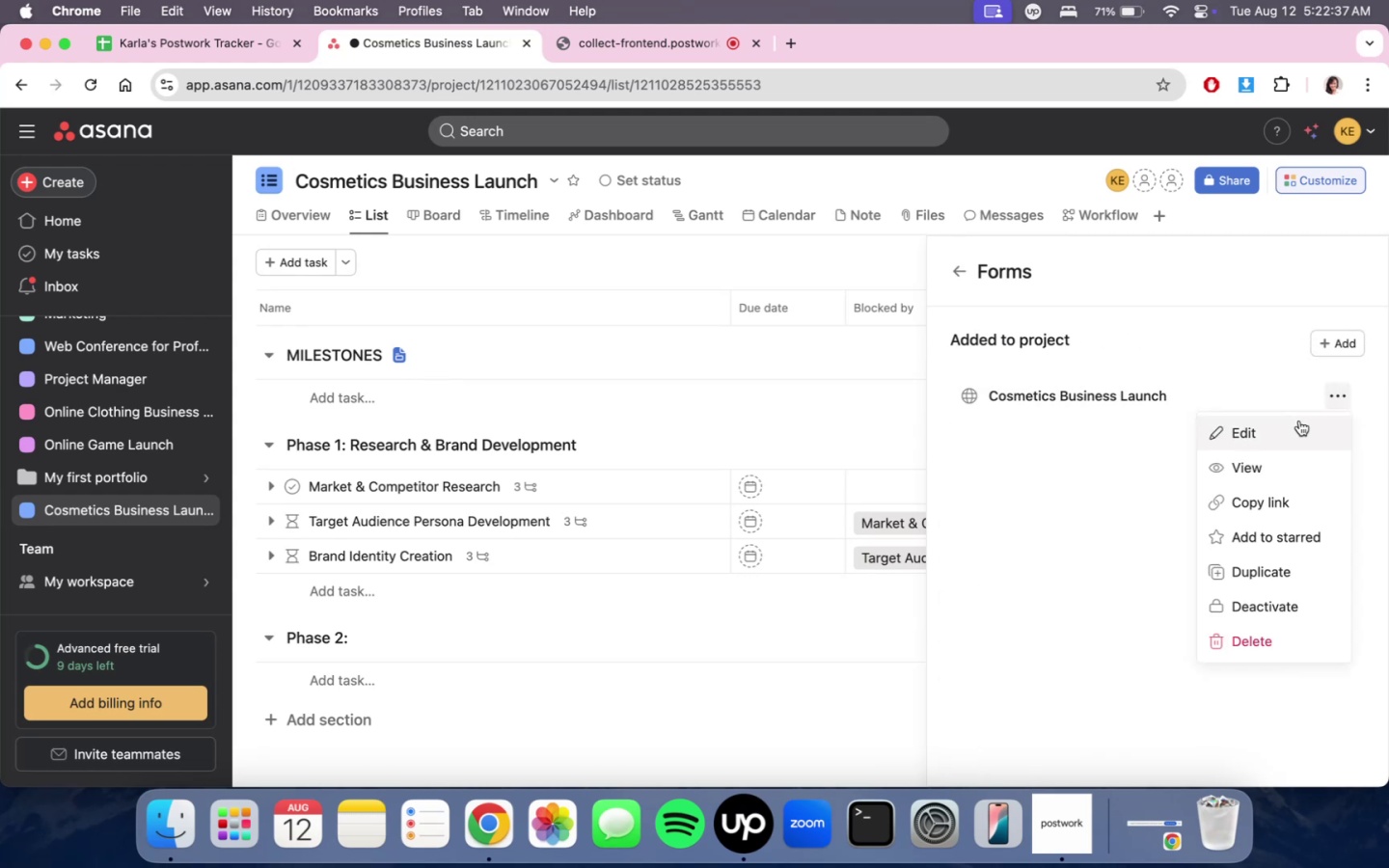 
left_click([1288, 436])
 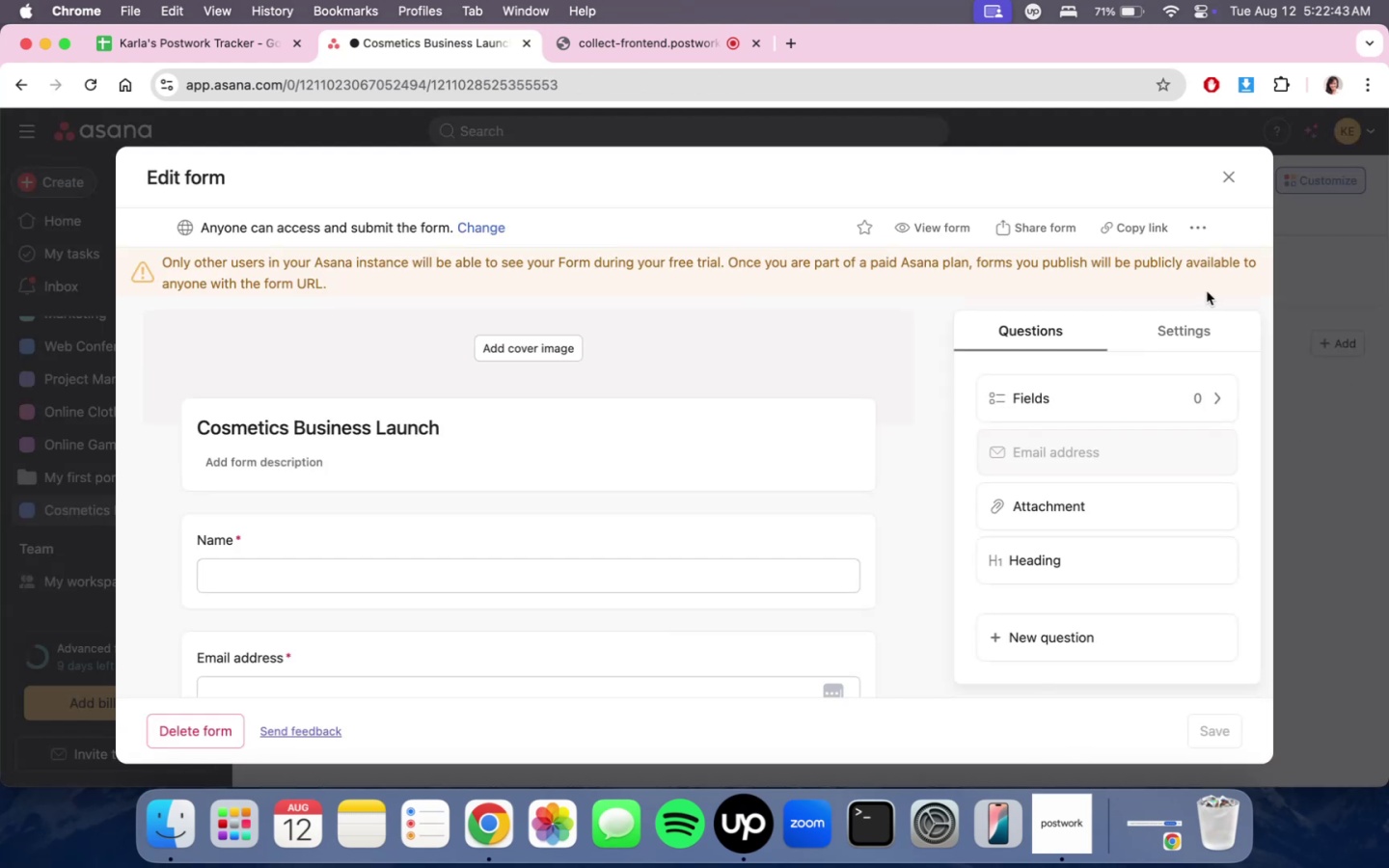 
left_click([1157, 393])
 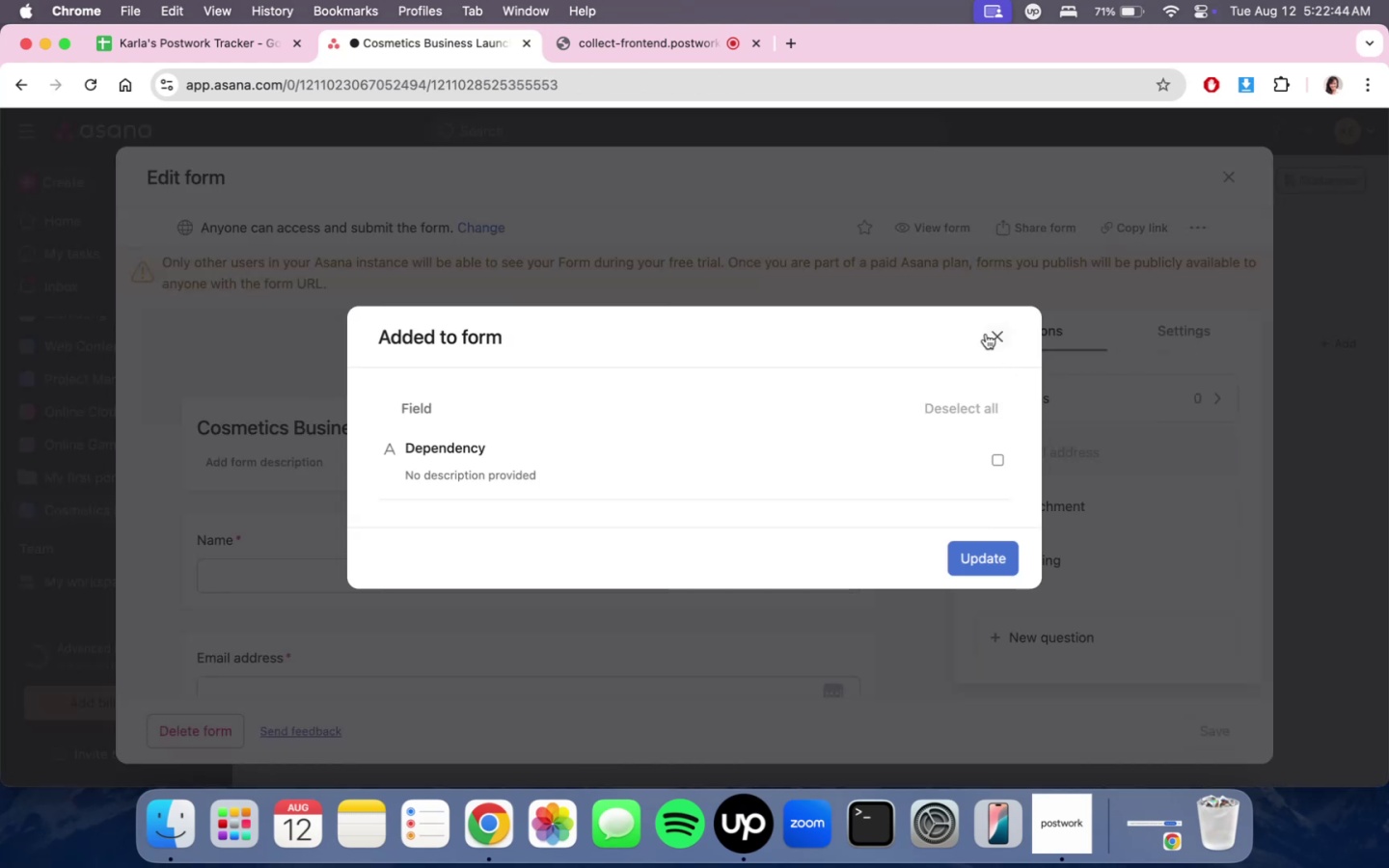 
double_click([1182, 323])
 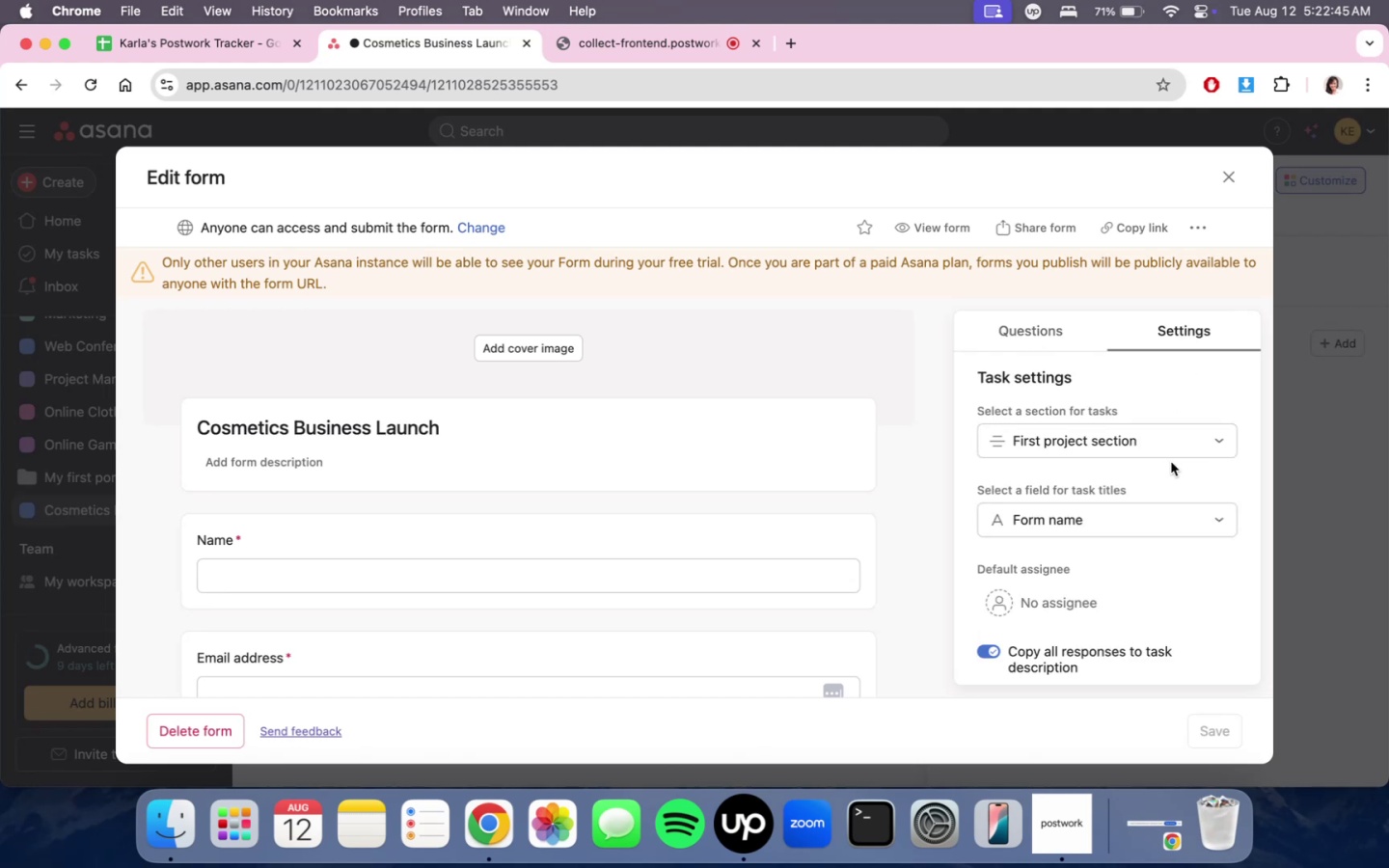 
left_click([1175, 447])
 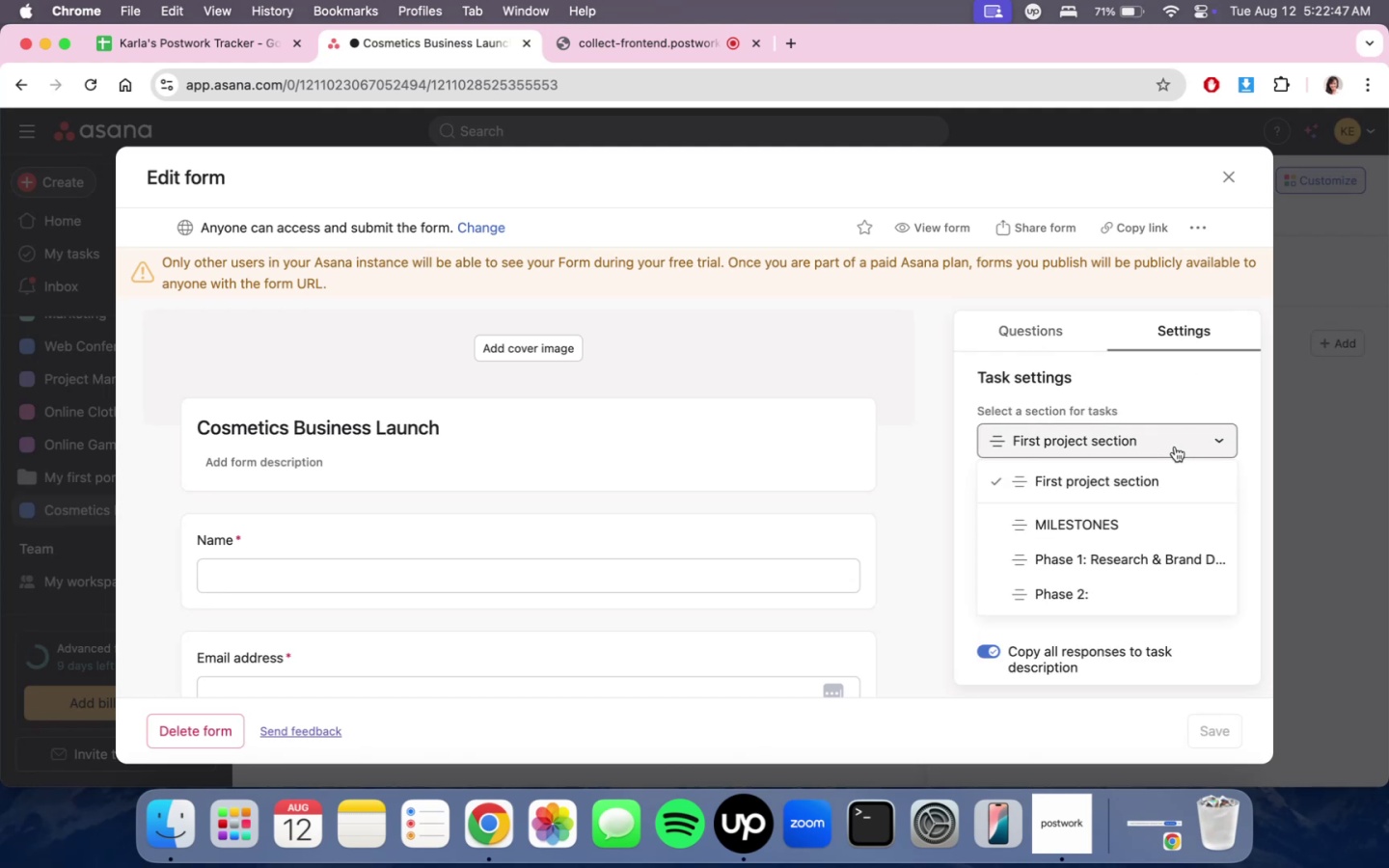 
left_click([1175, 447])
 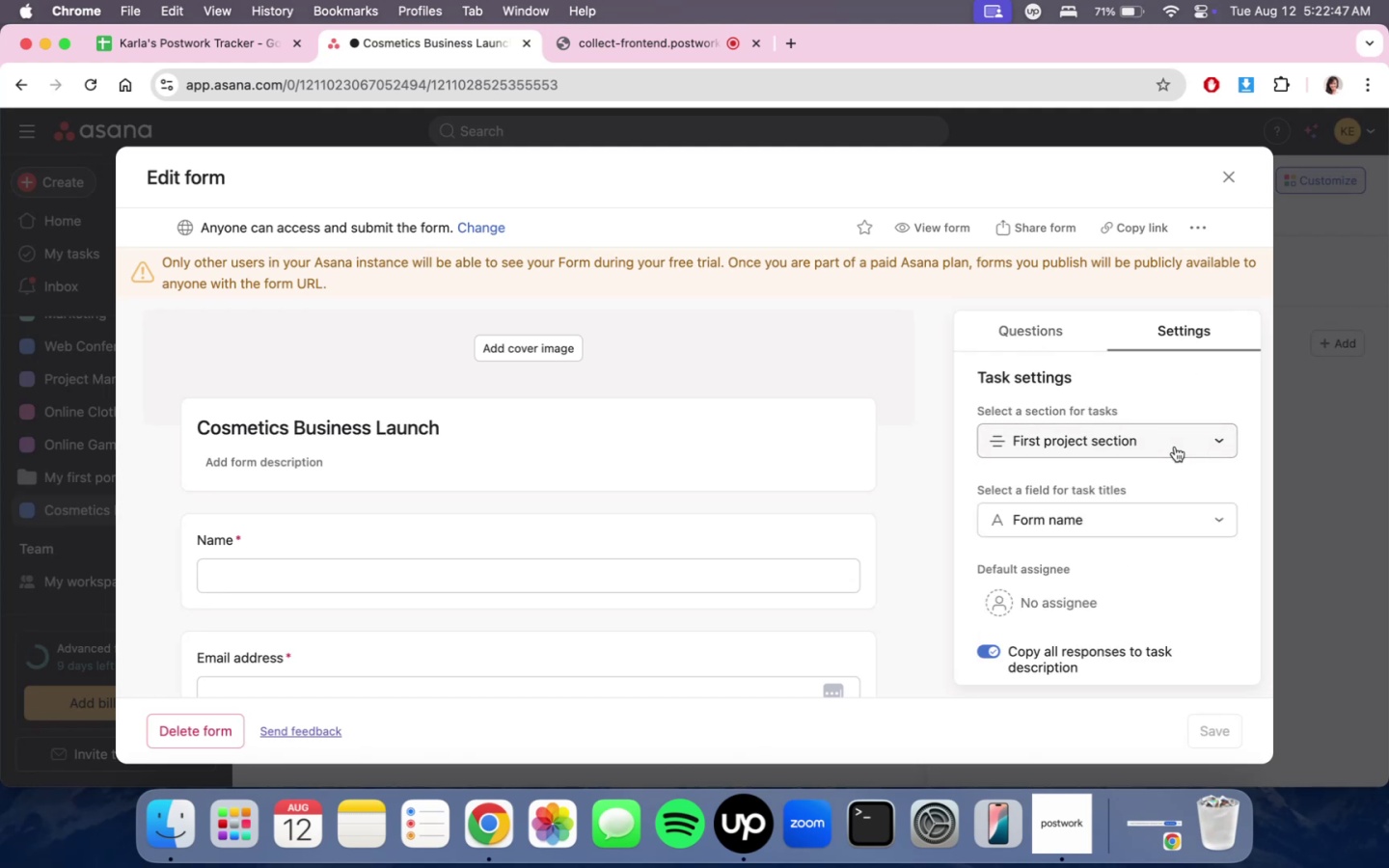 
double_click([1175, 447])
 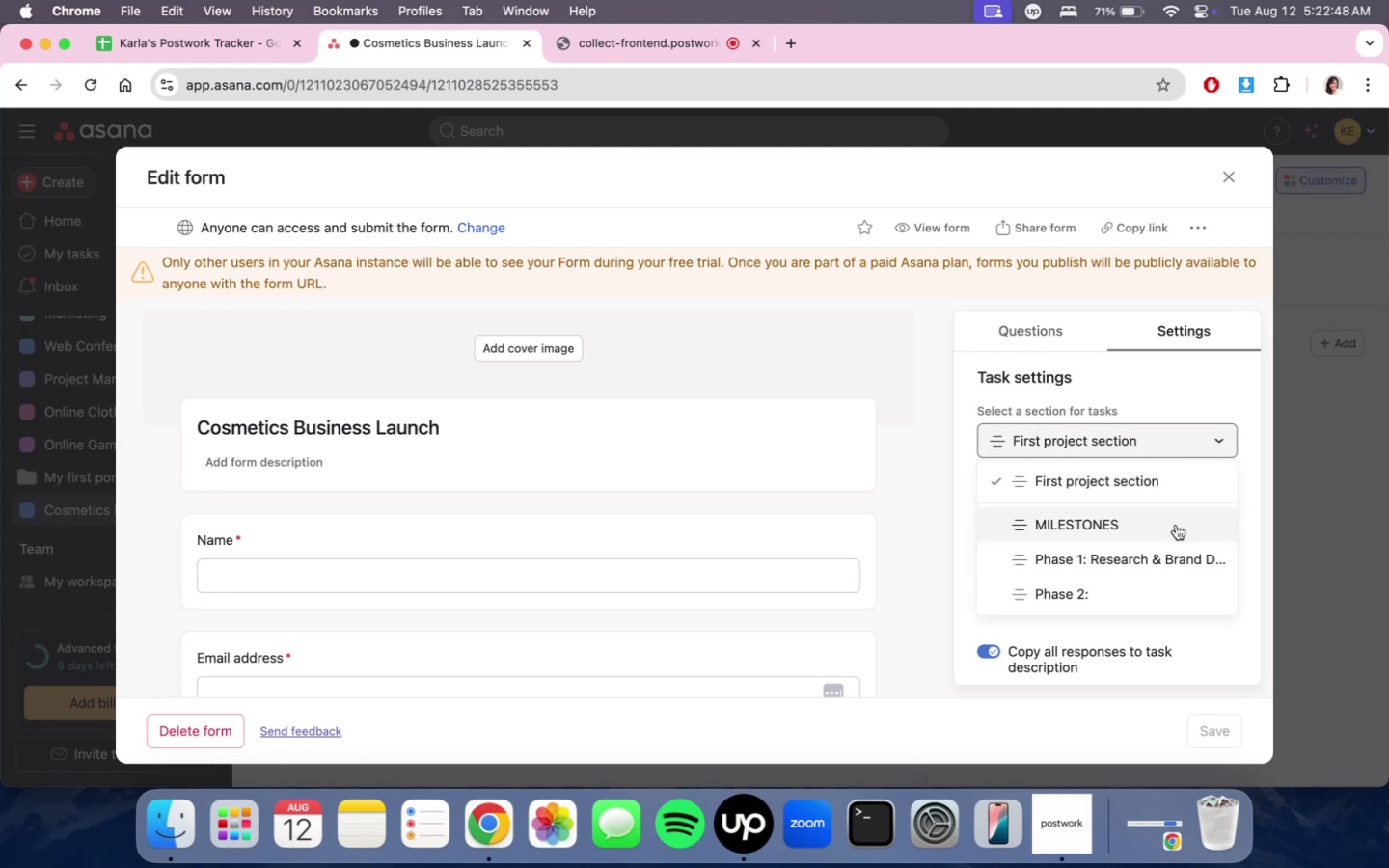 
left_click([1172, 548])
 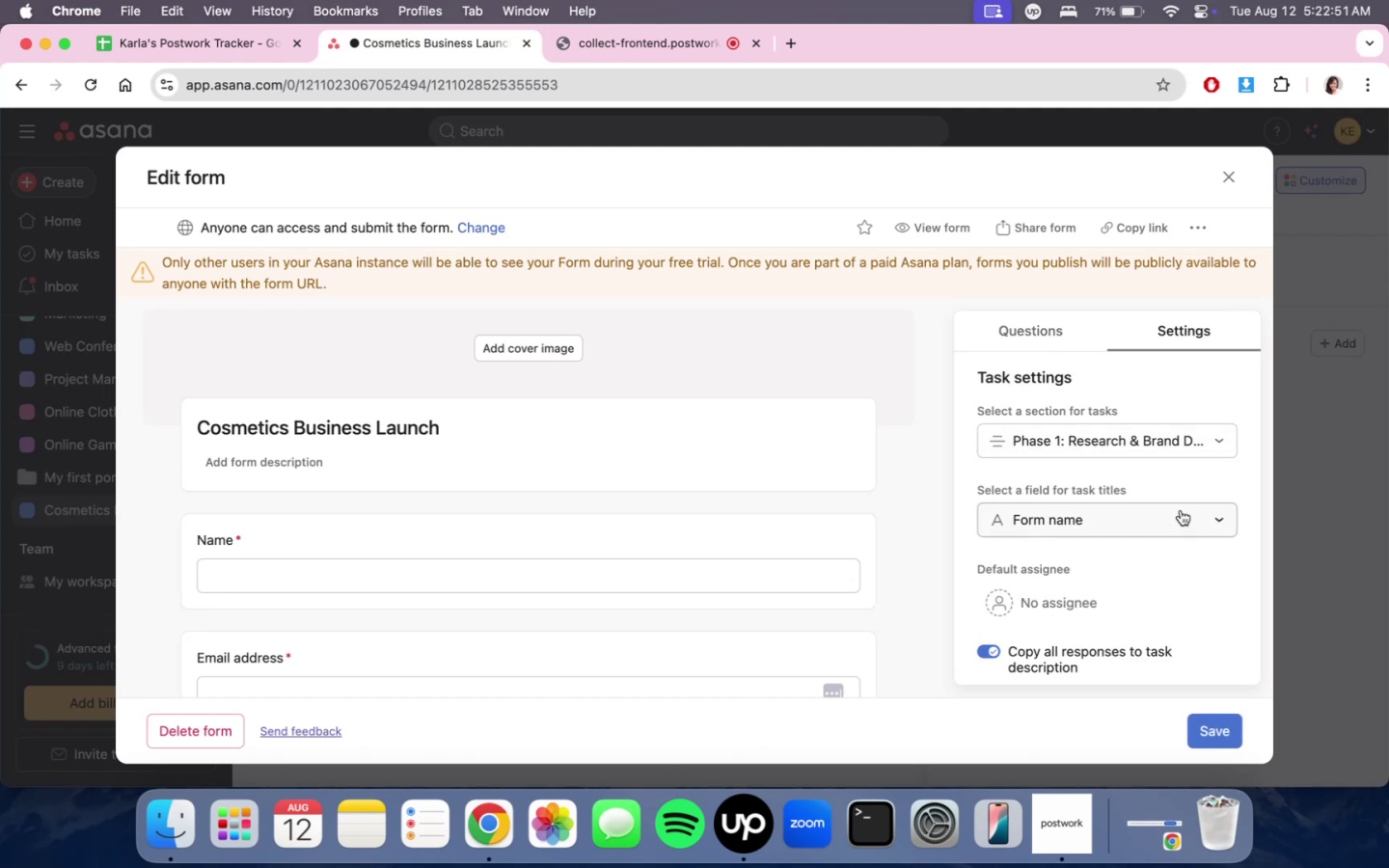 
left_click([1181, 510])
 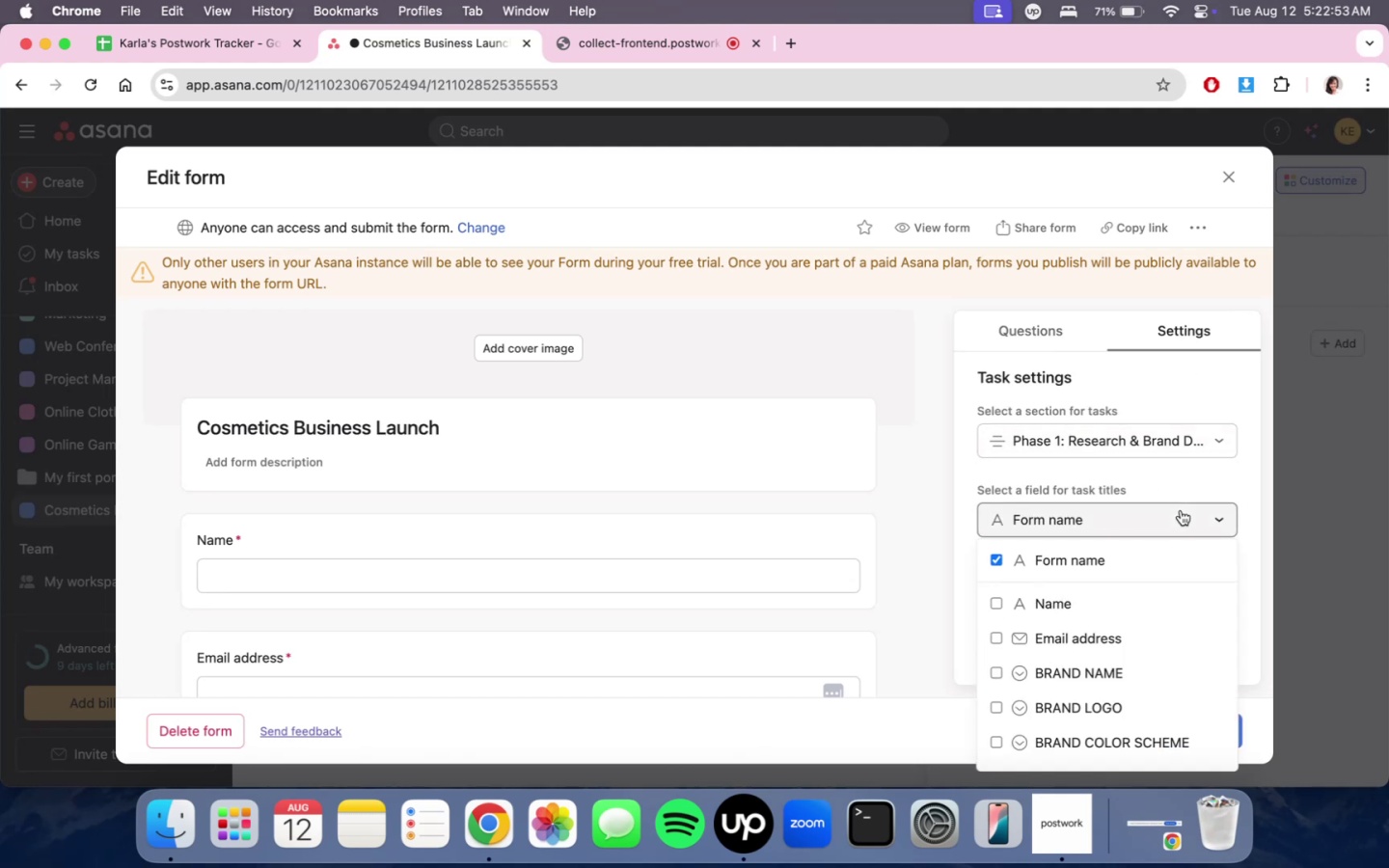 
left_click([1181, 510])
 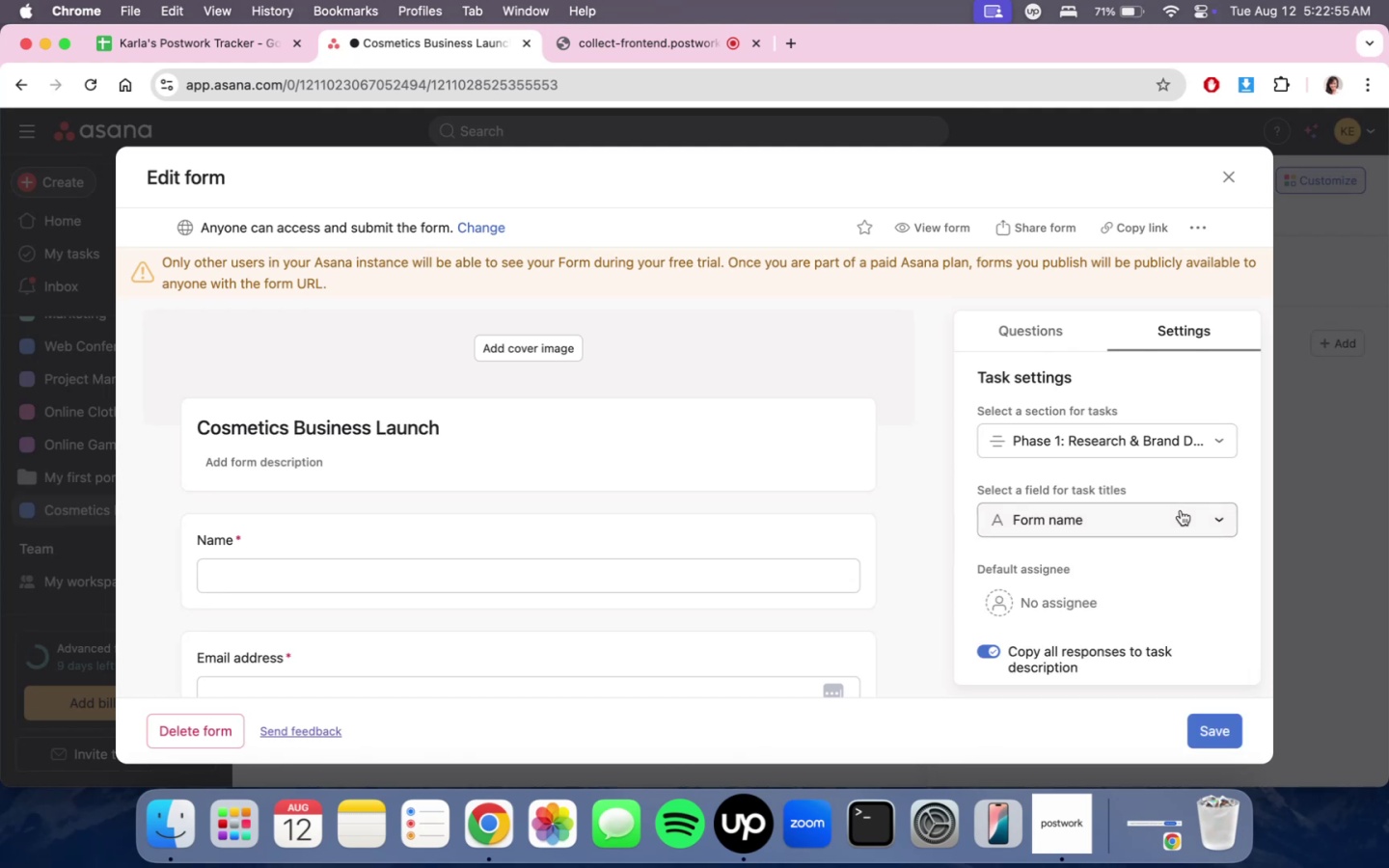 
scroll: coordinate [1172, 561], scroll_direction: down, amount: 3.0
 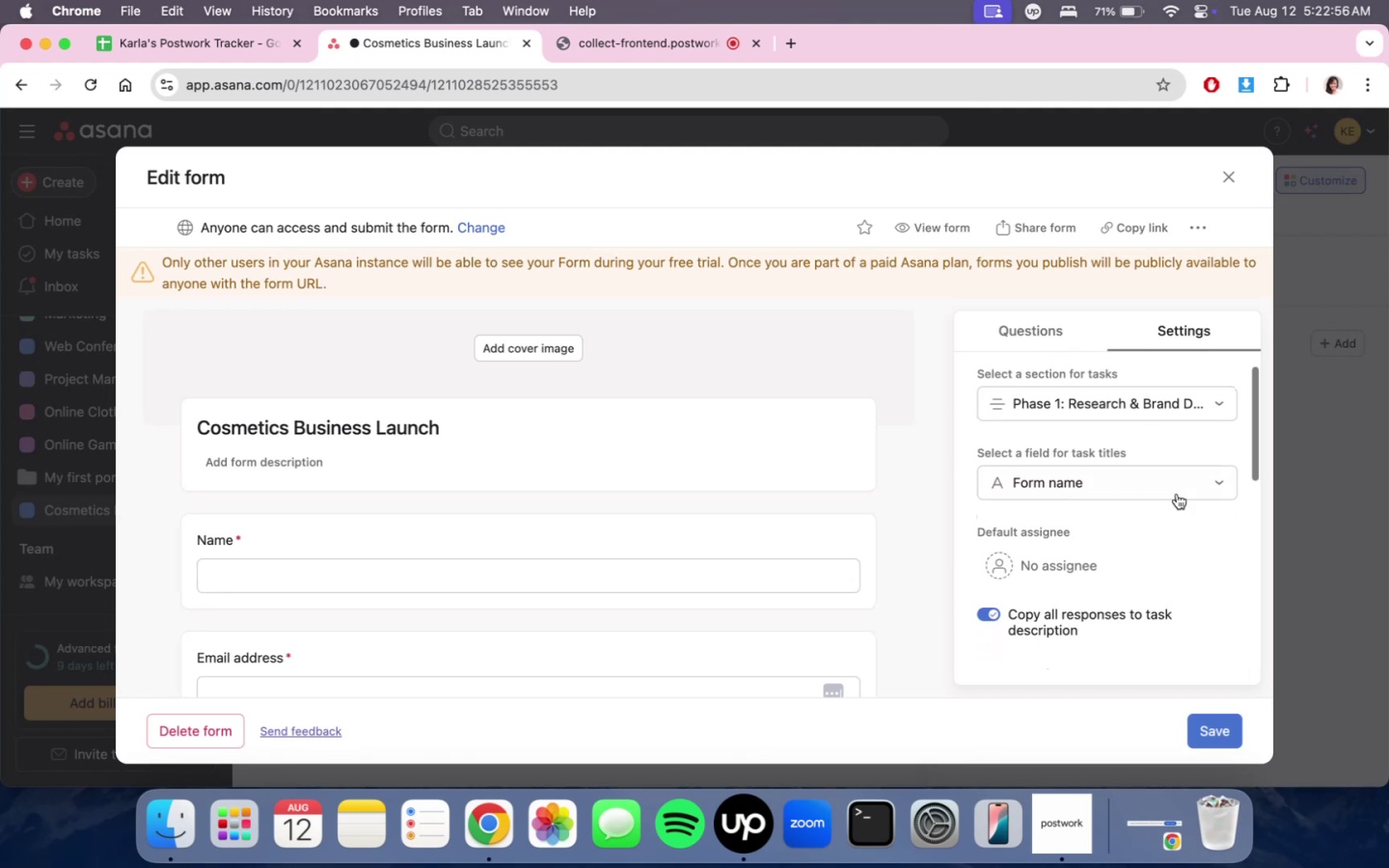 
left_click([1177, 484])
 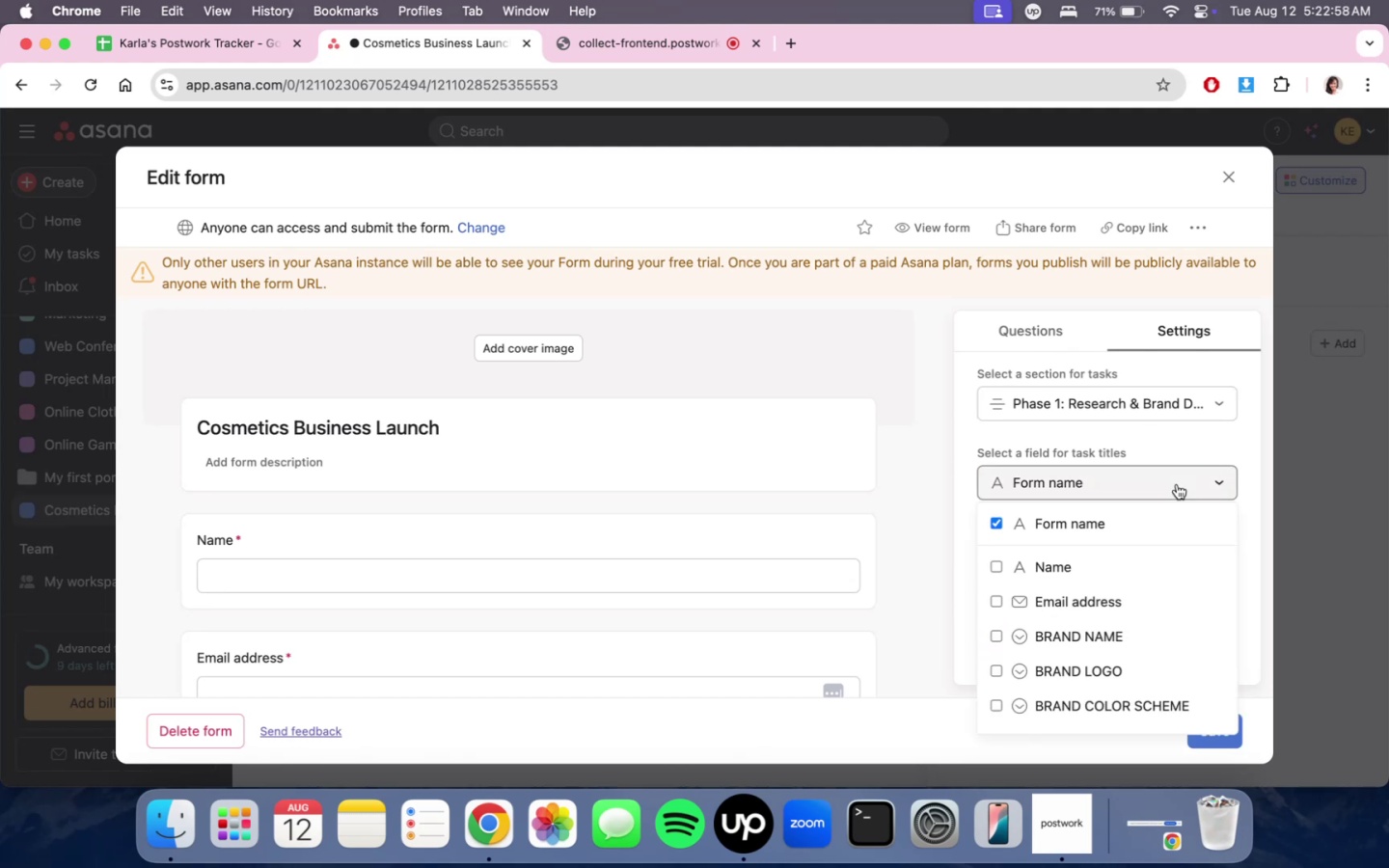 
left_click([1177, 484])
 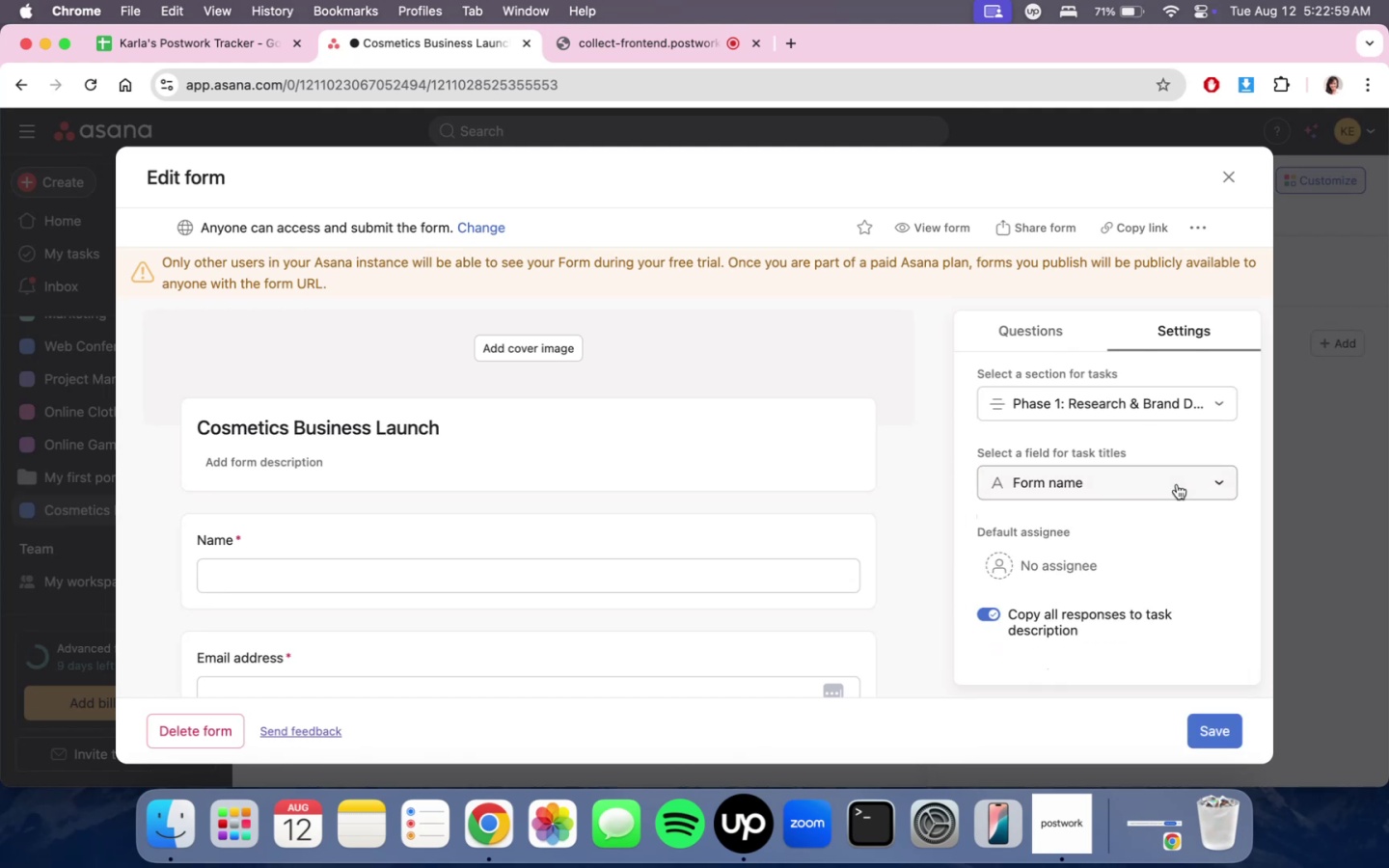 
scroll: coordinate [1174, 588], scroll_direction: down, amount: 11.0
 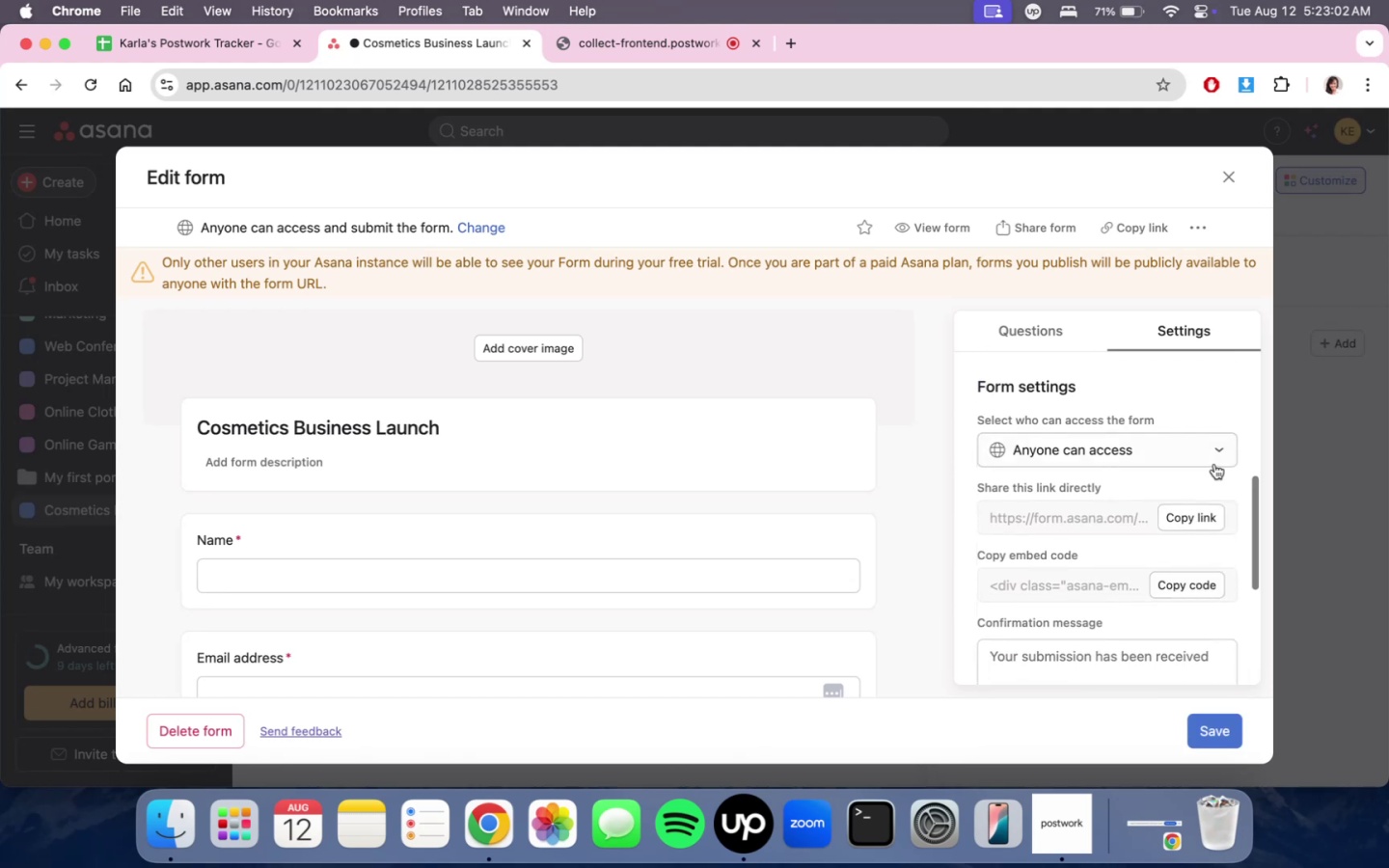 
left_click([1213, 460])
 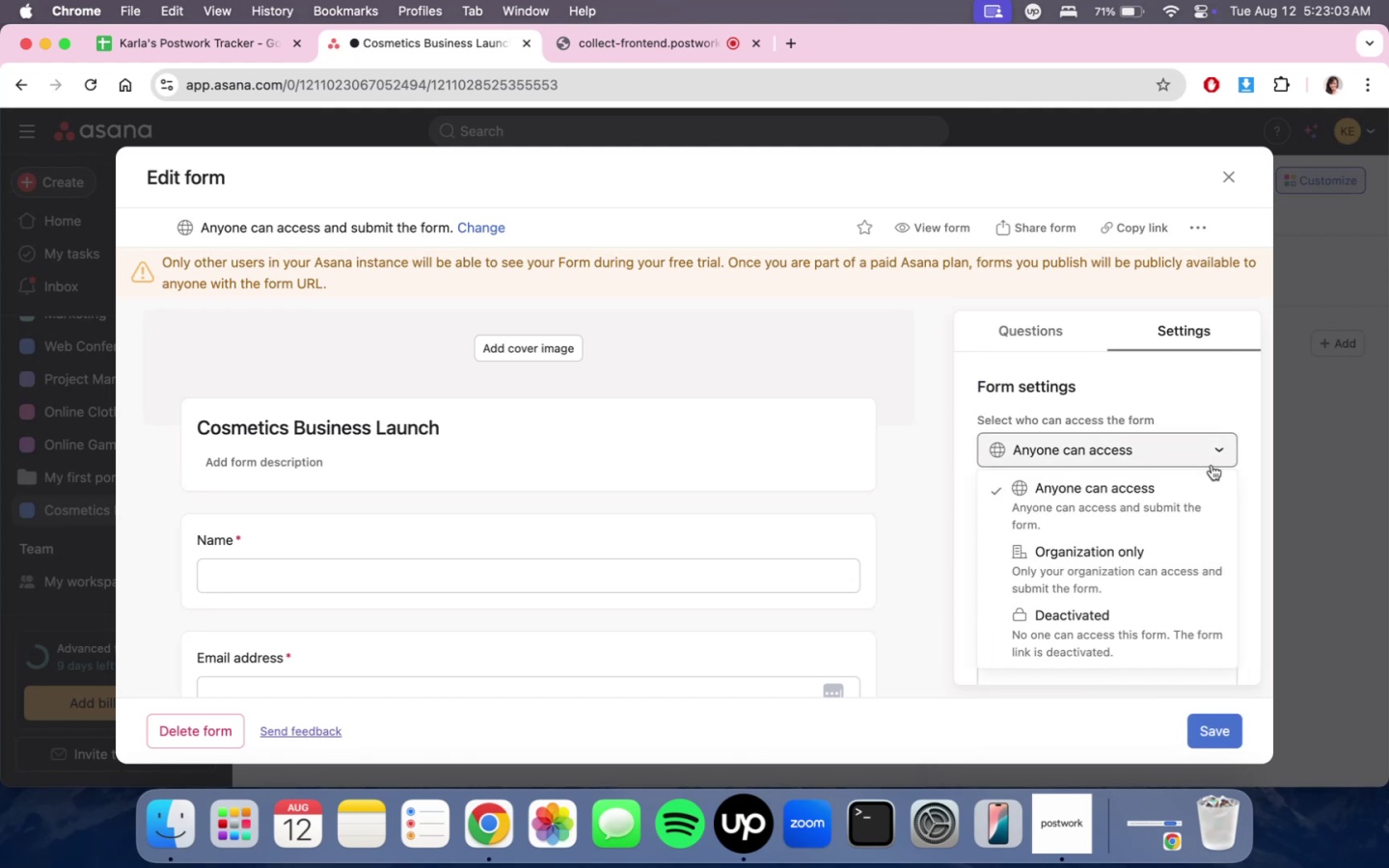 
scroll: coordinate [1183, 600], scroll_direction: down, amount: 1.0
 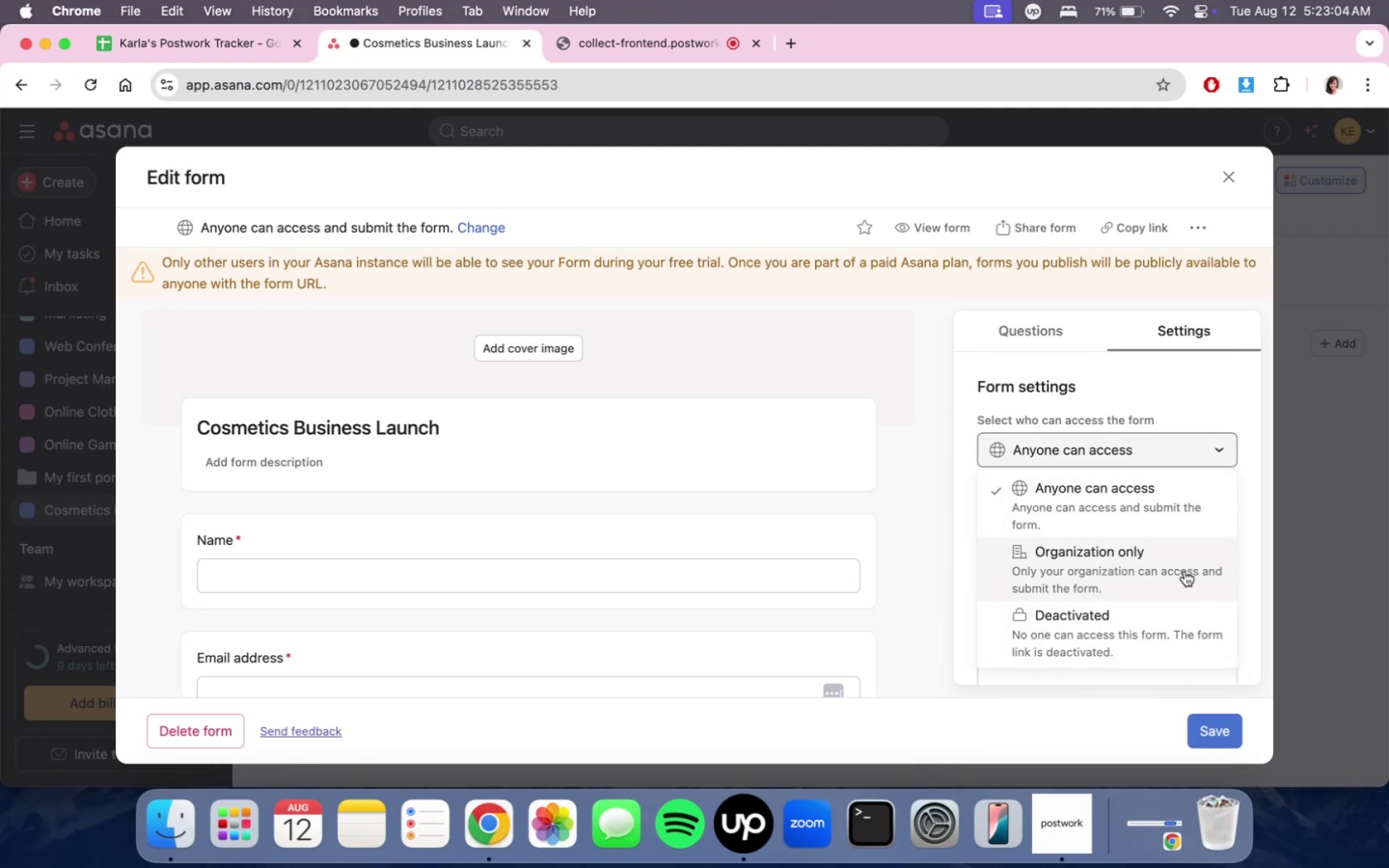 
left_click([1185, 569])
 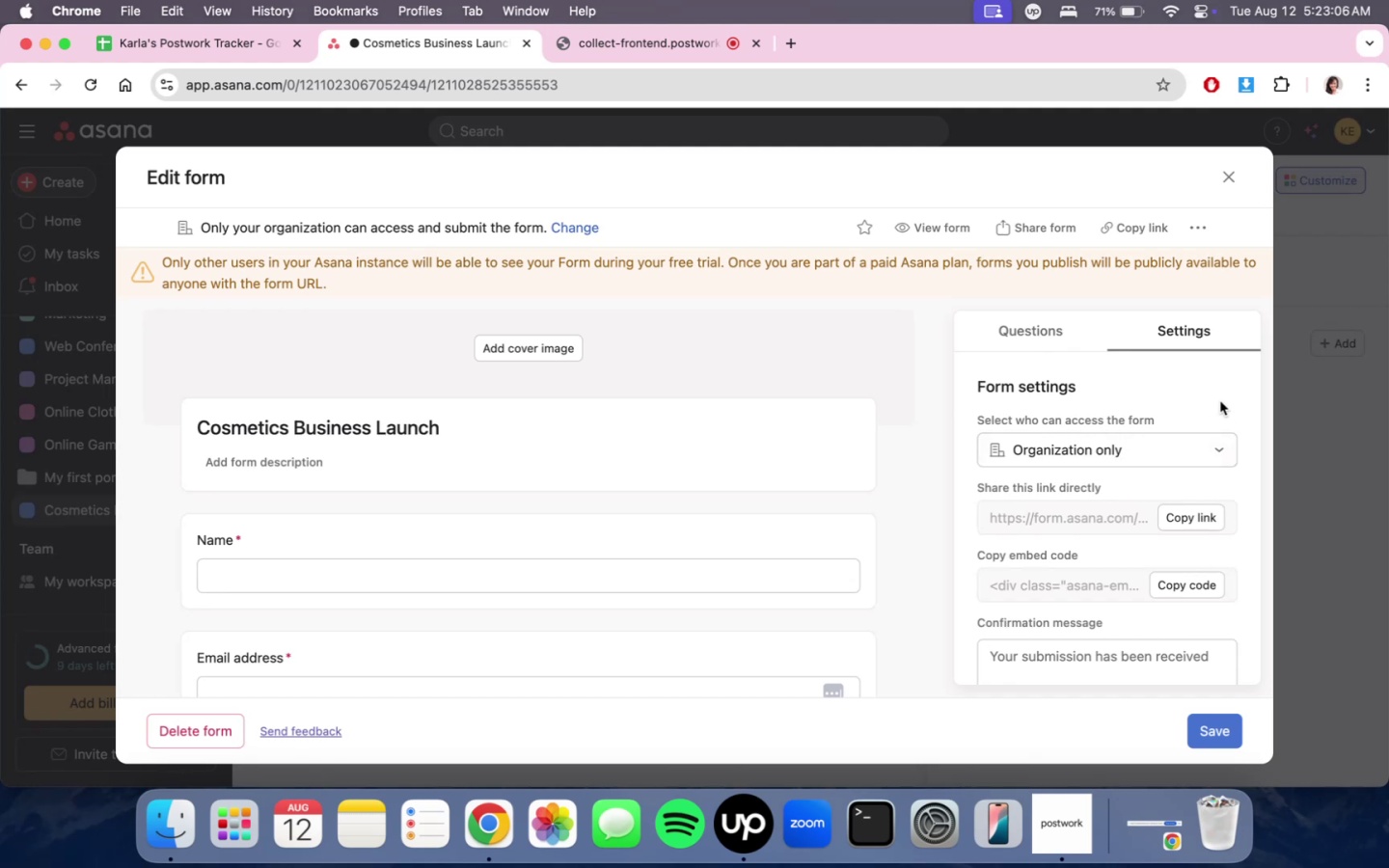 
left_click([1199, 431])
 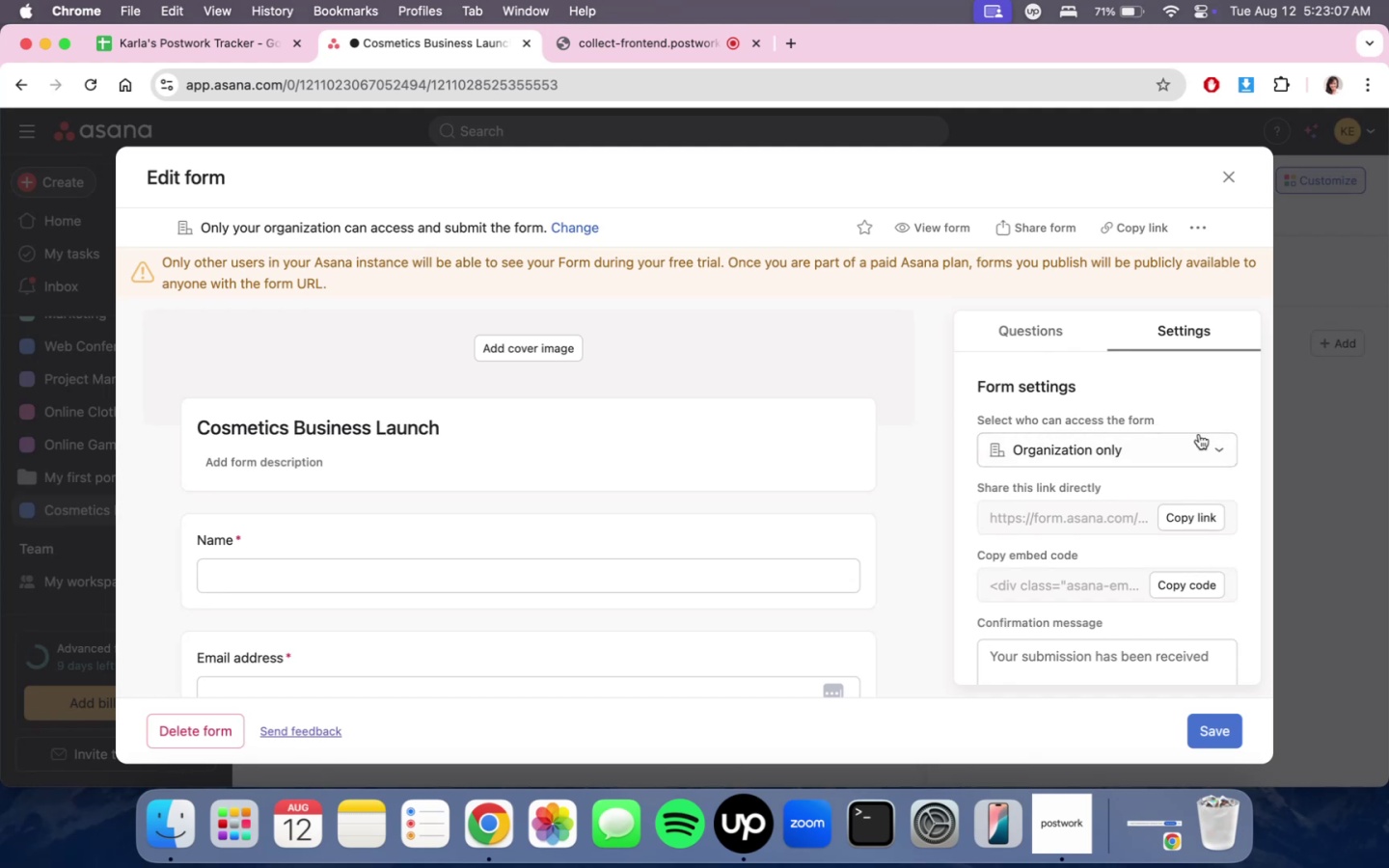 
scroll: coordinate [1198, 619], scroll_direction: down, amount: 14.0
 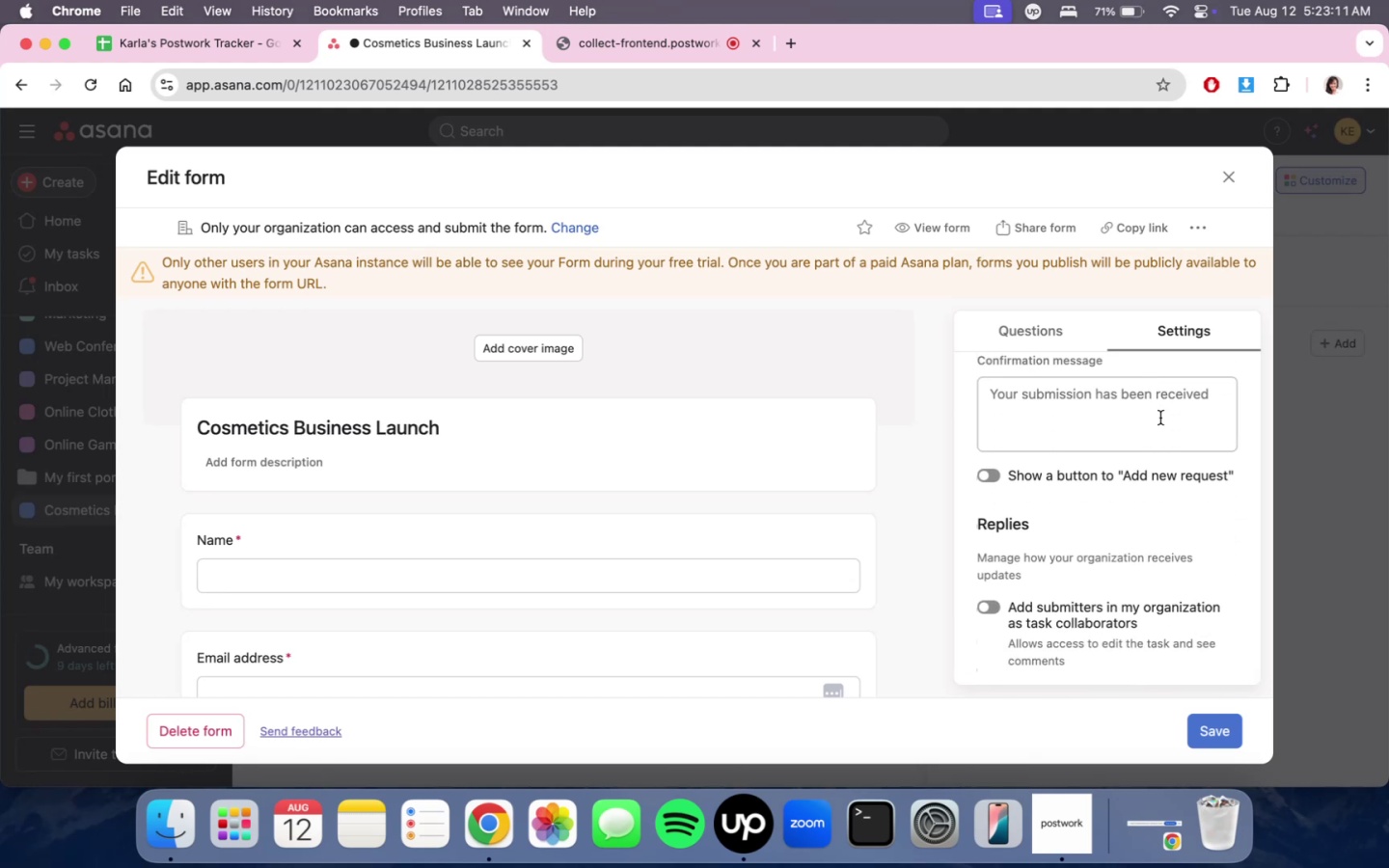 
scroll: coordinate [1153, 563], scroll_direction: up, amount: 7.0
 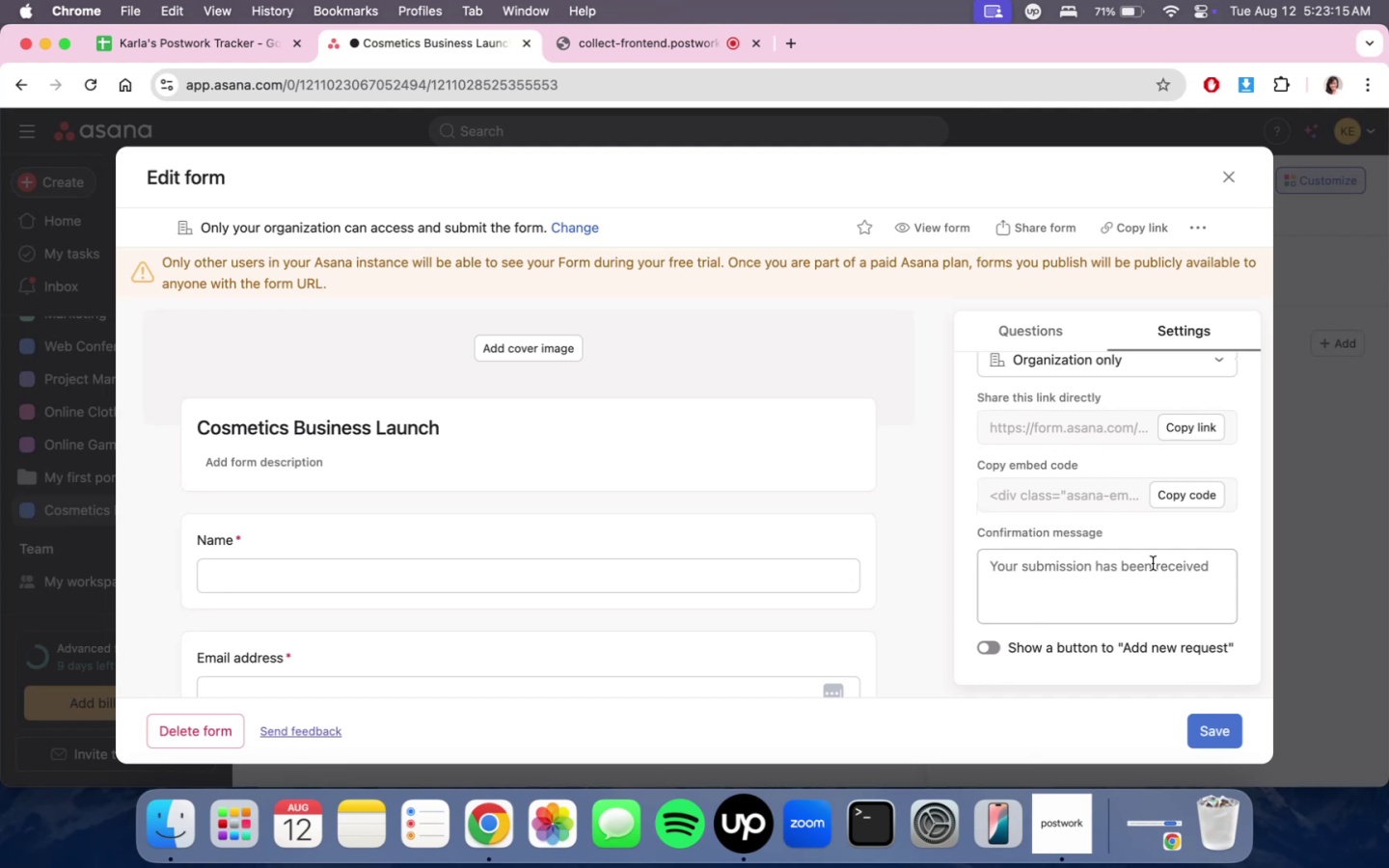 
left_click([1150, 586])
 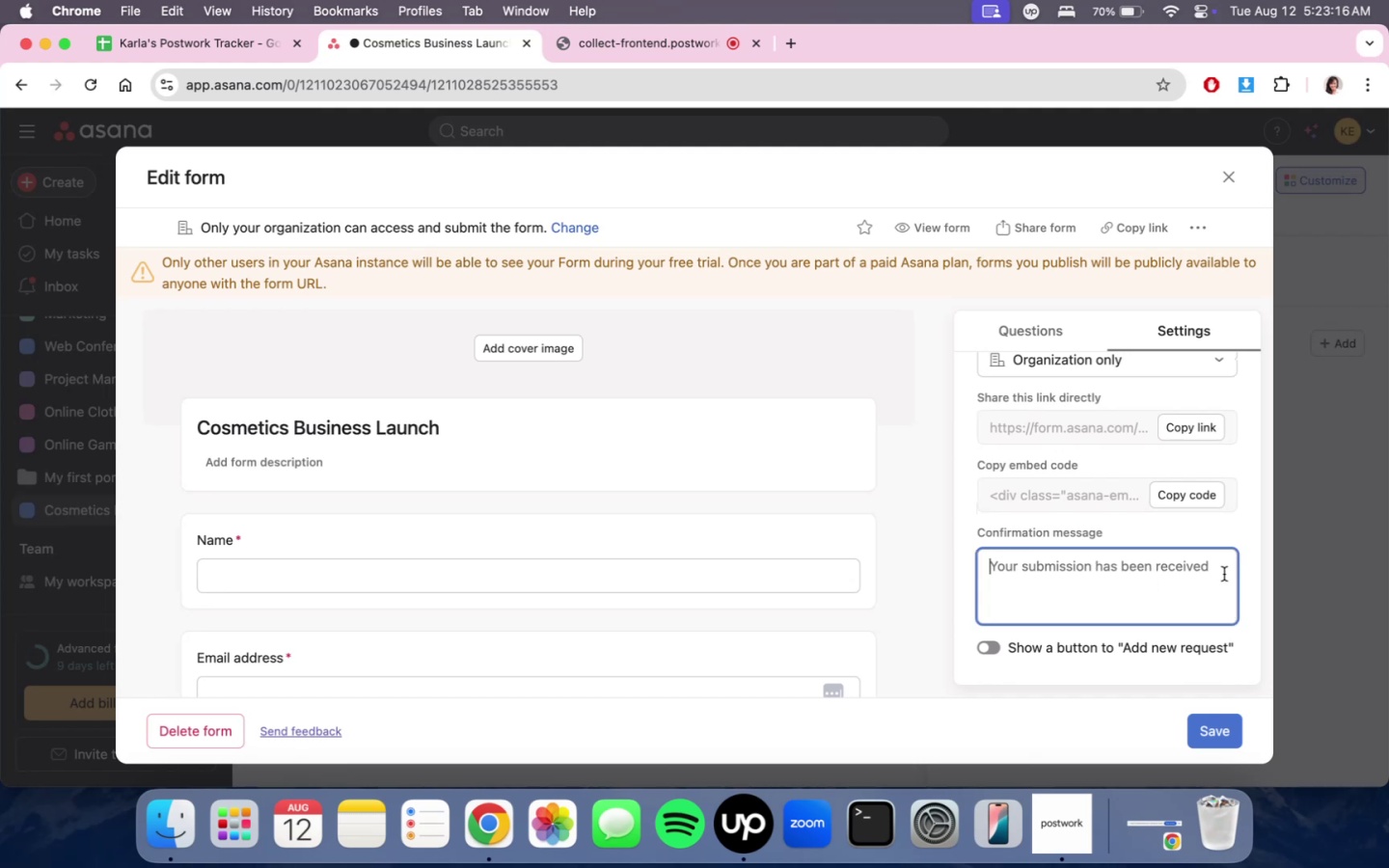 
double_click([1225, 572])
 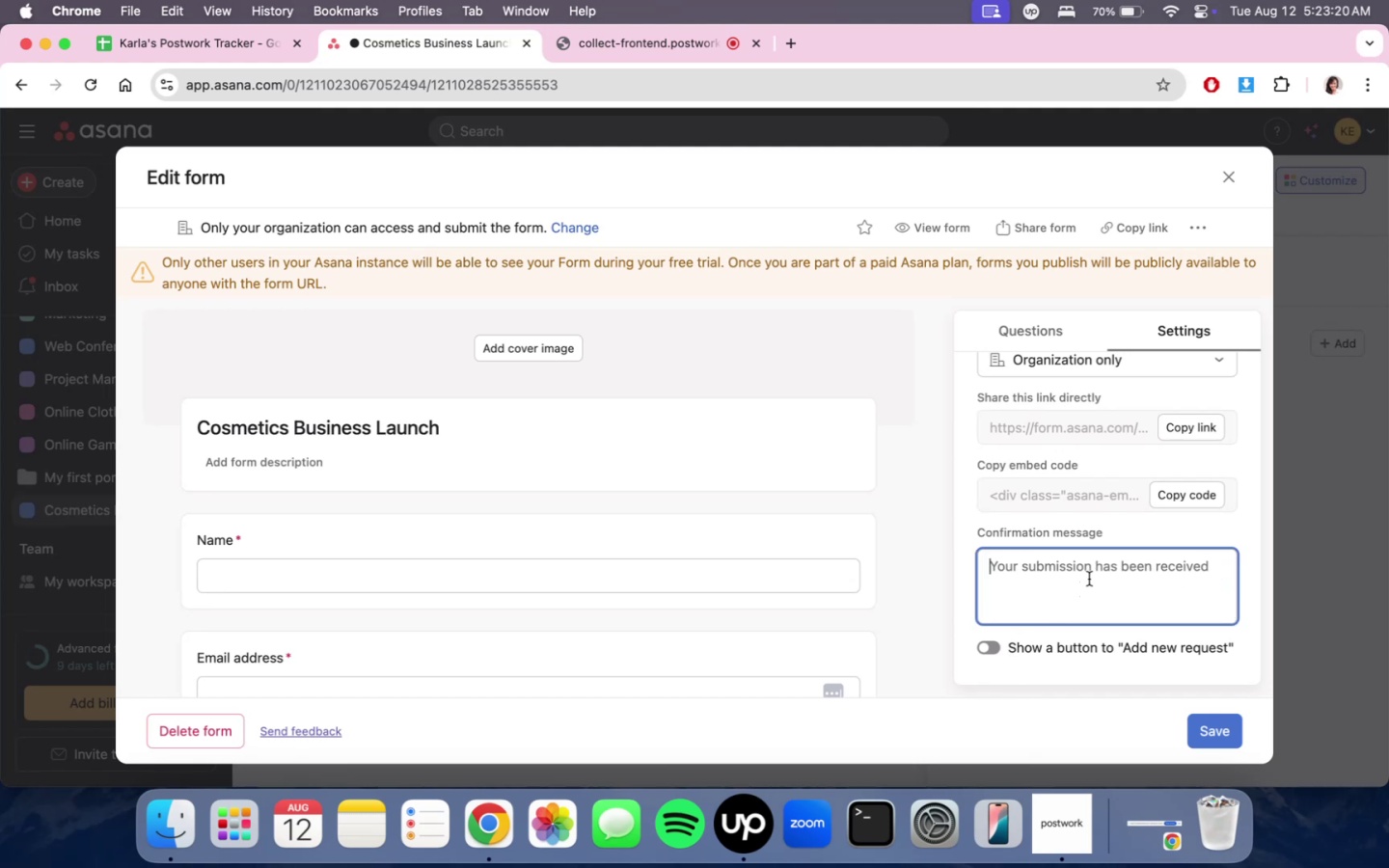 
wait(5.22)
 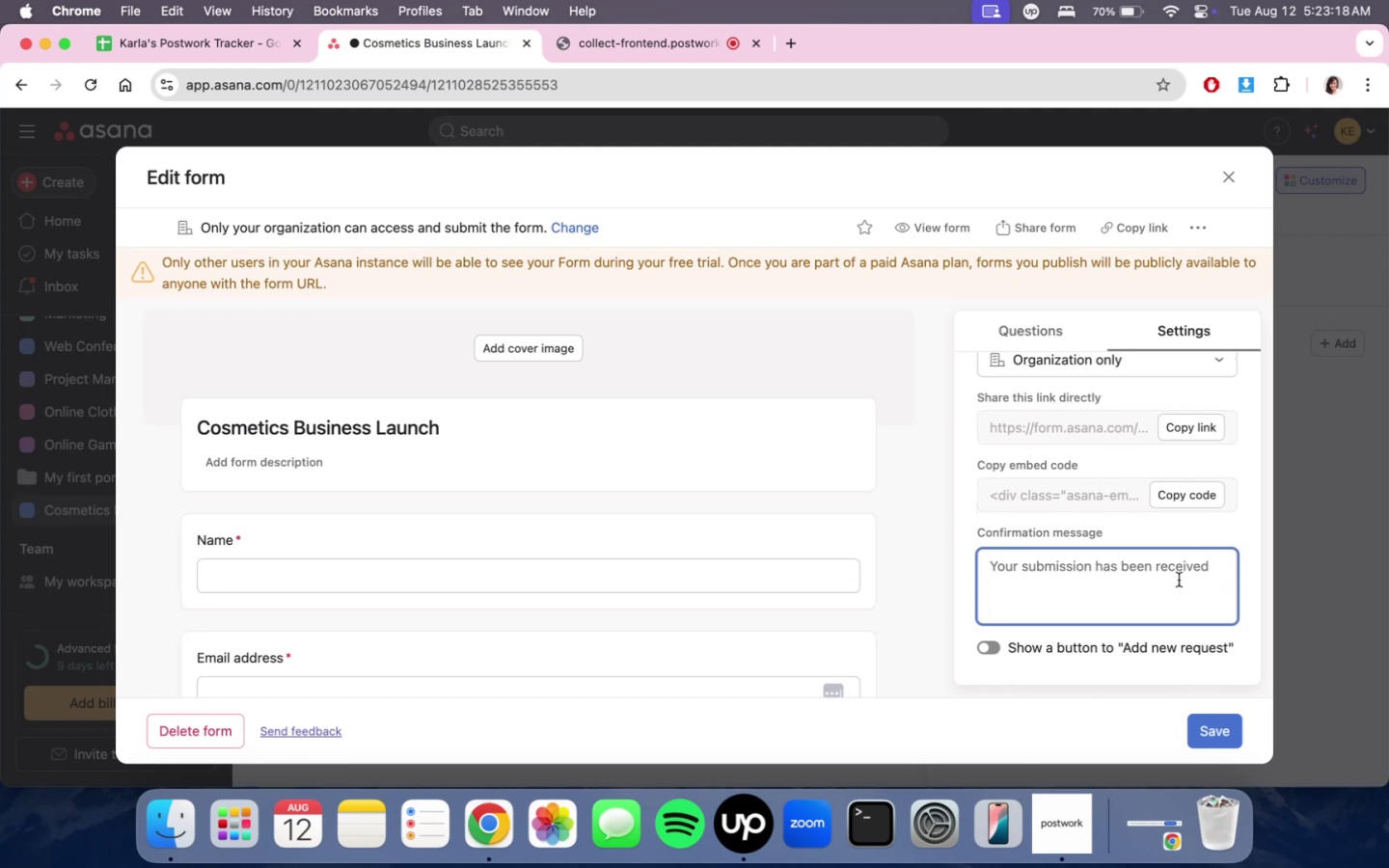 
type(Your submission has been received.)
 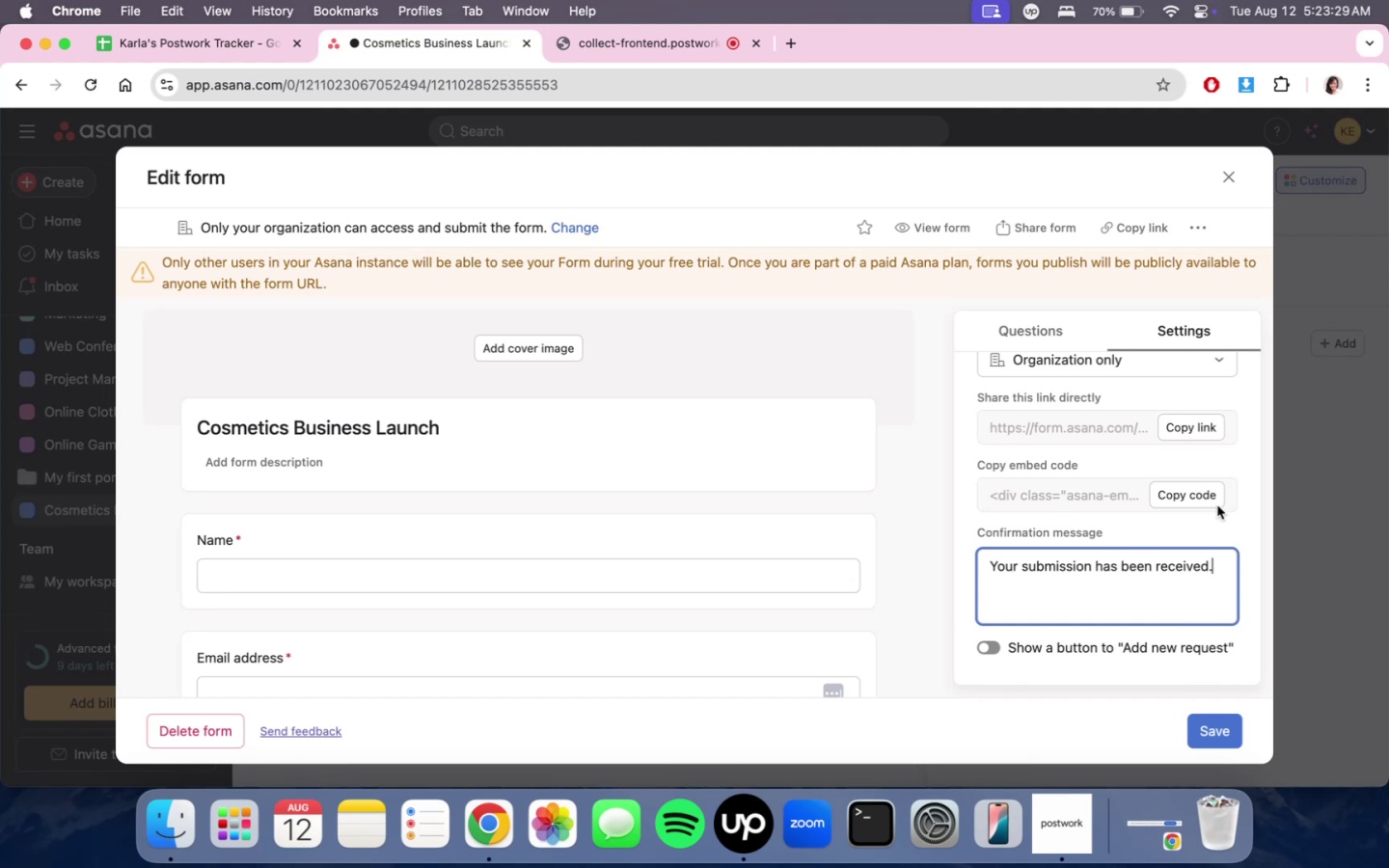 
scroll: coordinate [1171, 555], scroll_direction: up, amount: 16.0
 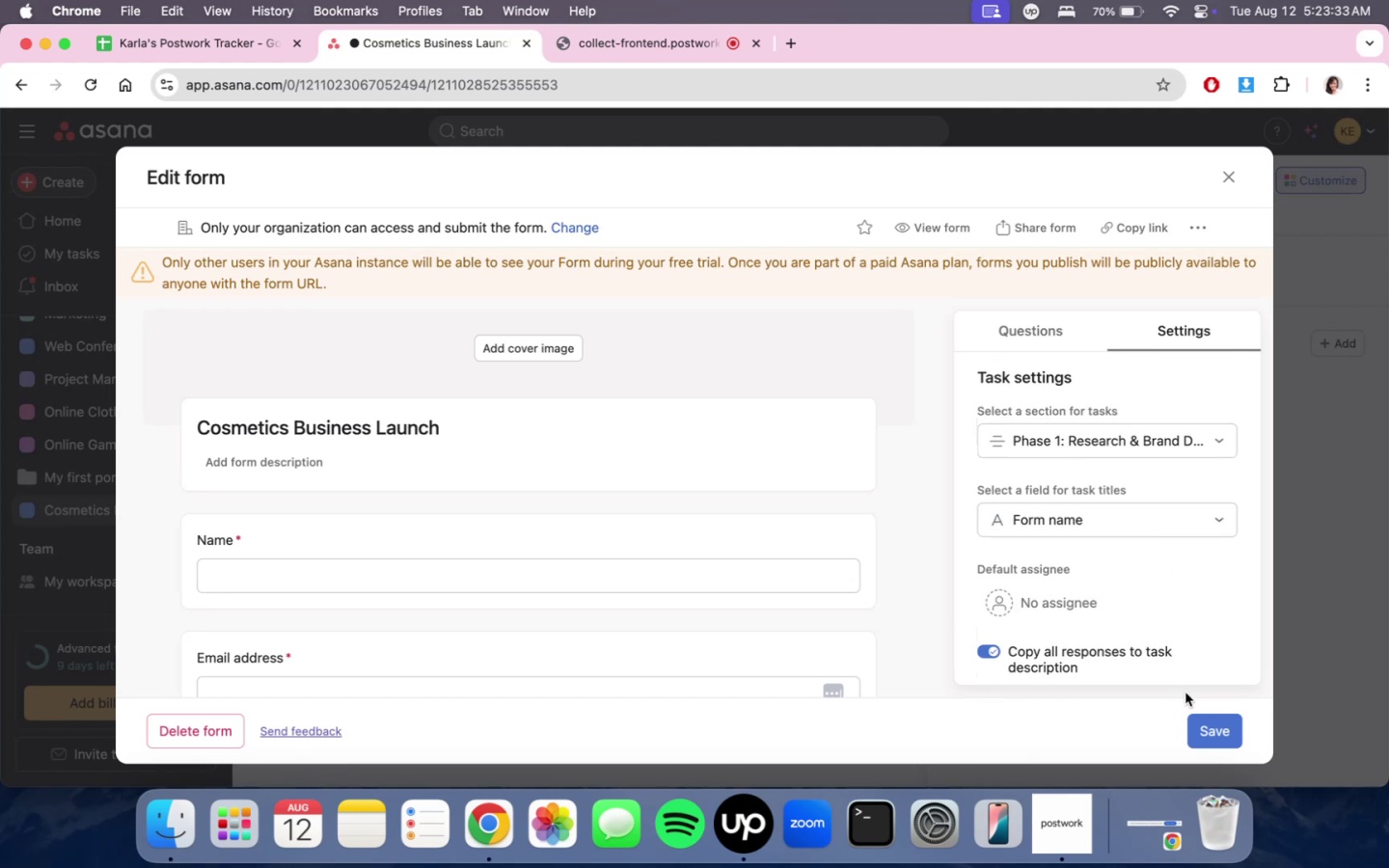 
left_click([1208, 723])
 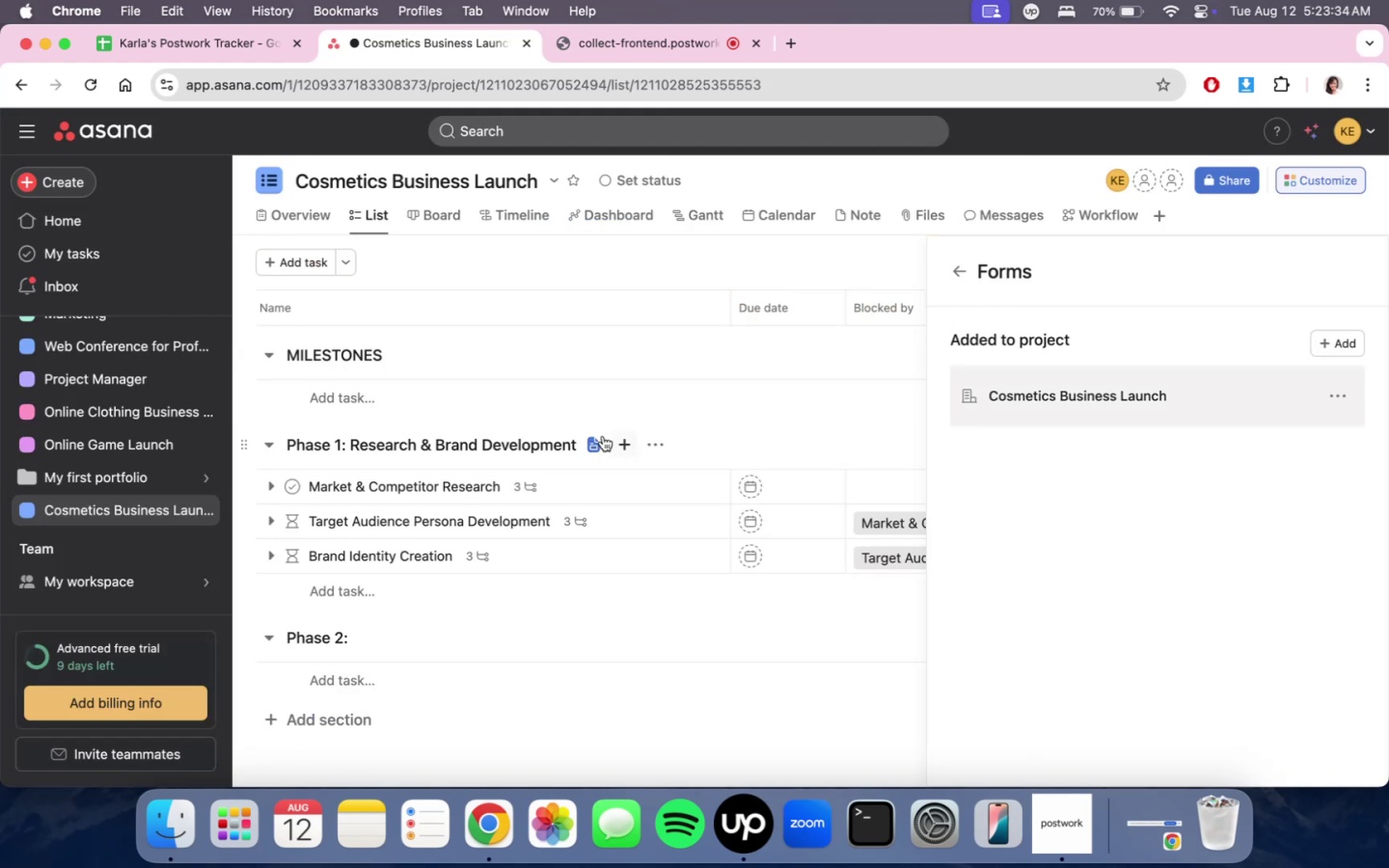 
left_click([595, 441])
 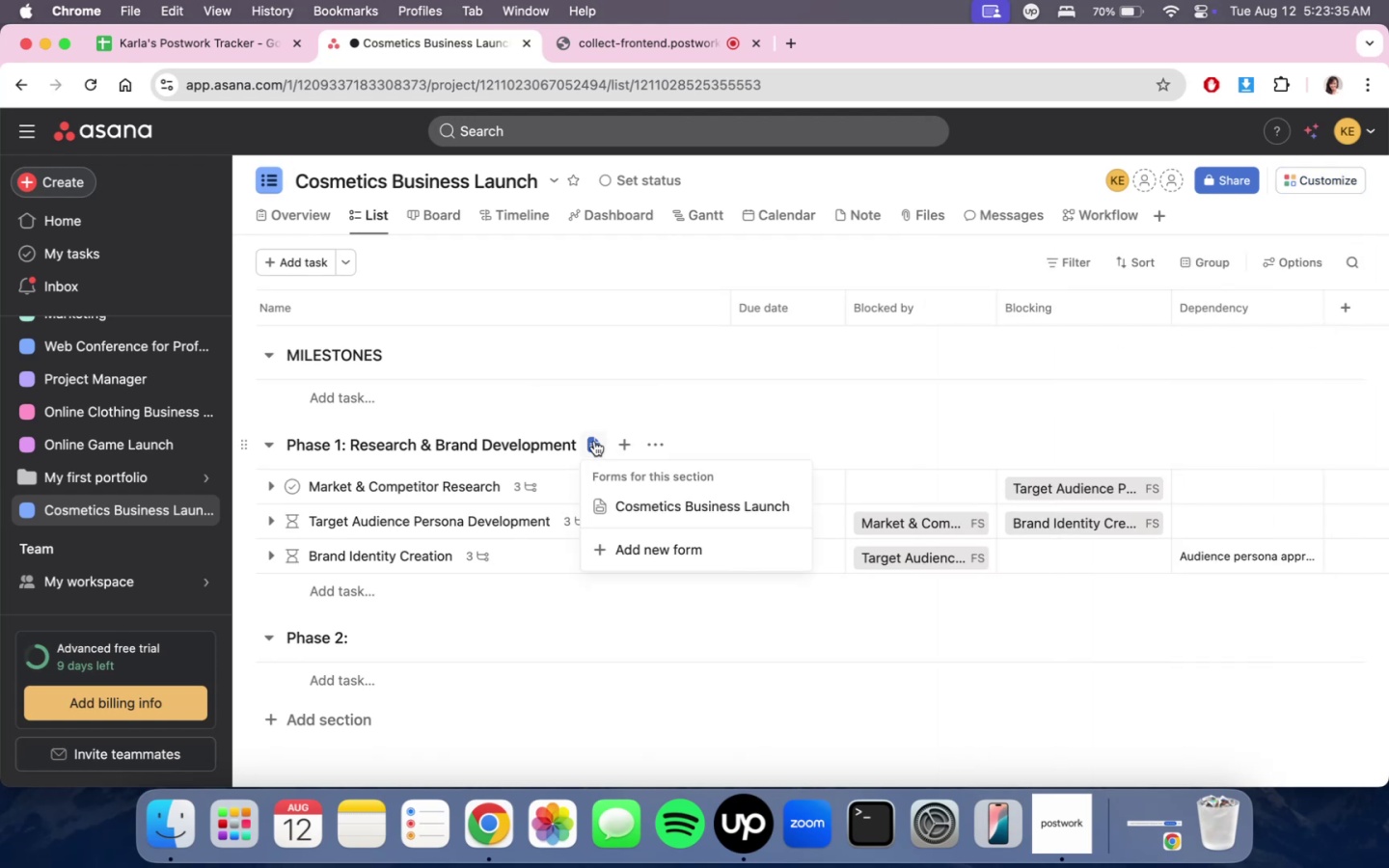 
left_click([819, 427])
 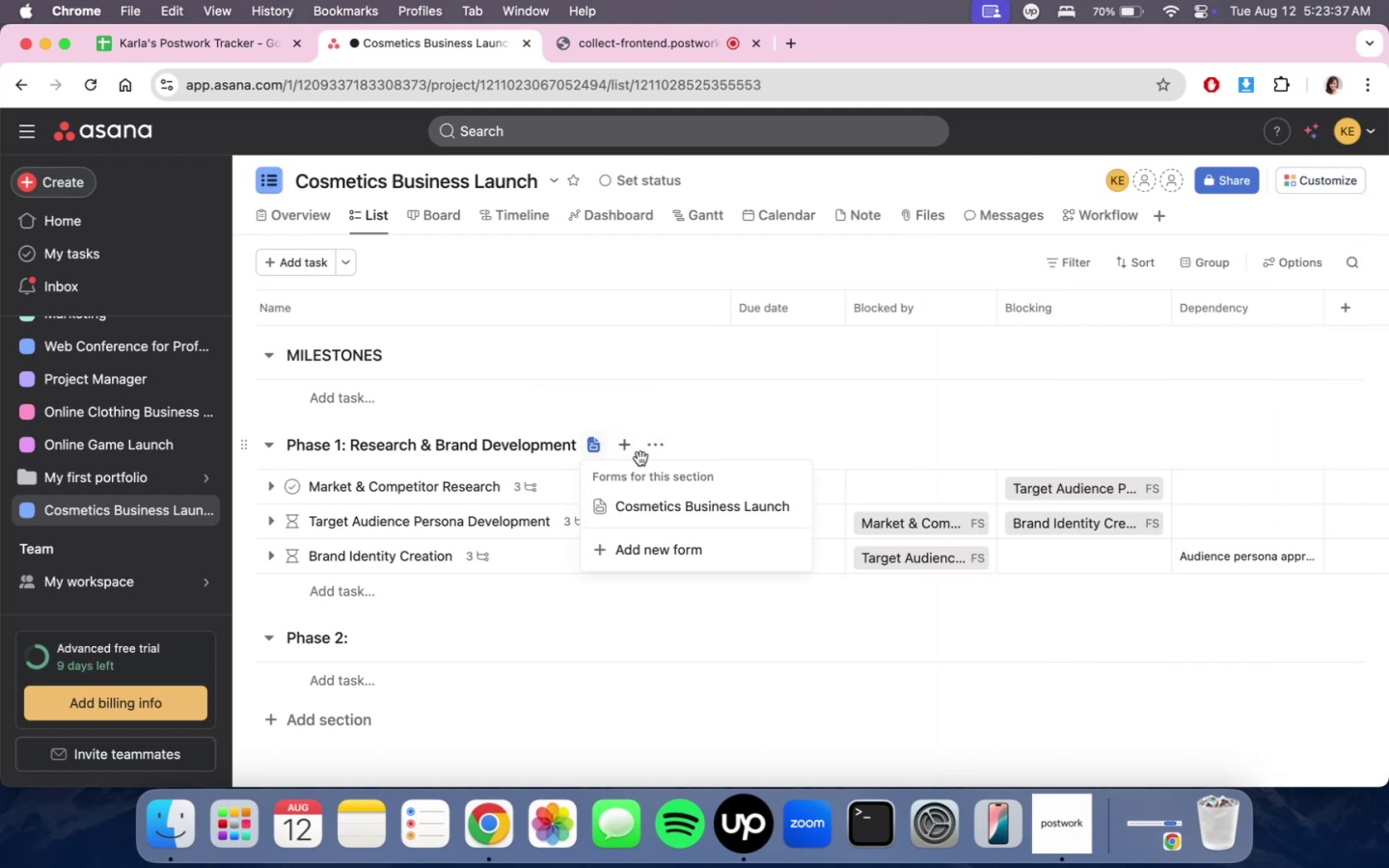 
triple_click([675, 517])
 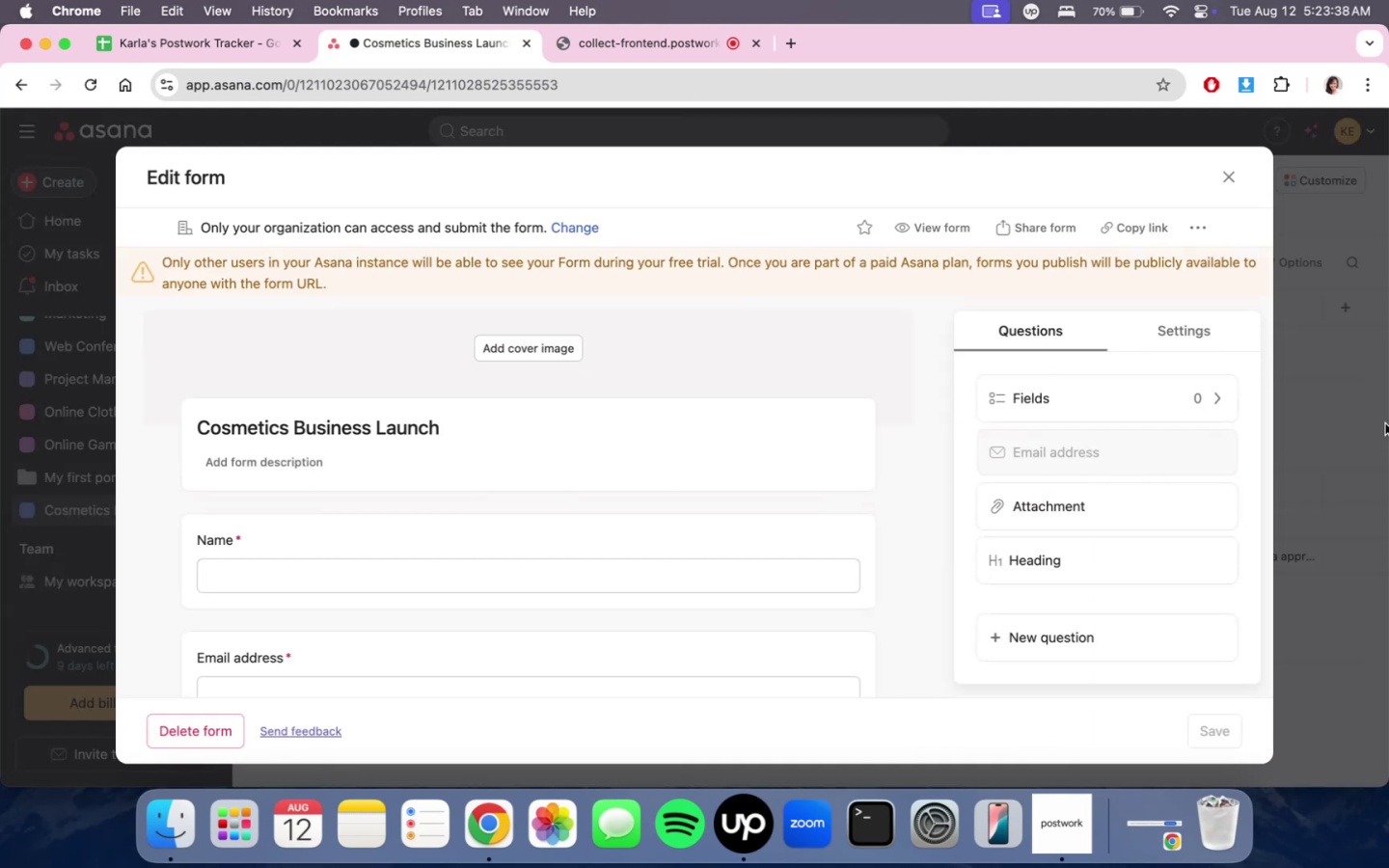 
scroll: coordinate [1083, 448], scroll_direction: down, amount: 1.0
 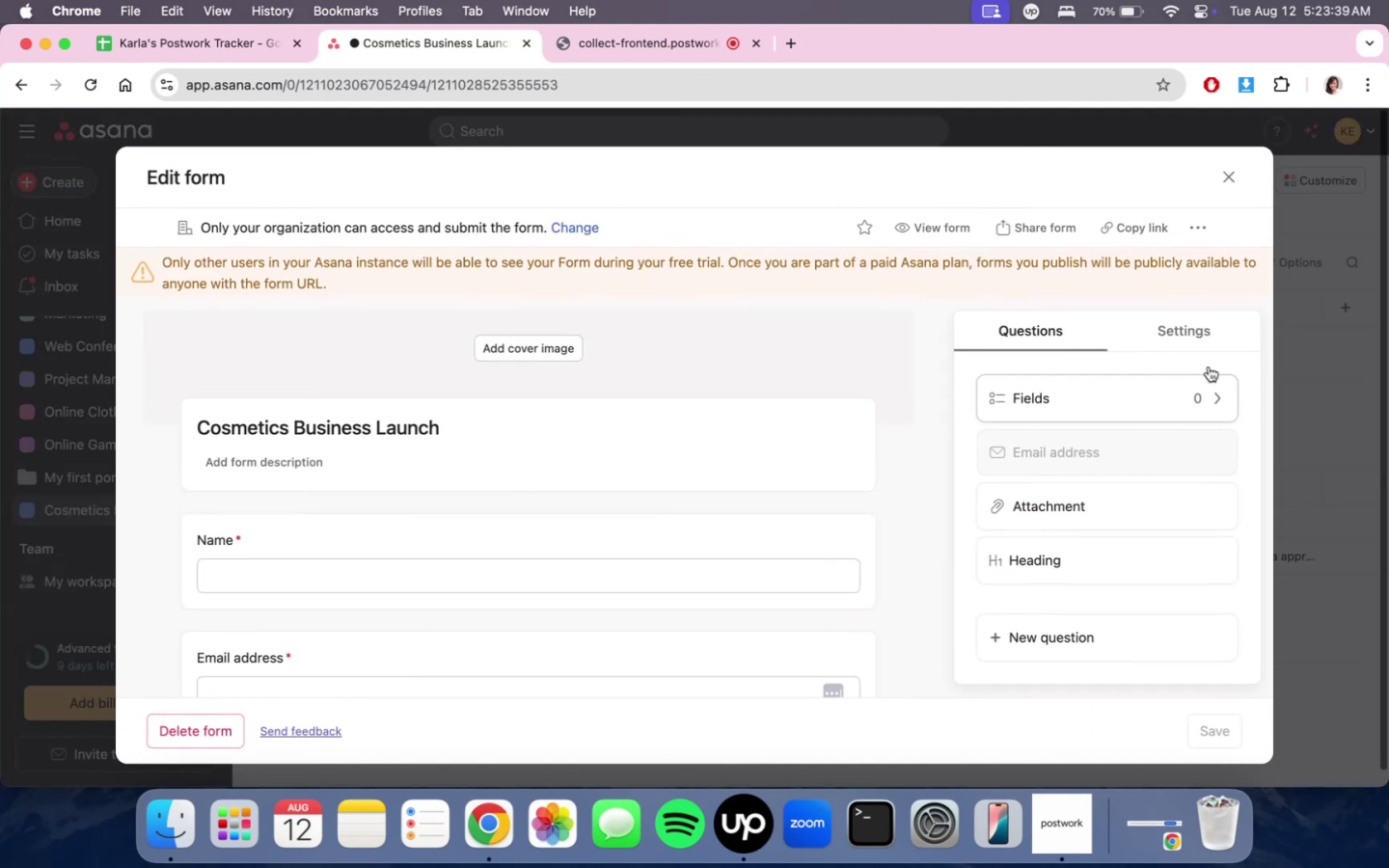 
left_click([1203, 341])
 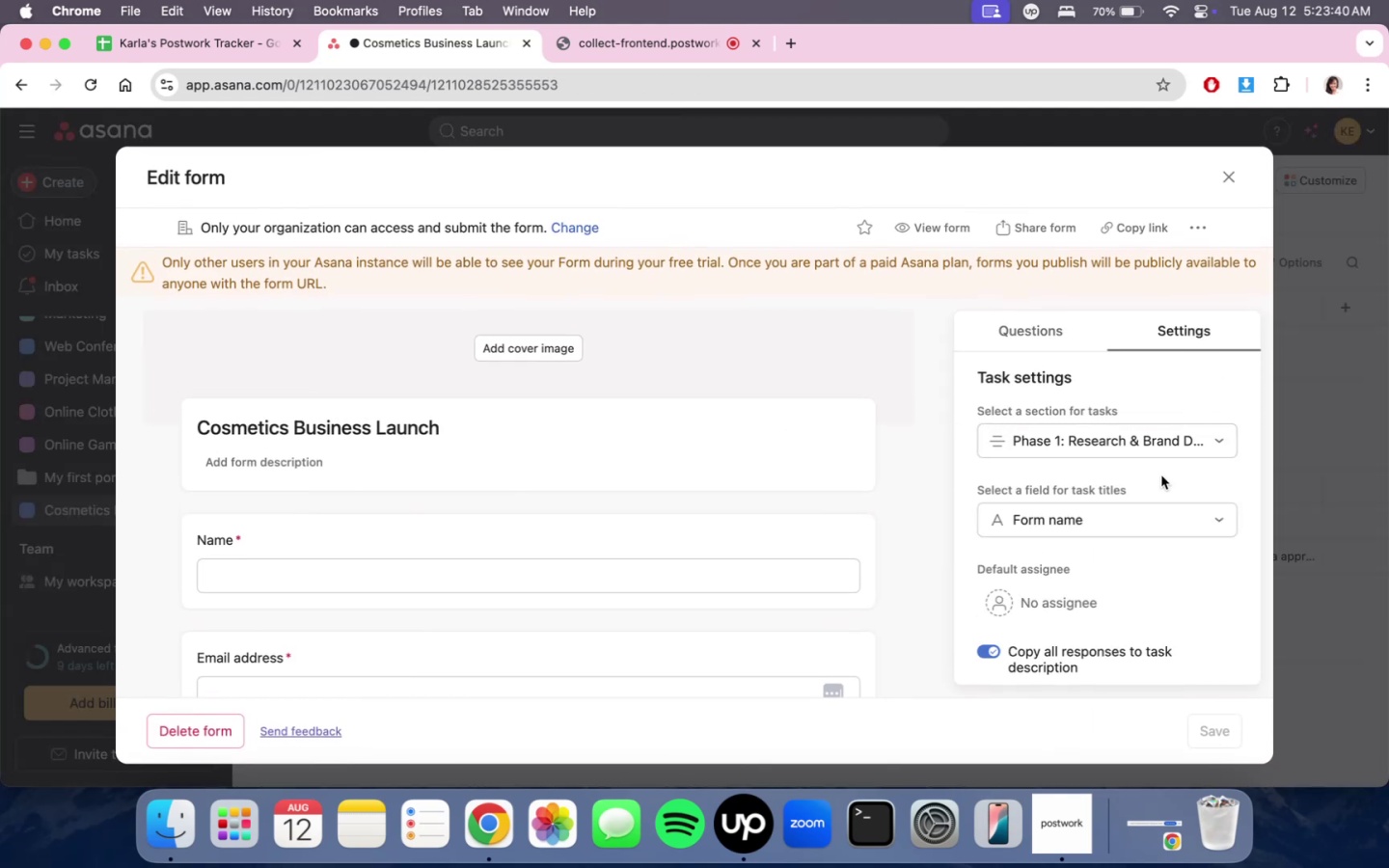 
left_click([1162, 505])
 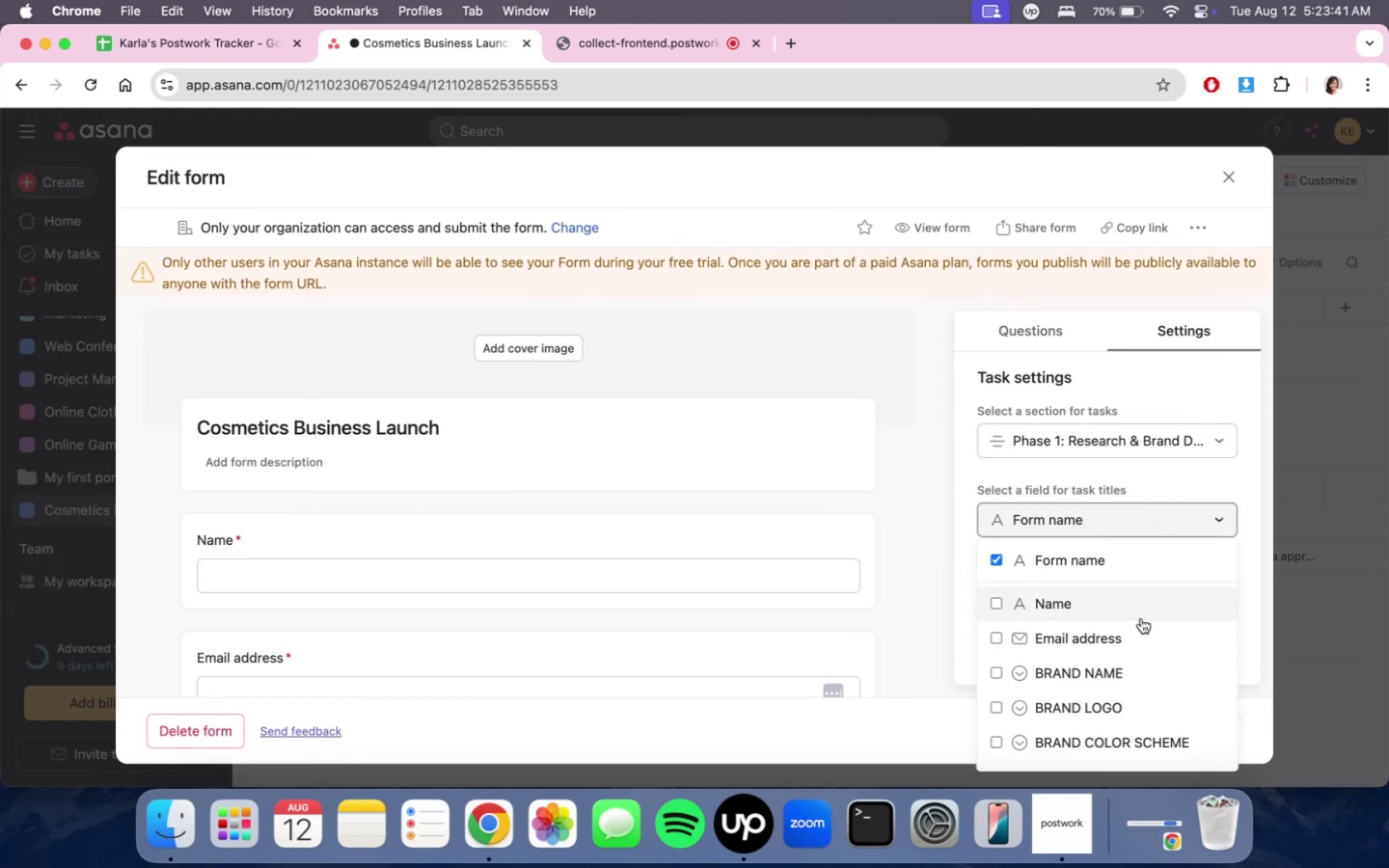 
left_click([1141, 619])
 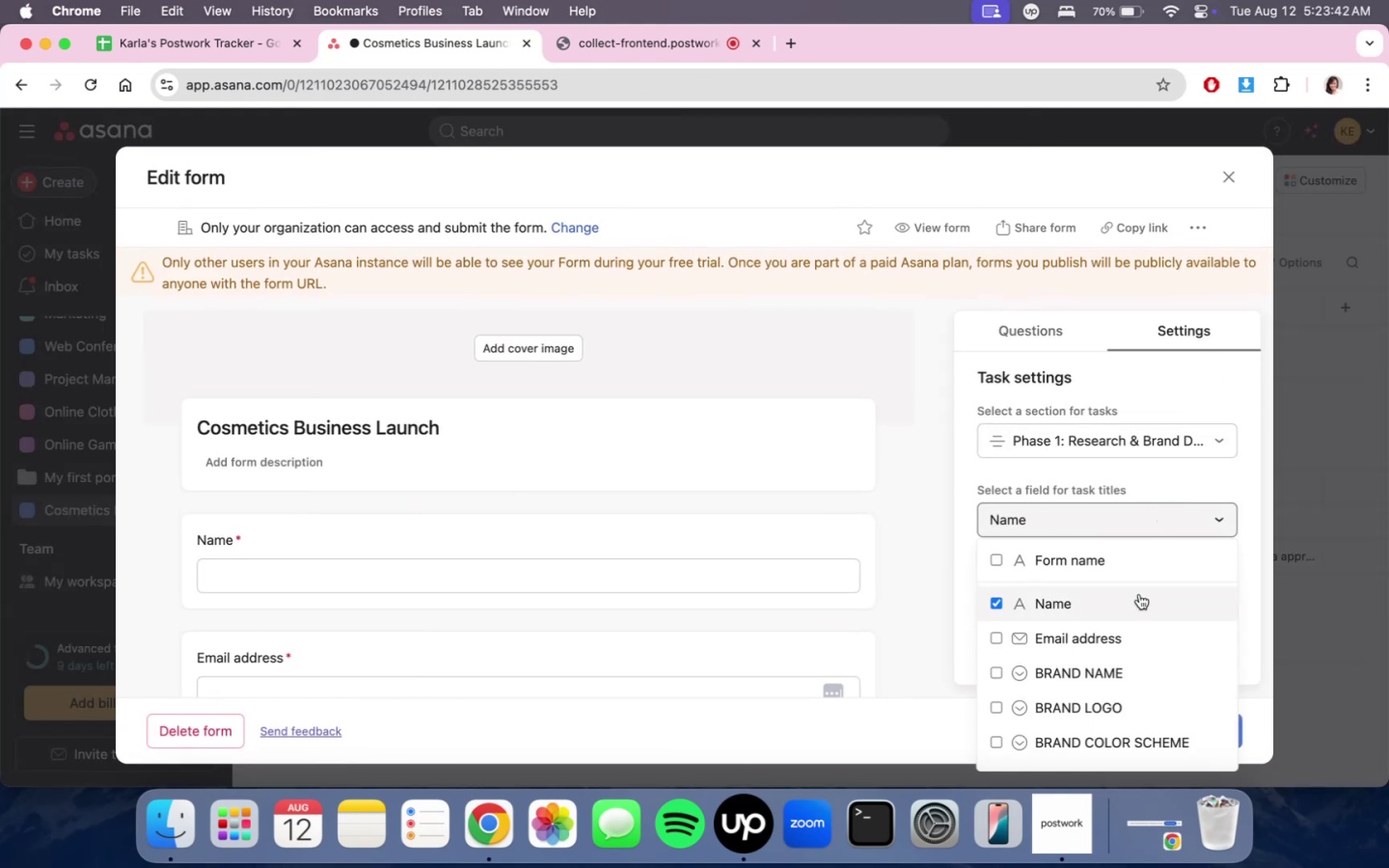 
left_click([1145, 564])
 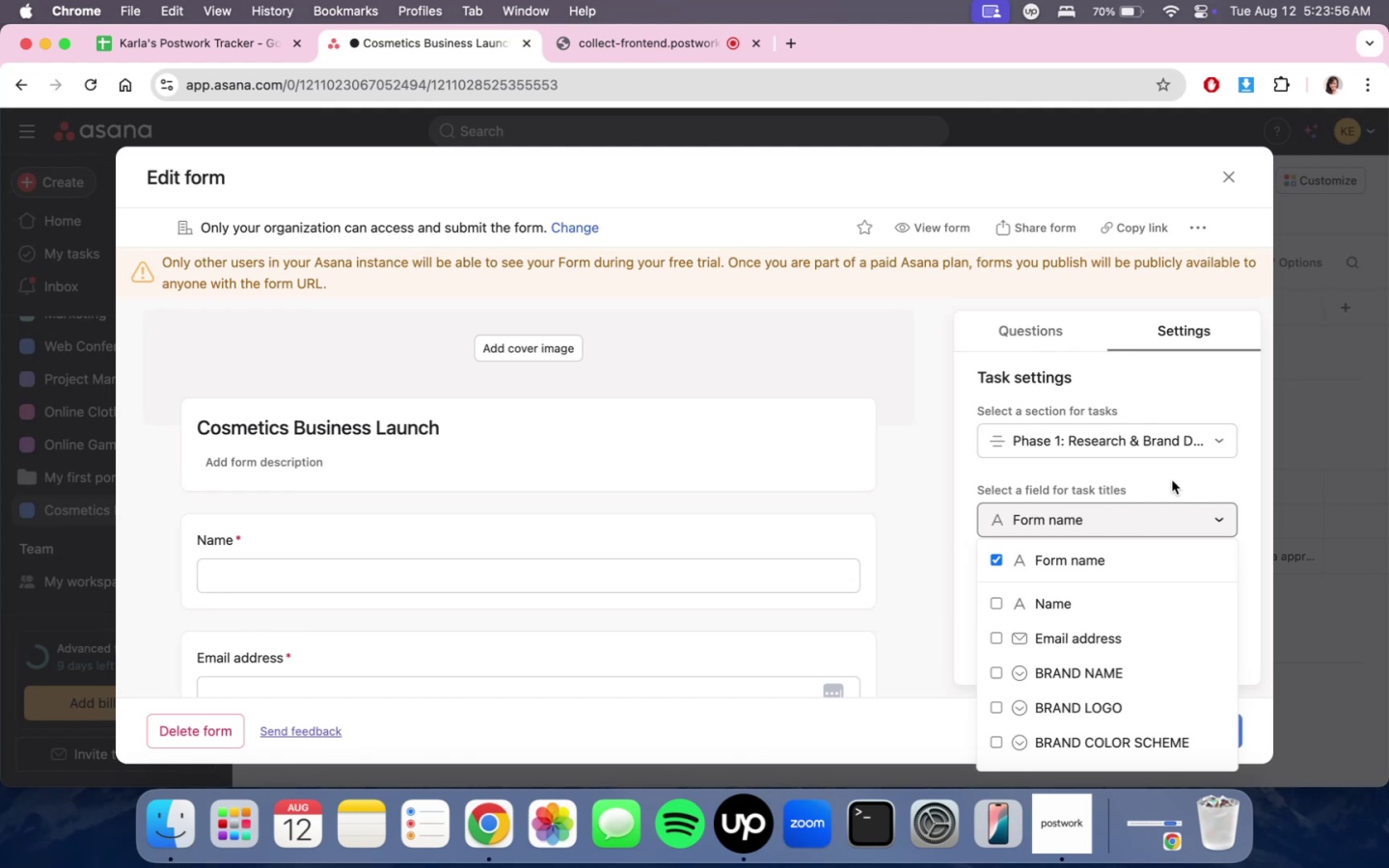 
wait(18.66)
 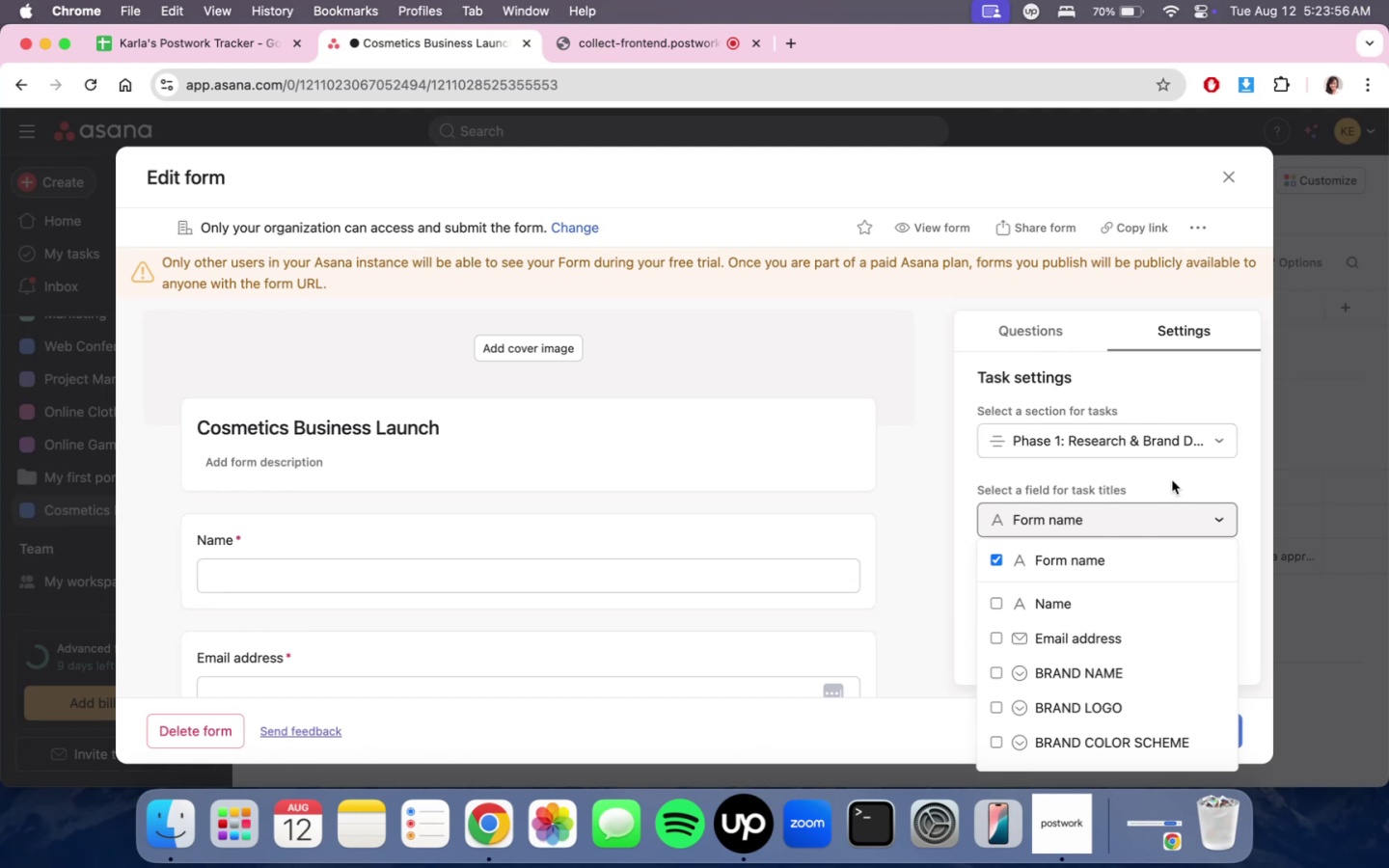 
left_click([1234, 193])
 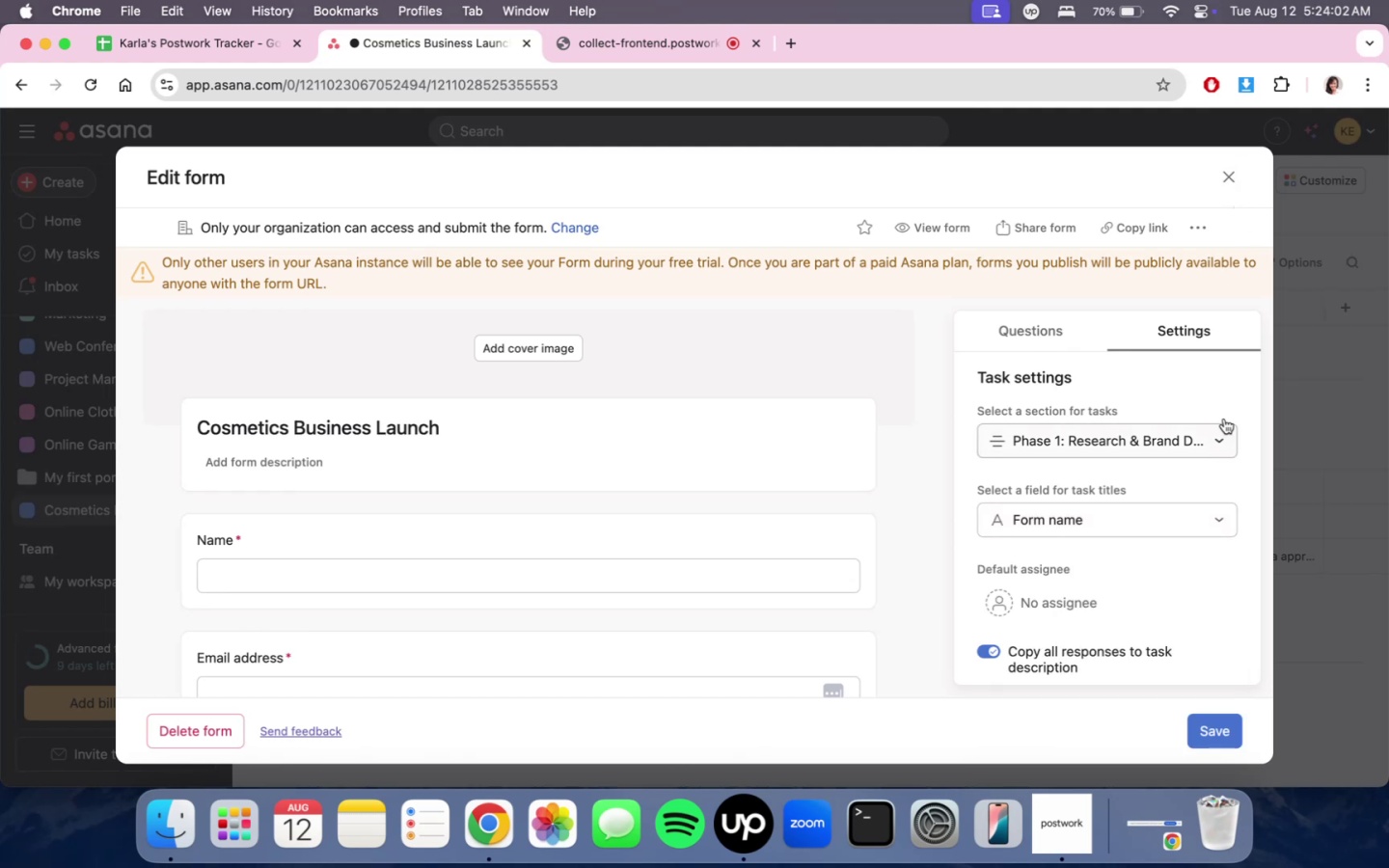 
scroll: coordinate [1169, 510], scroll_direction: down, amount: 1.0
 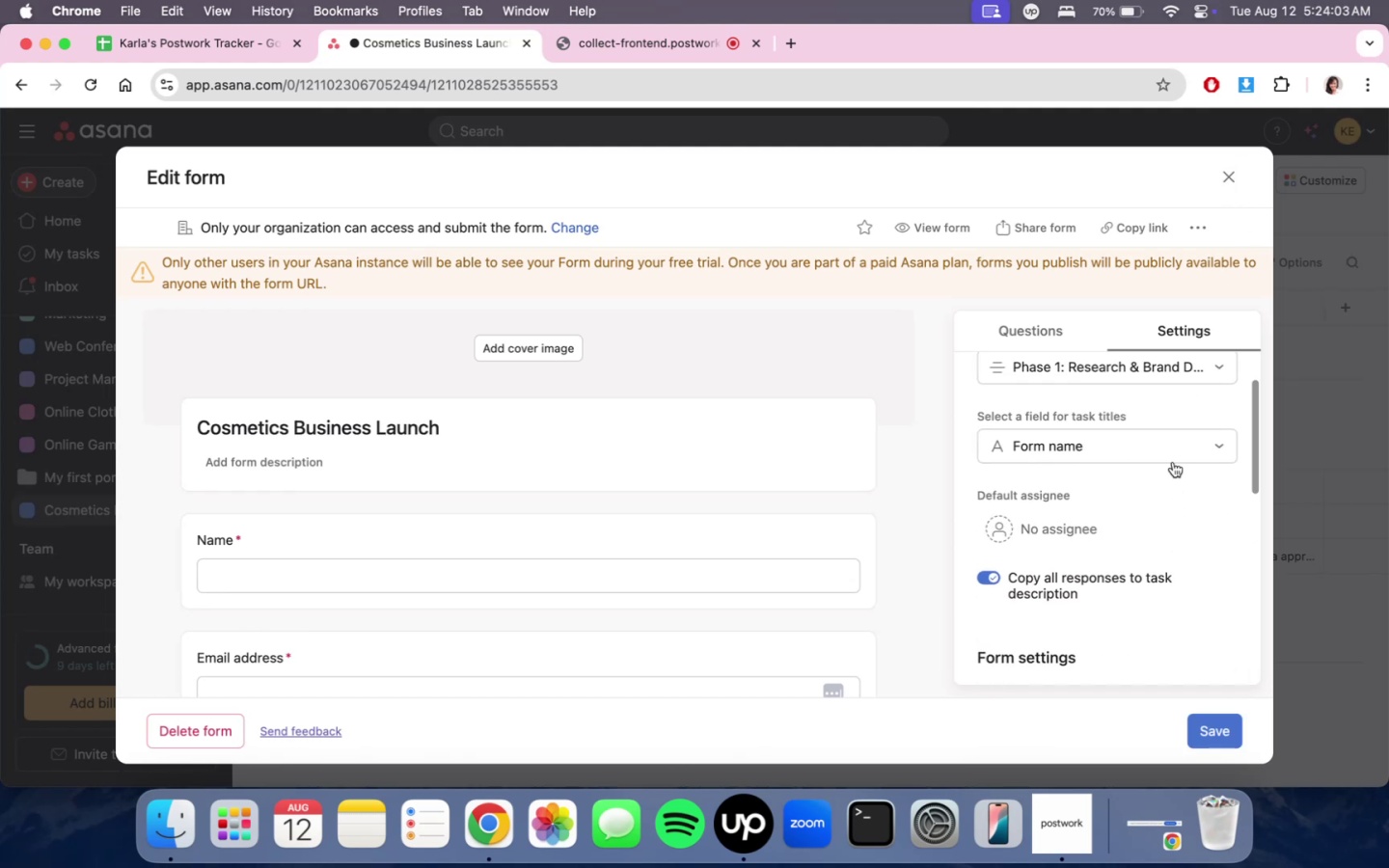 
left_click([1175, 443])
 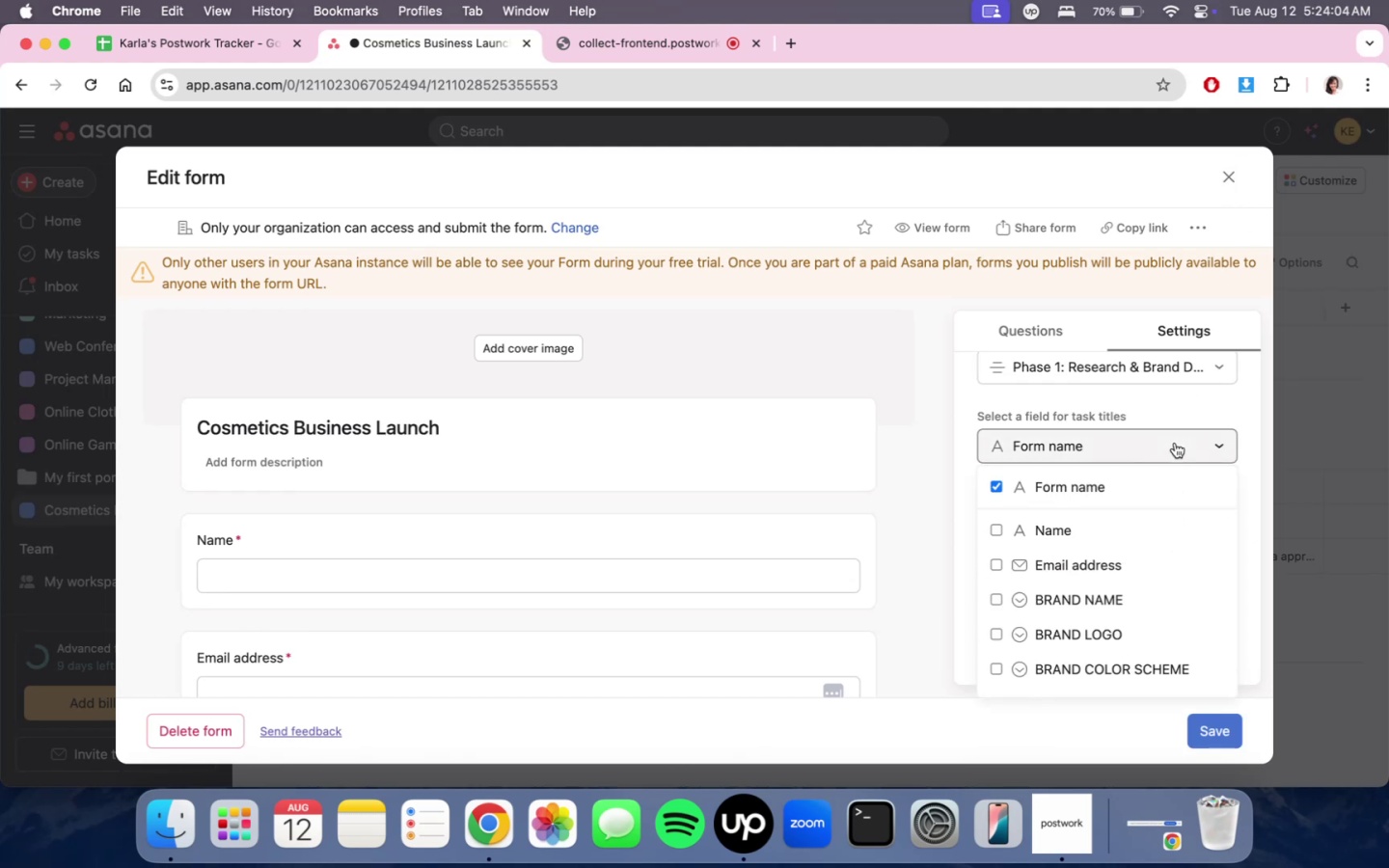 
double_click([1175, 443])
 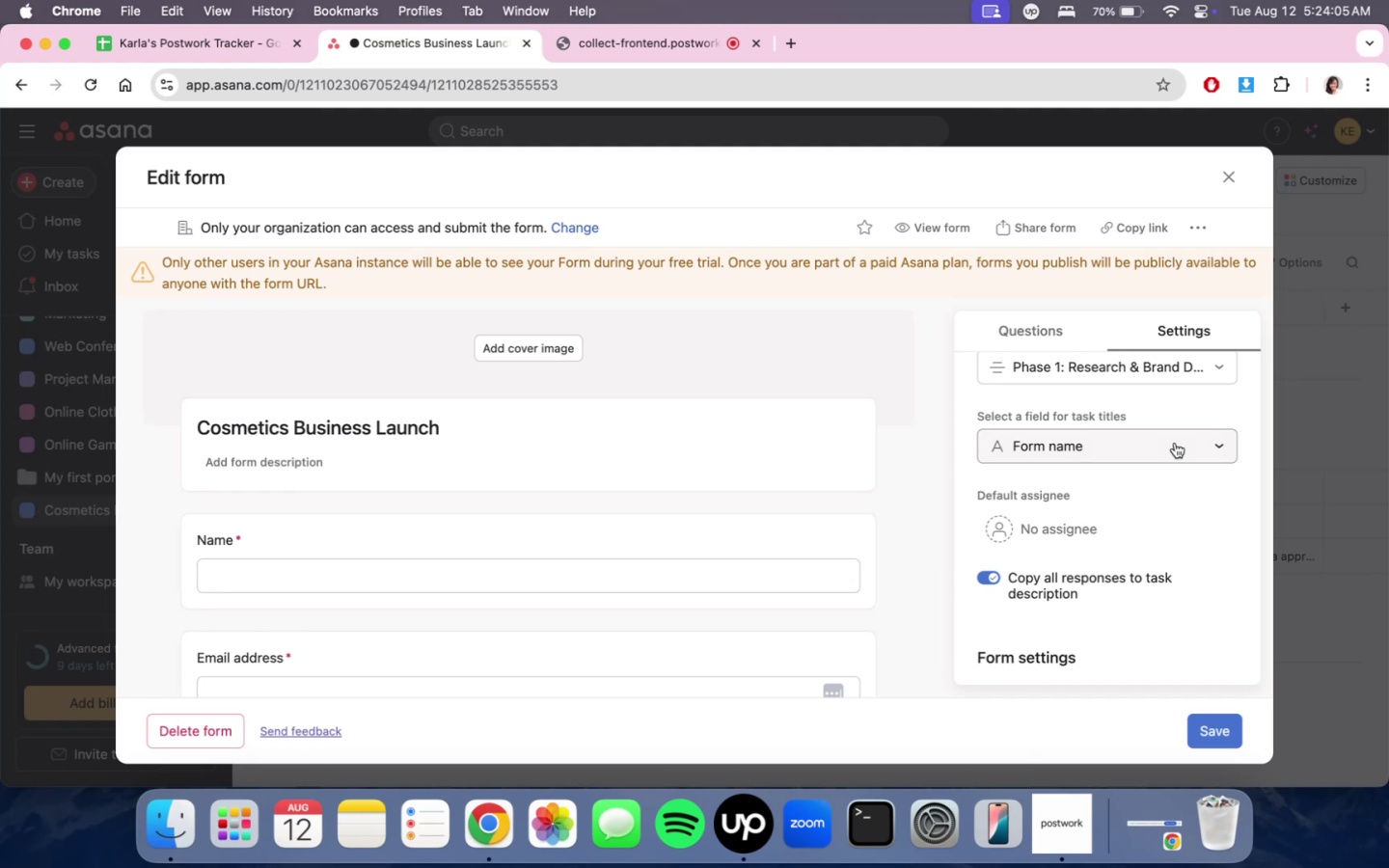 
scroll: coordinate [1177, 538], scroll_direction: down, amount: 6.0
 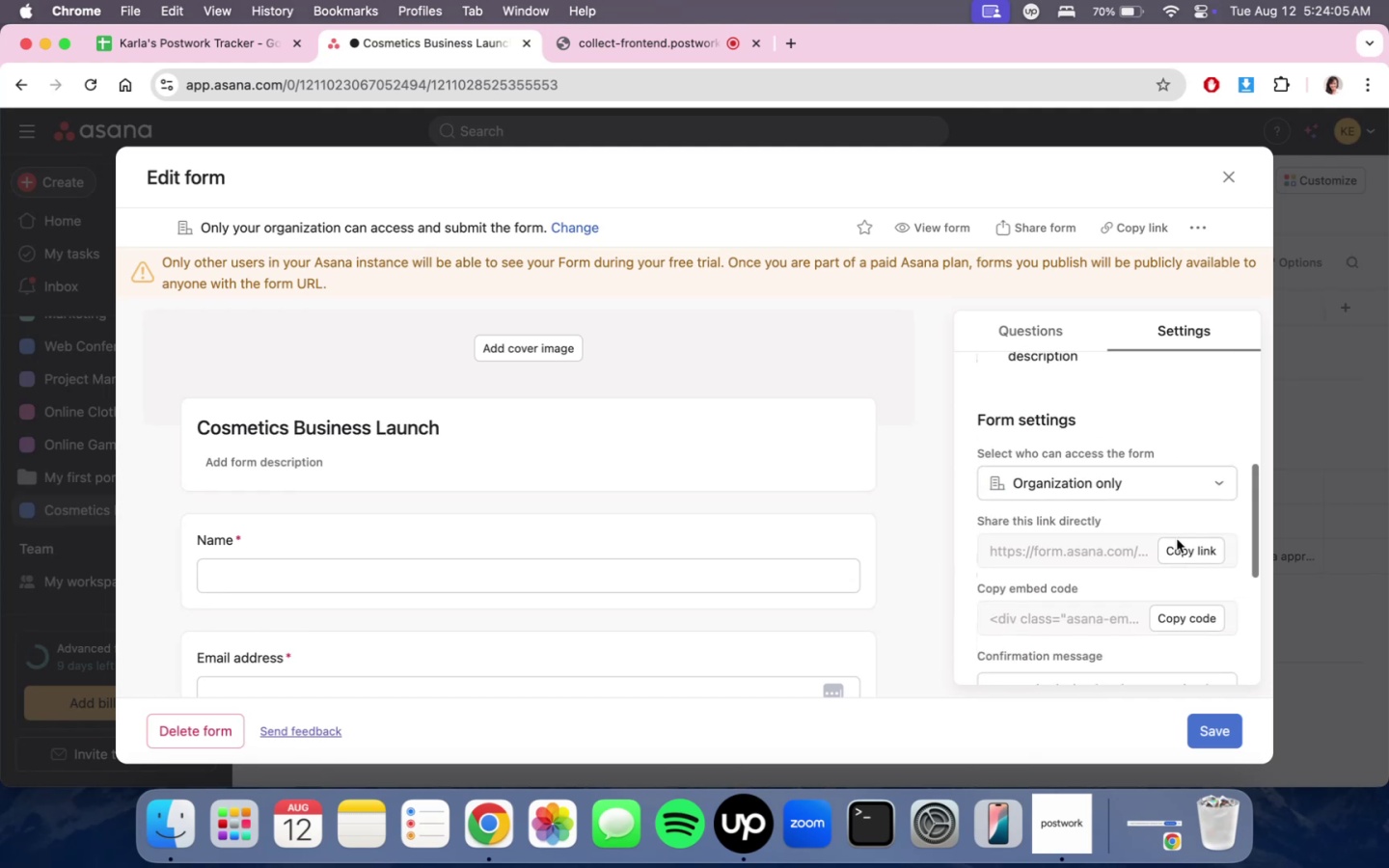 
scroll: coordinate [1177, 539], scroll_direction: up, amount: 7.0
 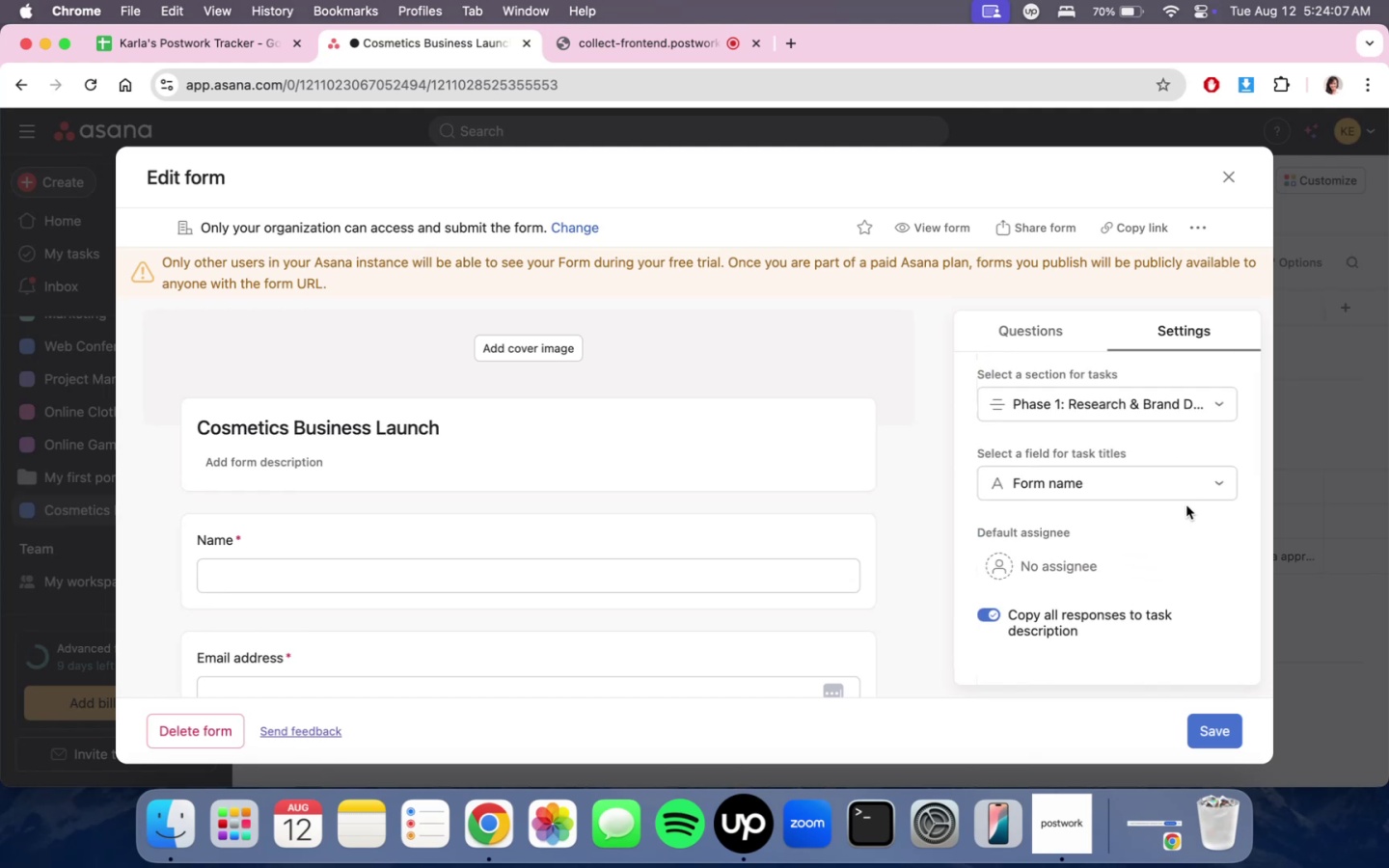 
left_click([1191, 484])
 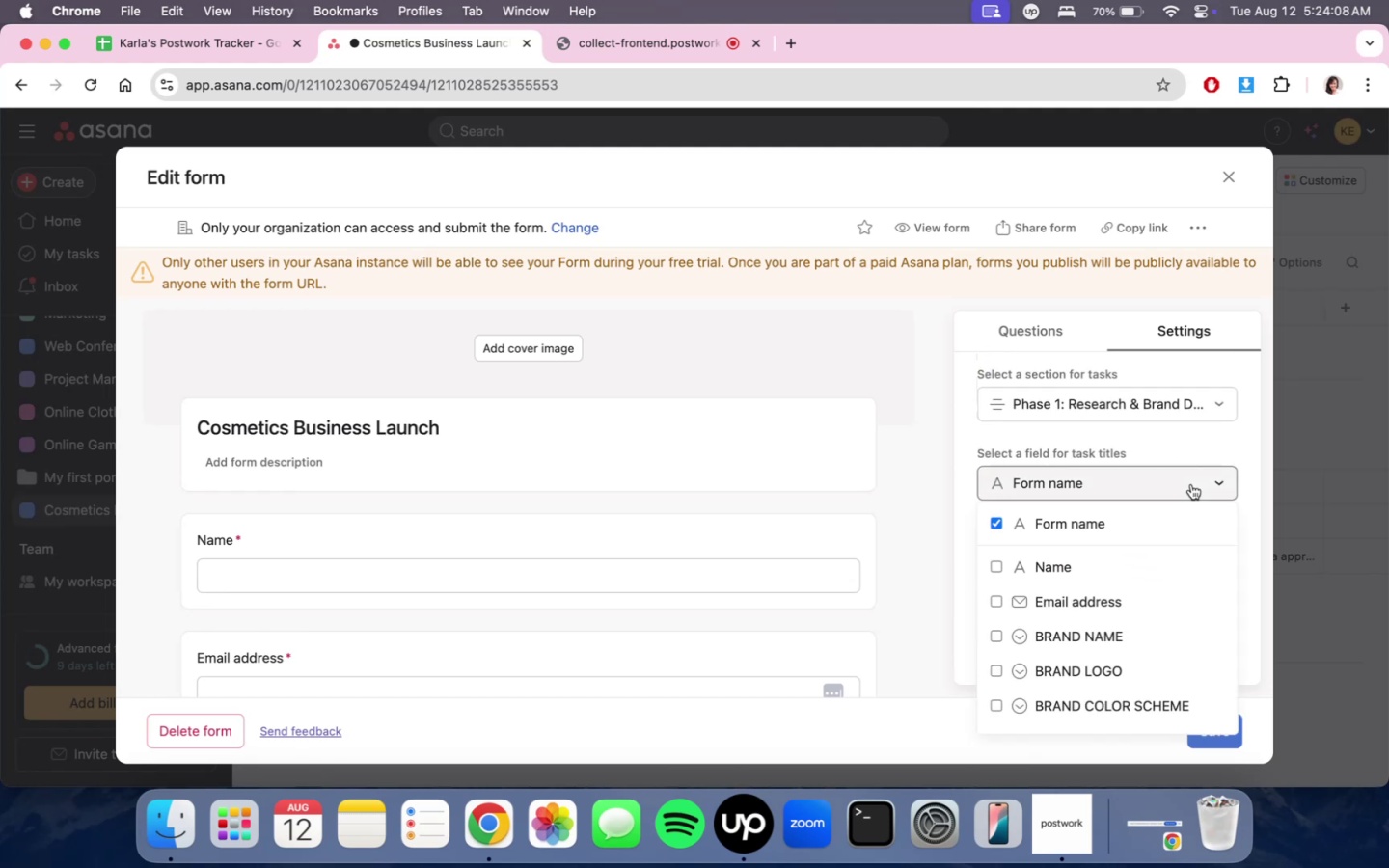 
left_click([1191, 484])
 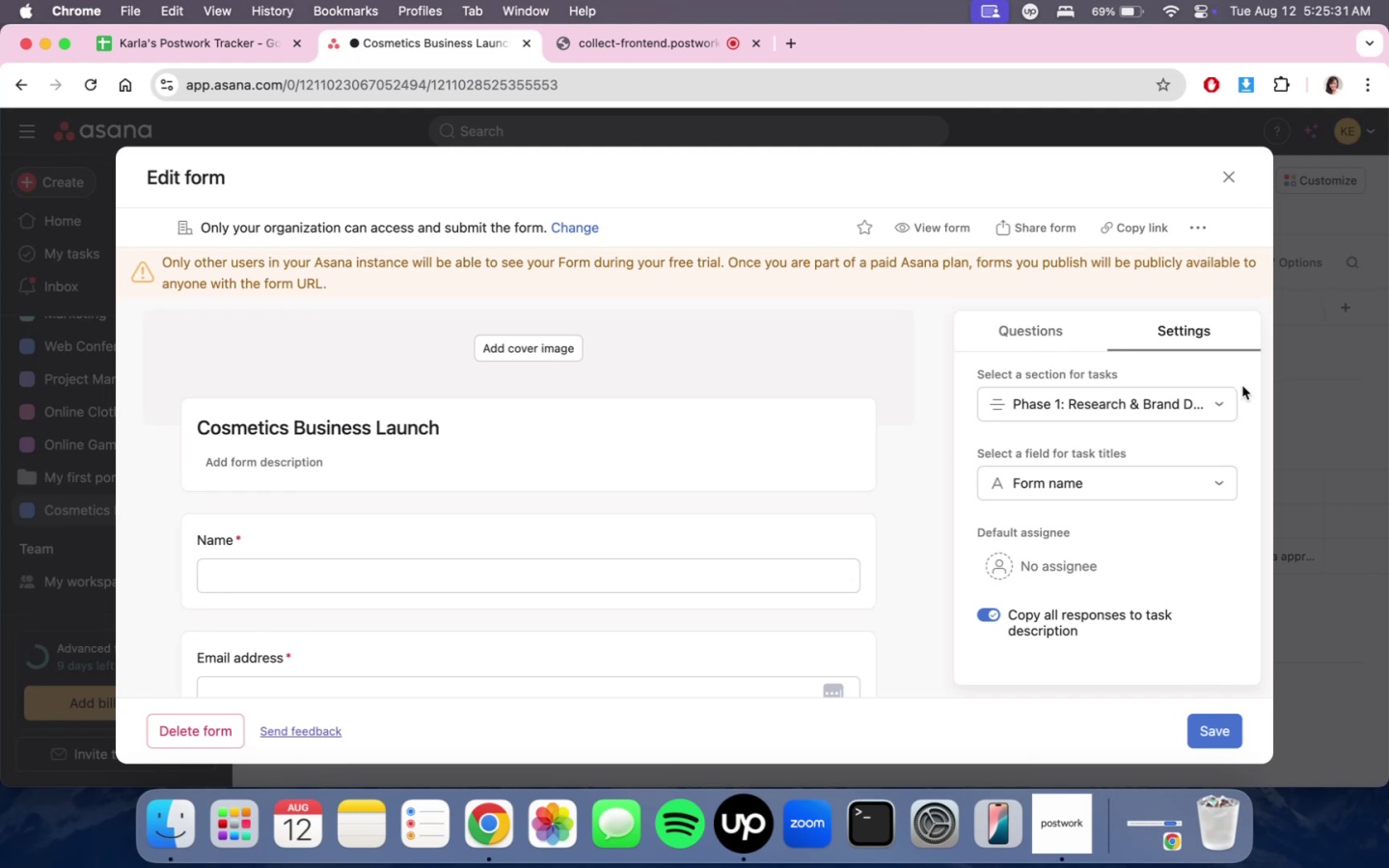 
wait(88.35)
 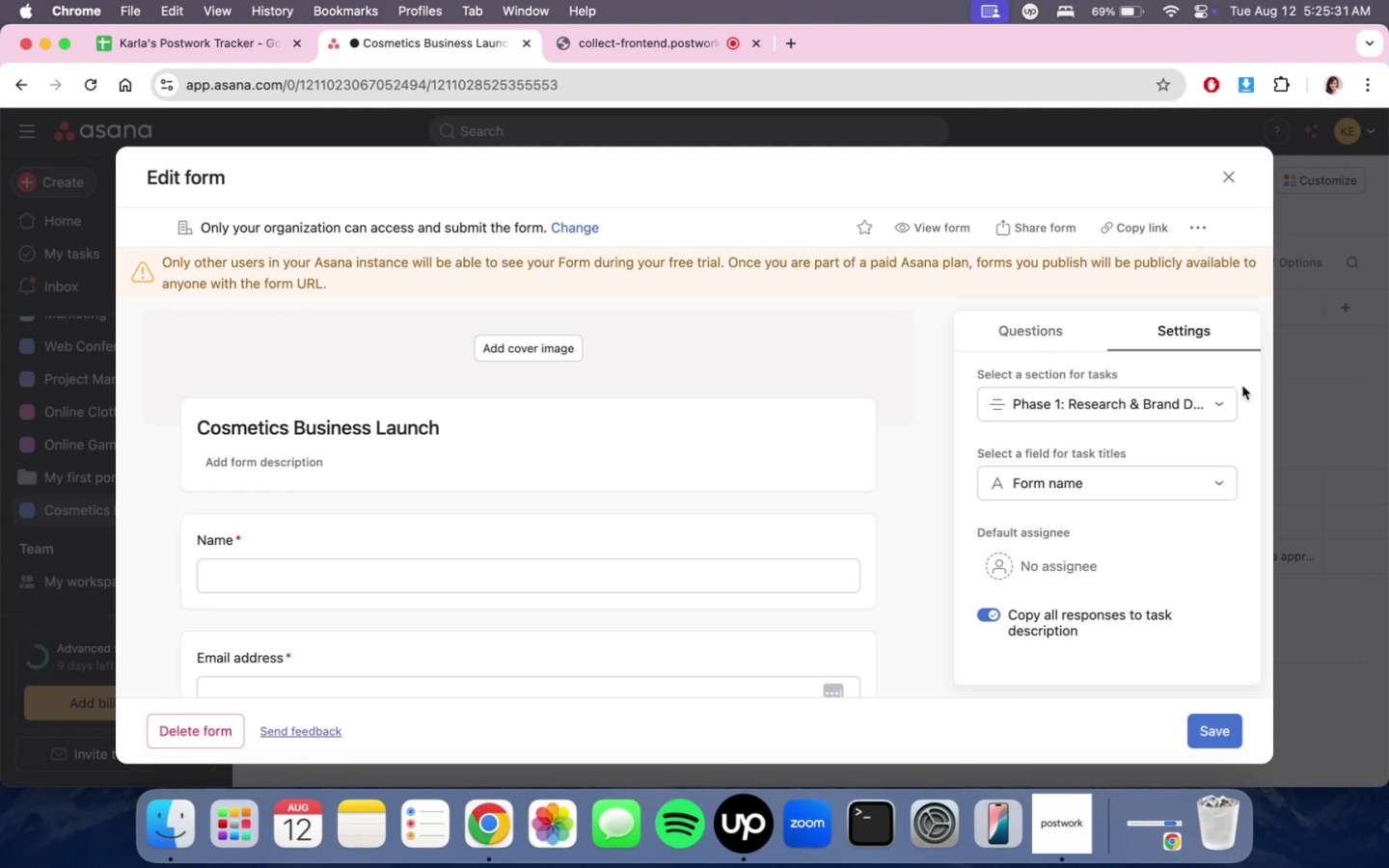 
left_click([545, 354])
 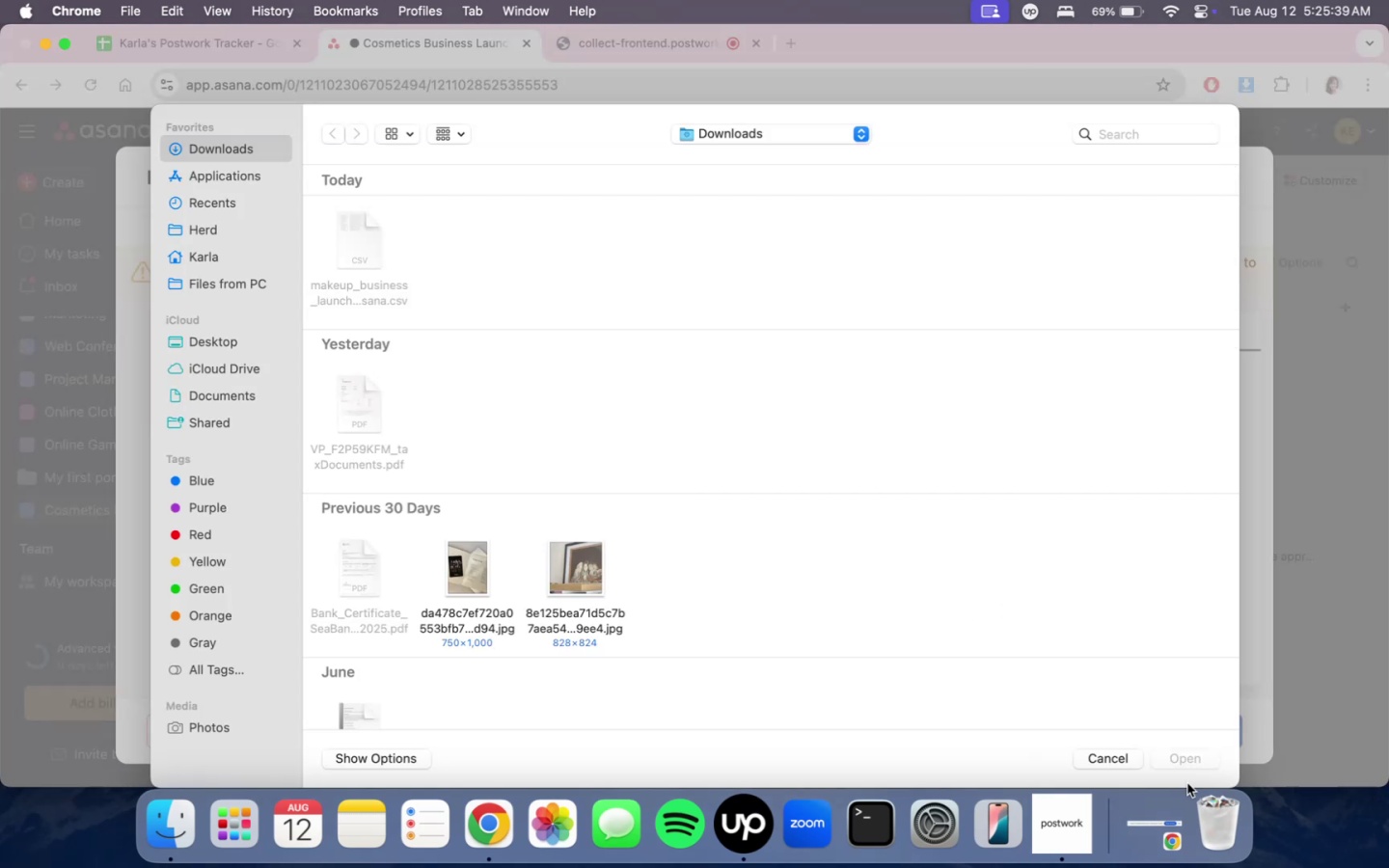 
left_click([1114, 755])
 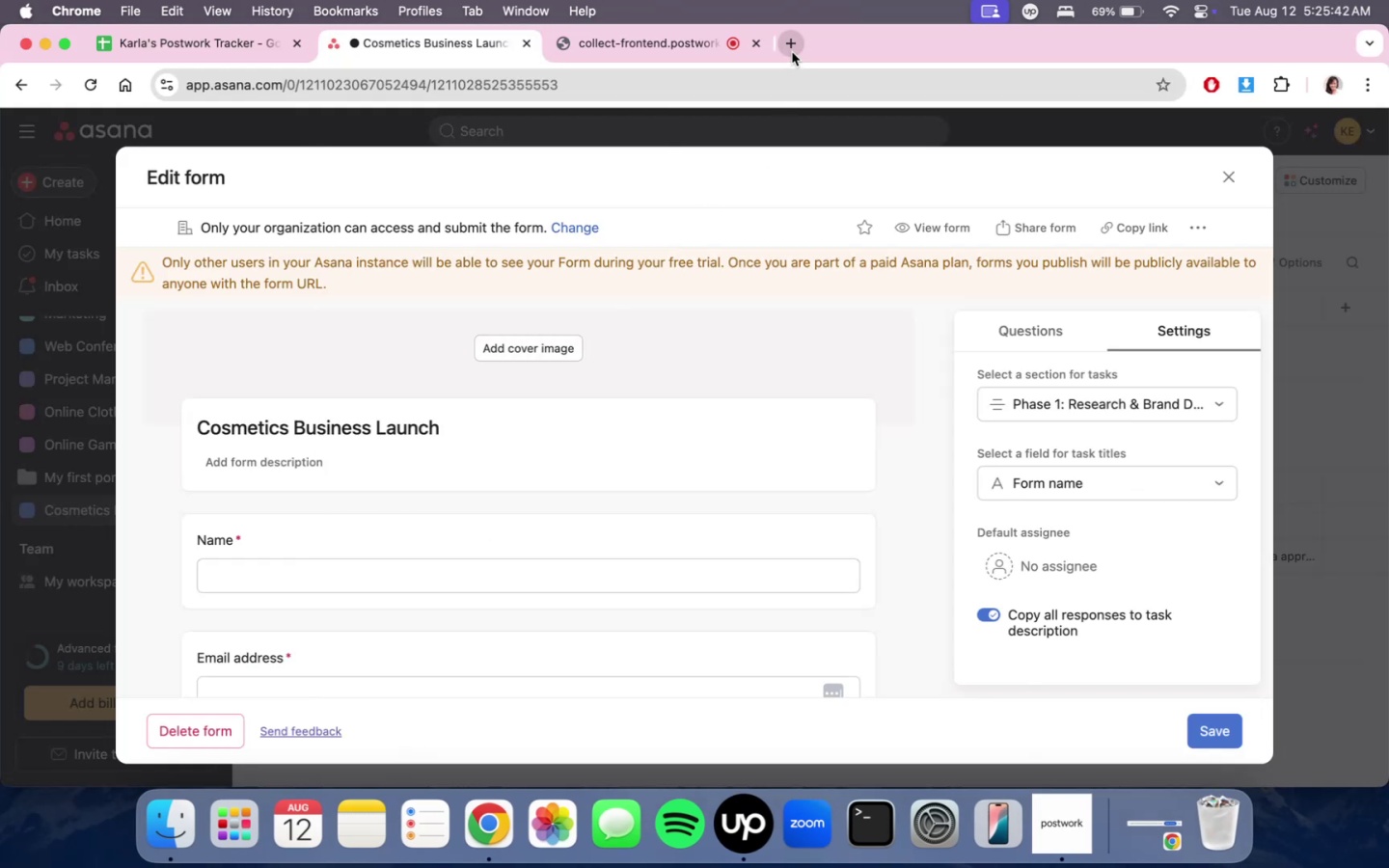 
left_click([792, 52])
 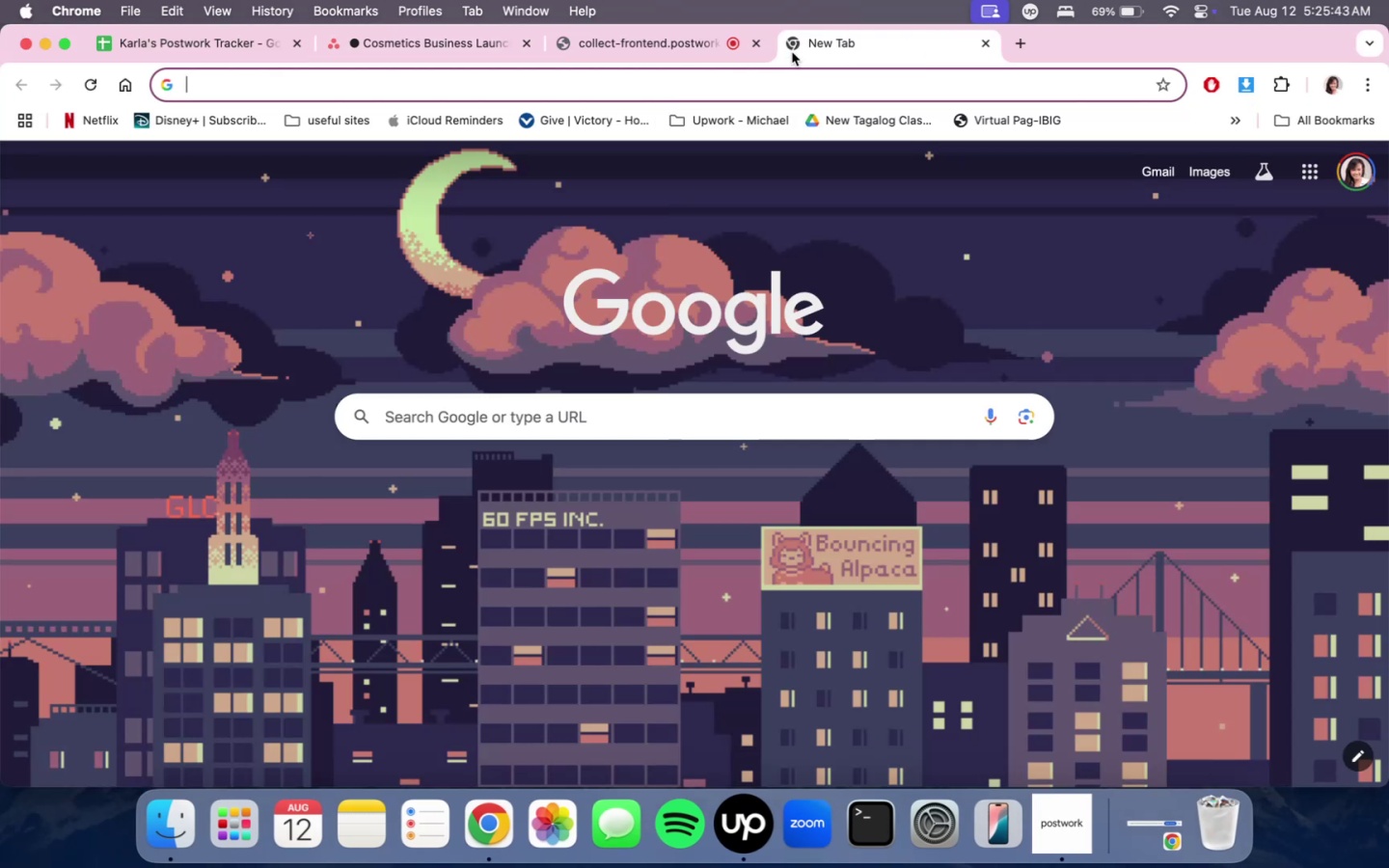 
type(cosmetics)
 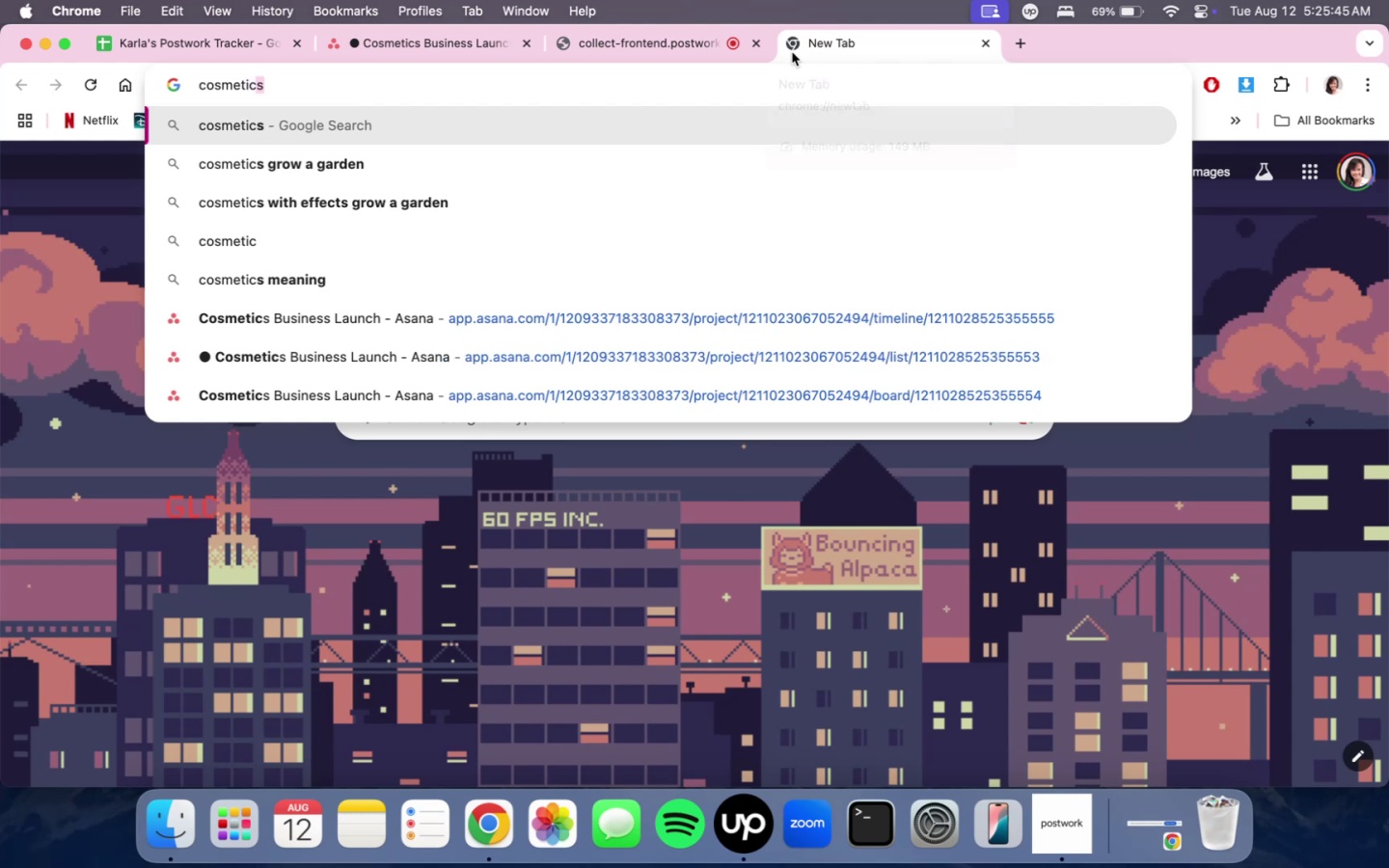 
key(Enter)
 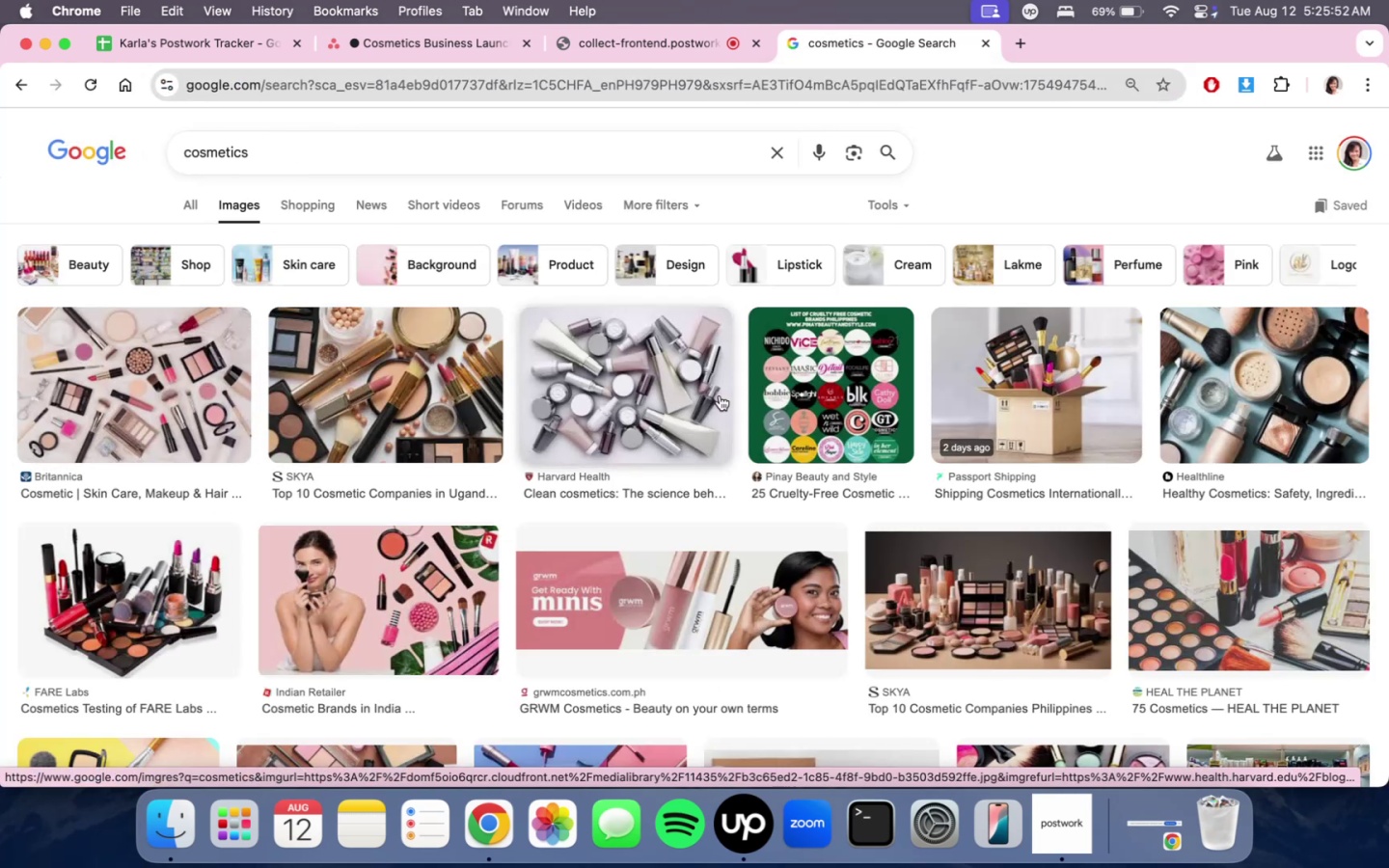 
wait(11.44)
 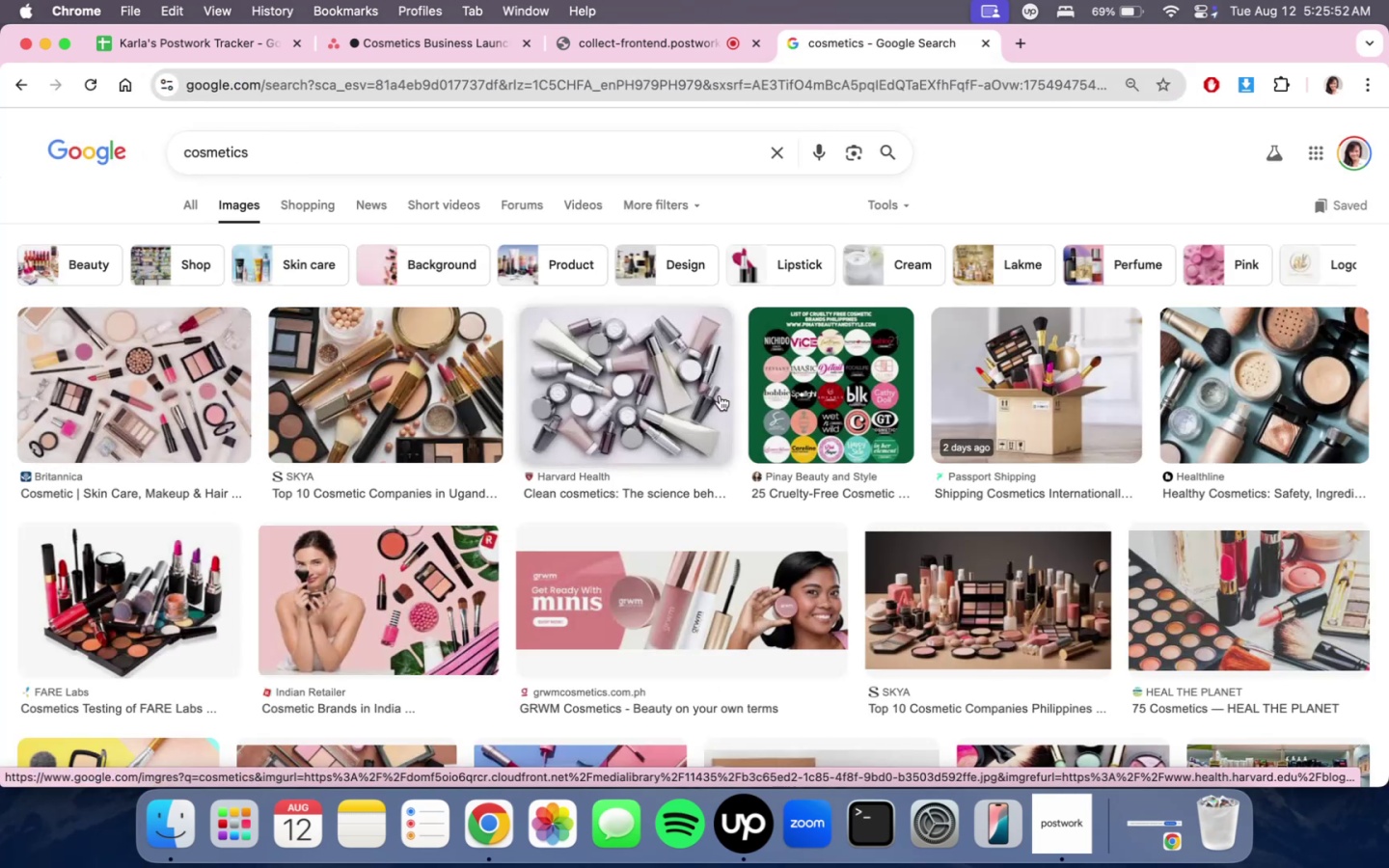 
left_click([158, 376])
 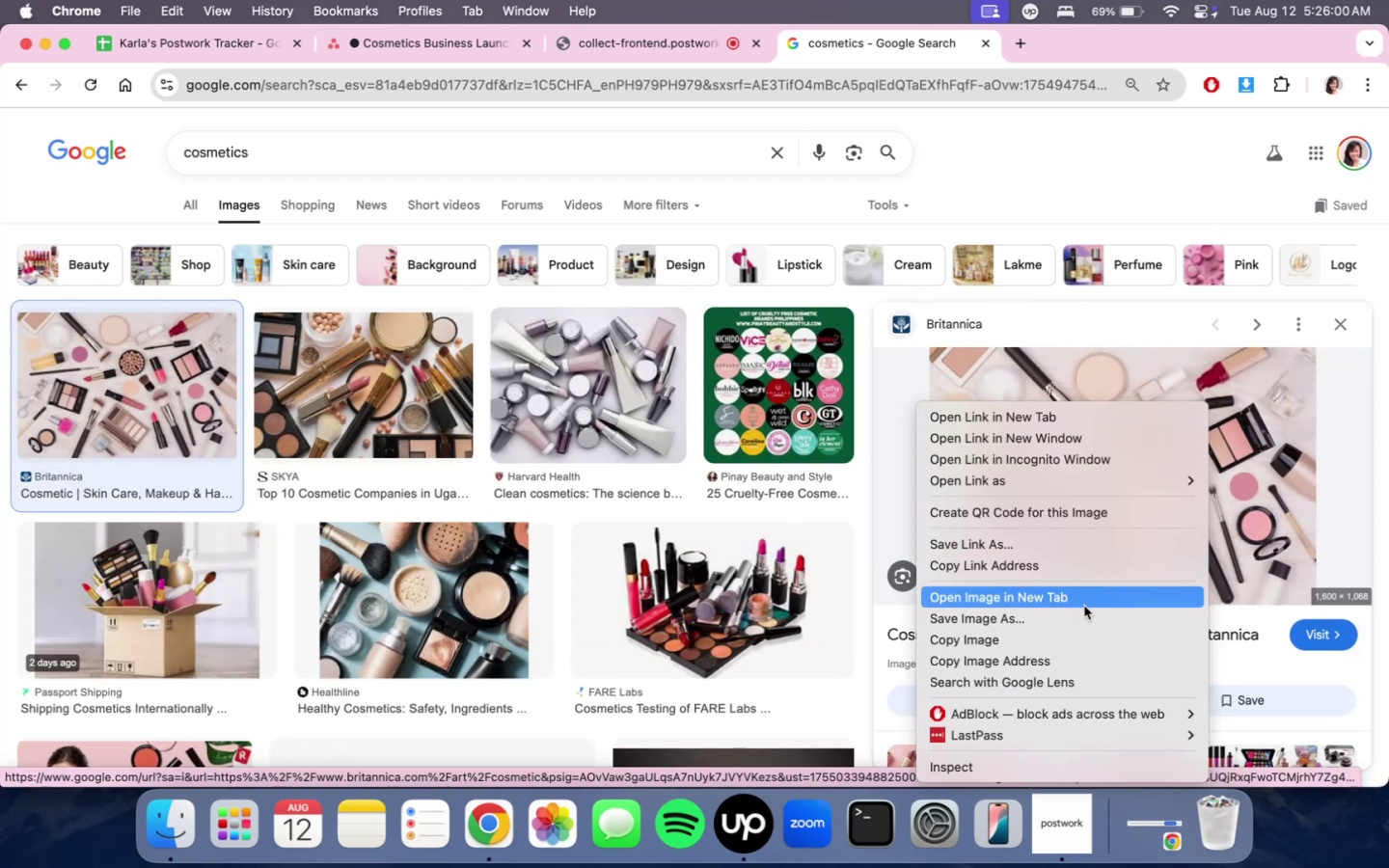 
left_click([1055, 34])
 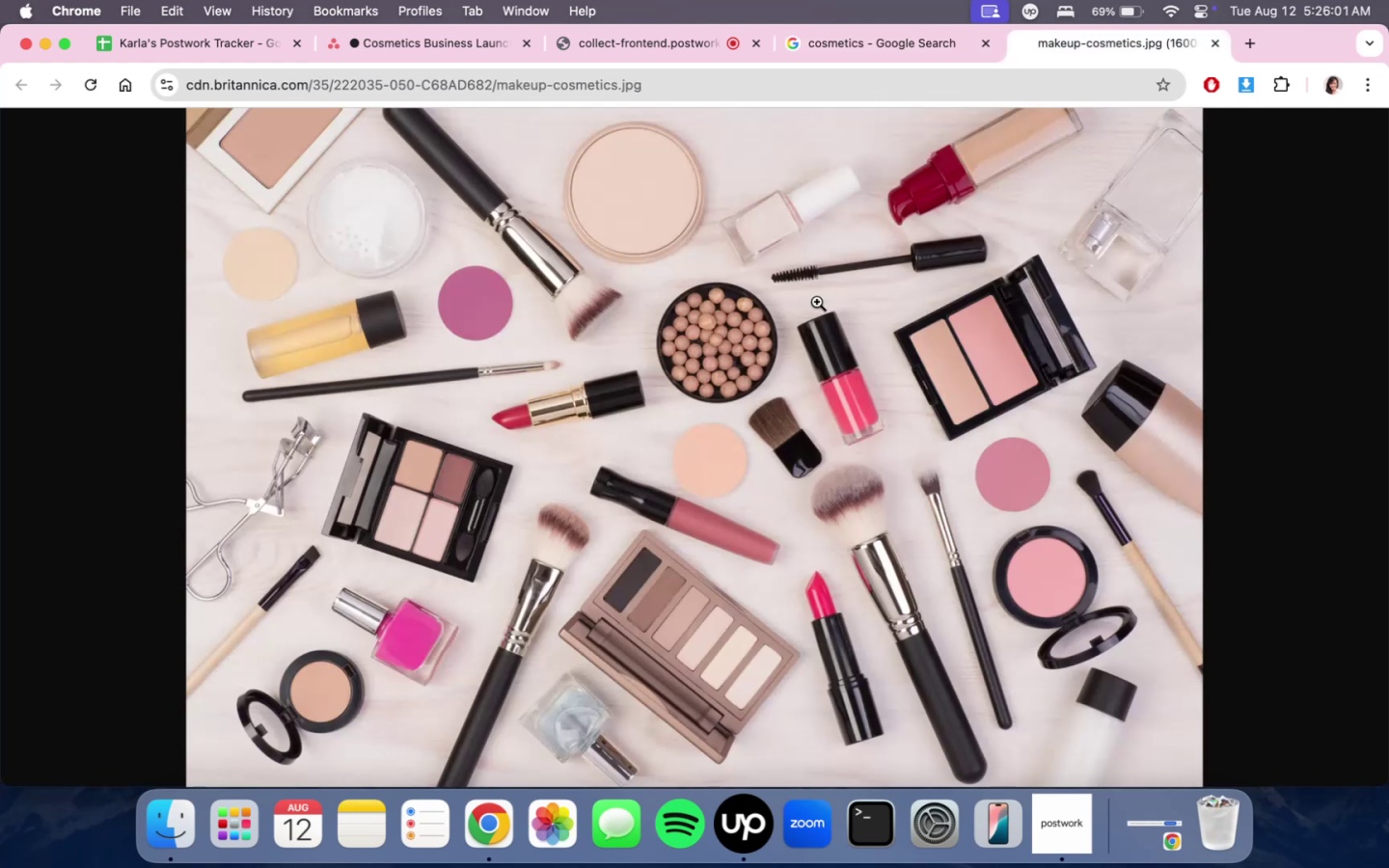 
right_click([814, 306])
 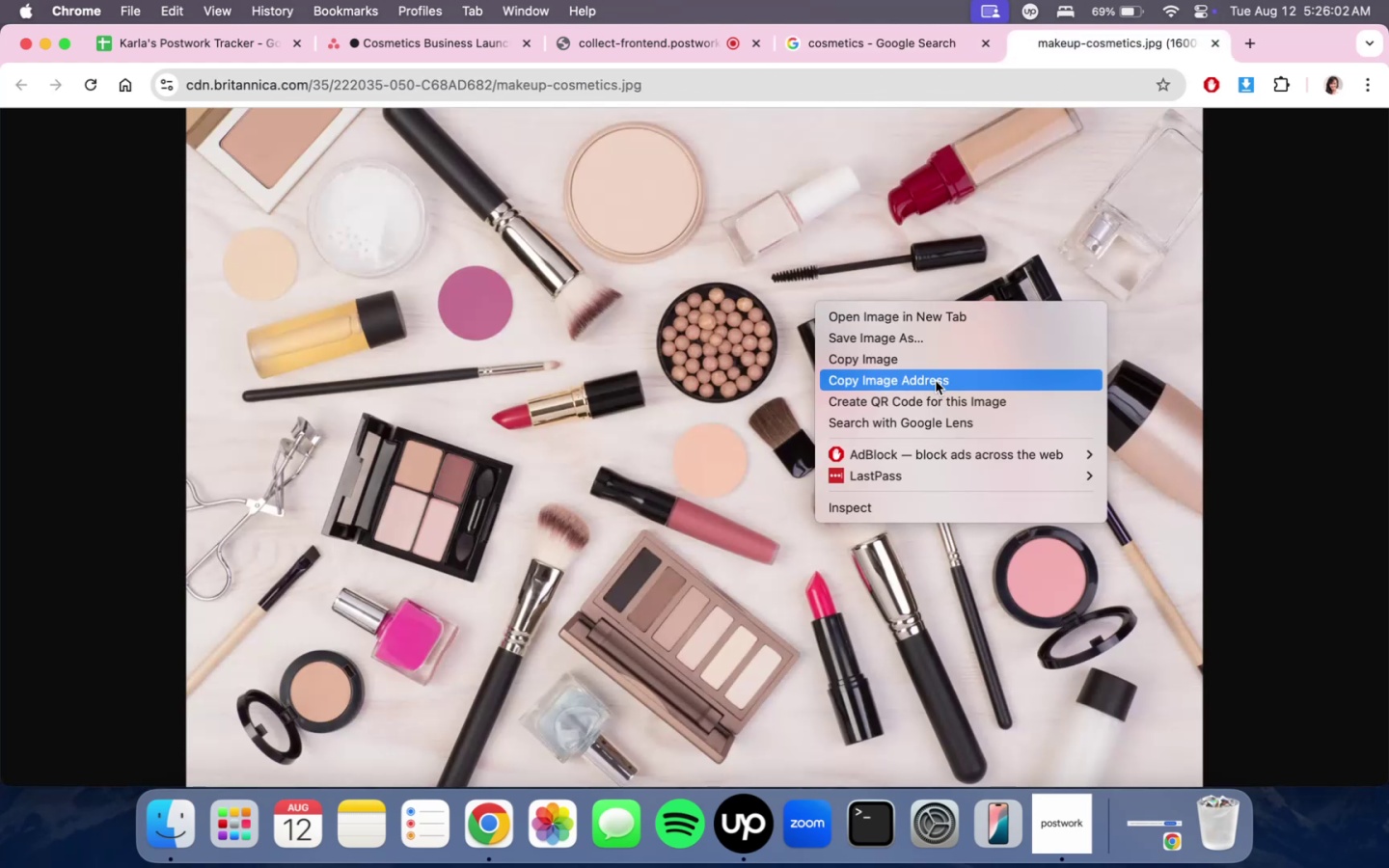 
left_click_drag(start_coordinate=[932, 356], to_coordinate=[936, 343])
 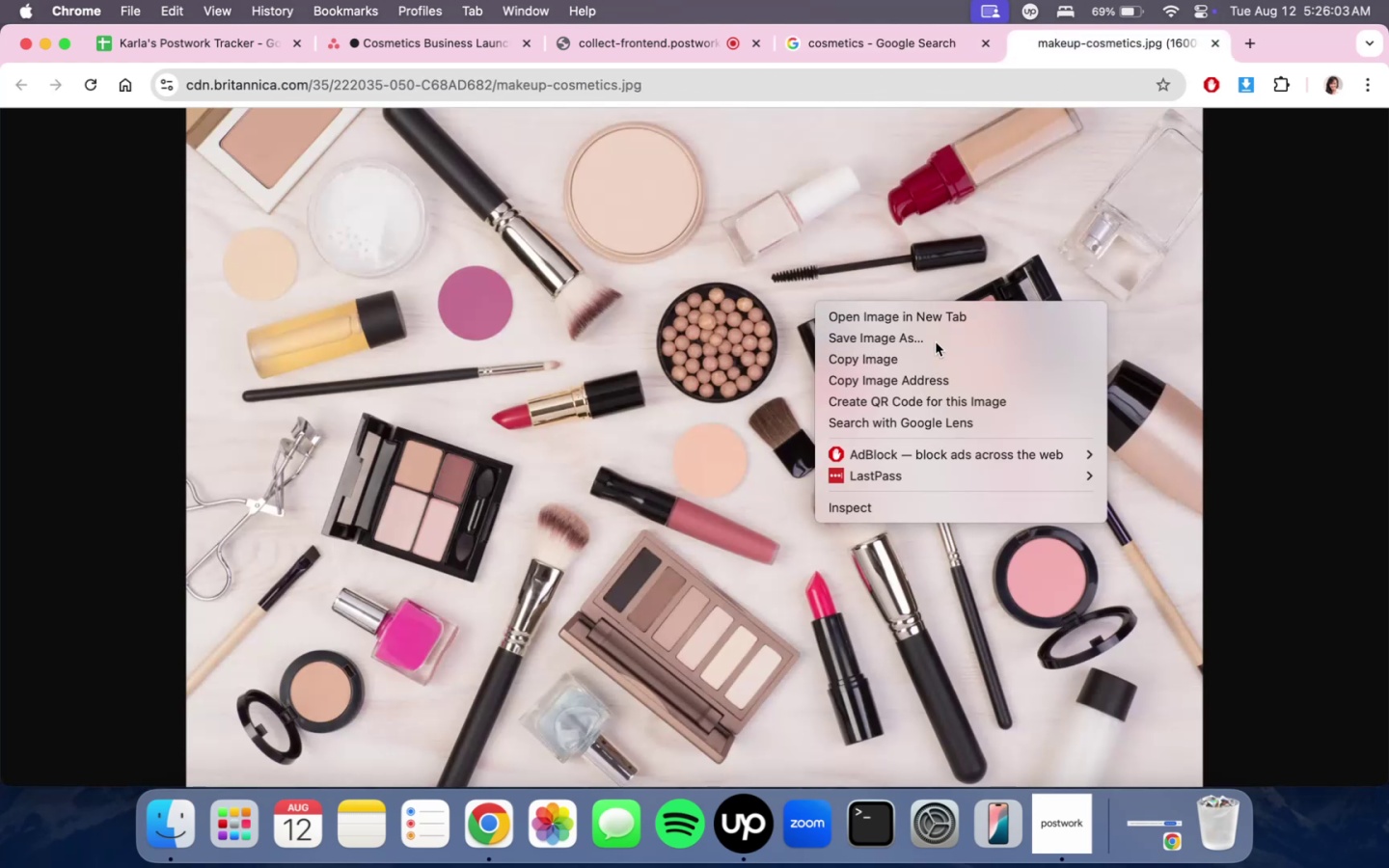 
double_click([936, 341])
 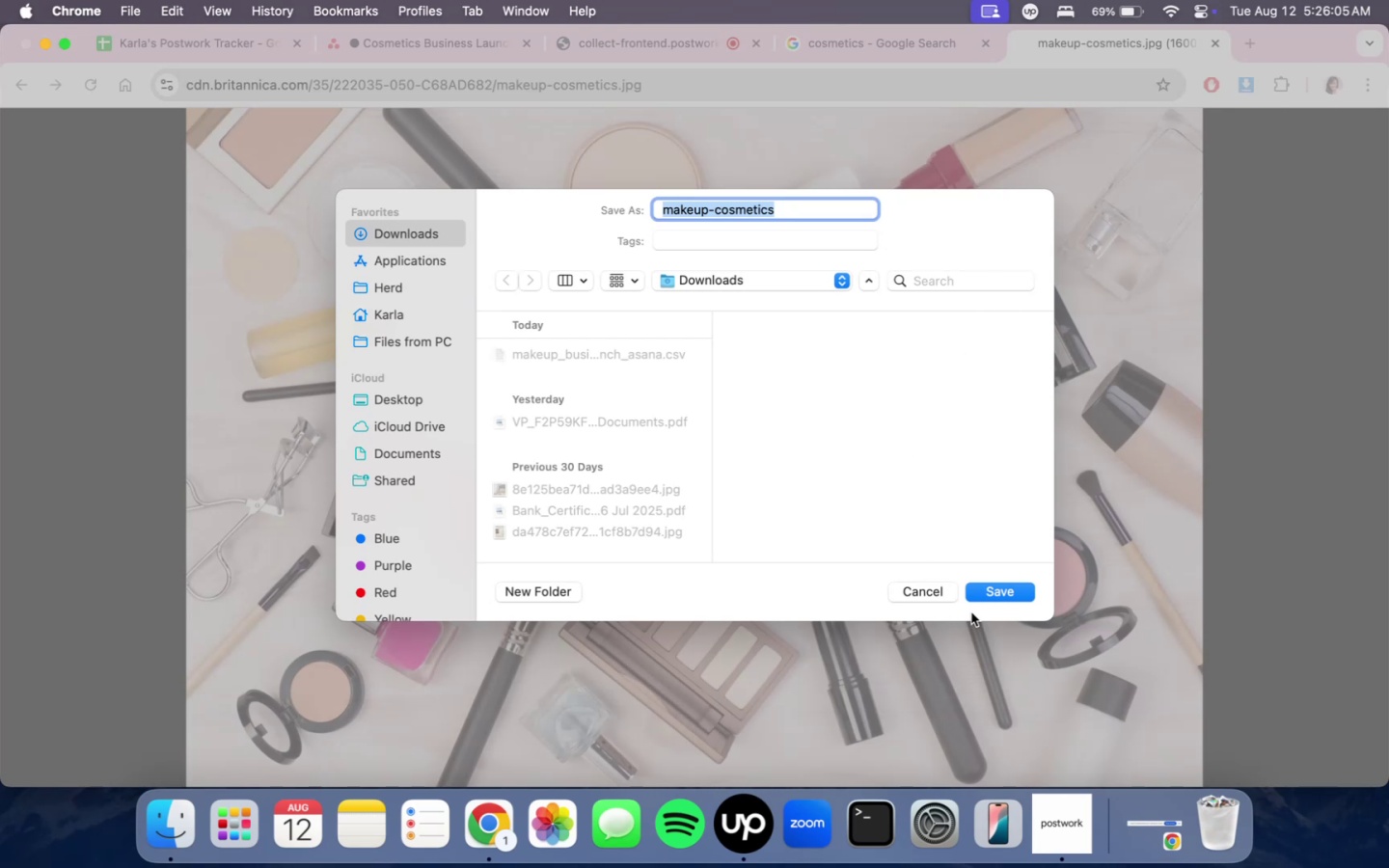 
left_click([996, 594])
 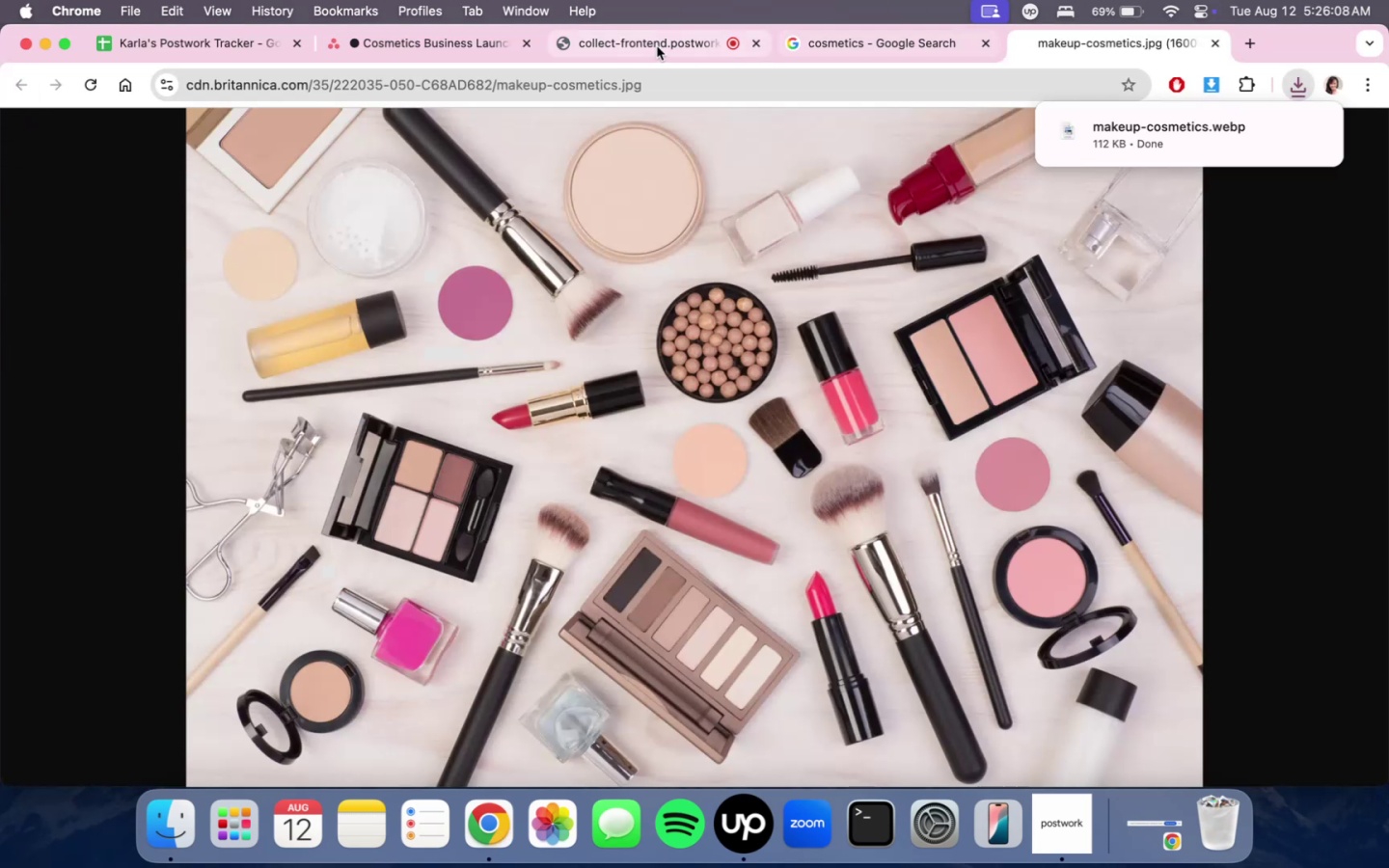 
double_click([462, 49])
 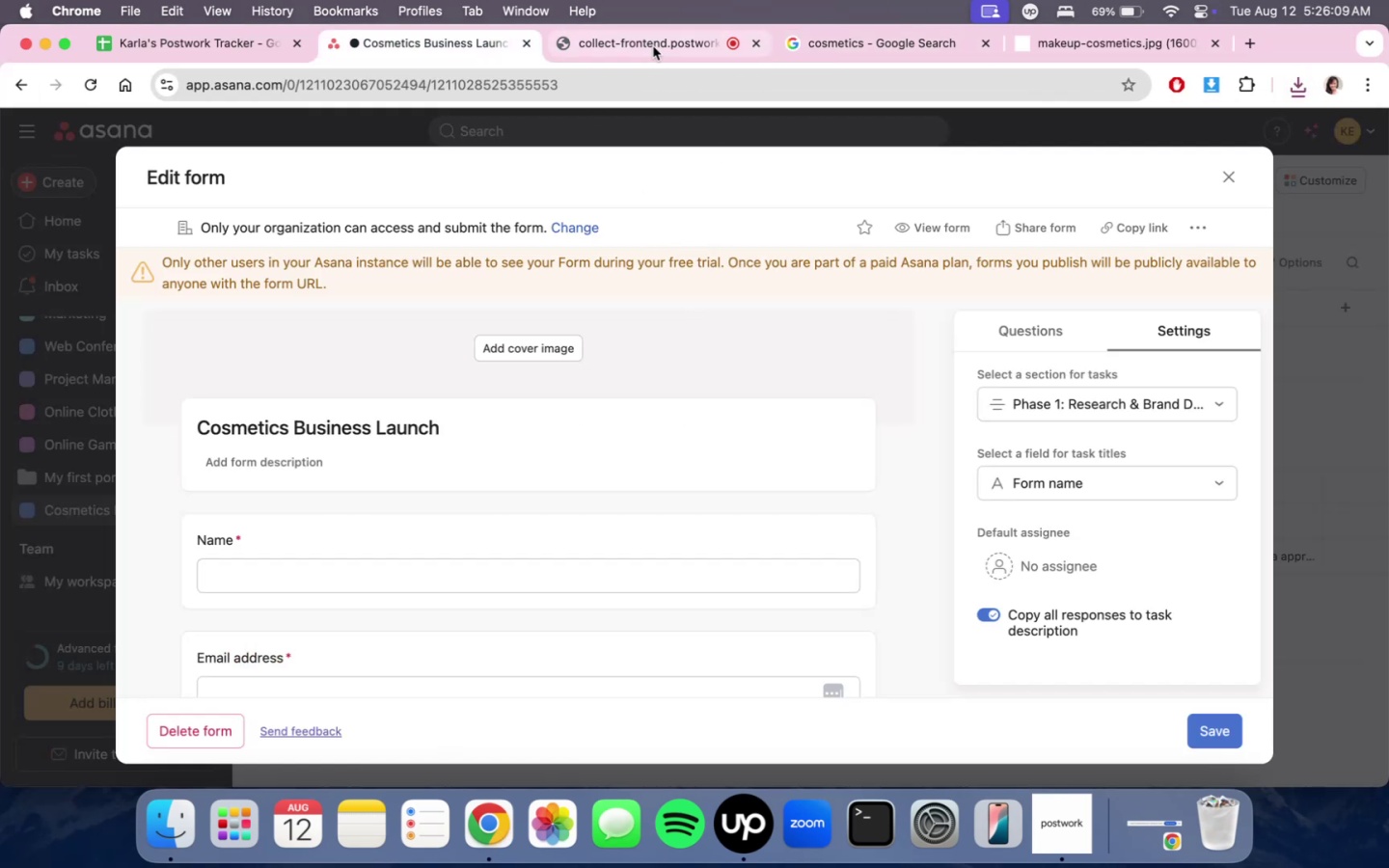 
left_click([648, 41])
 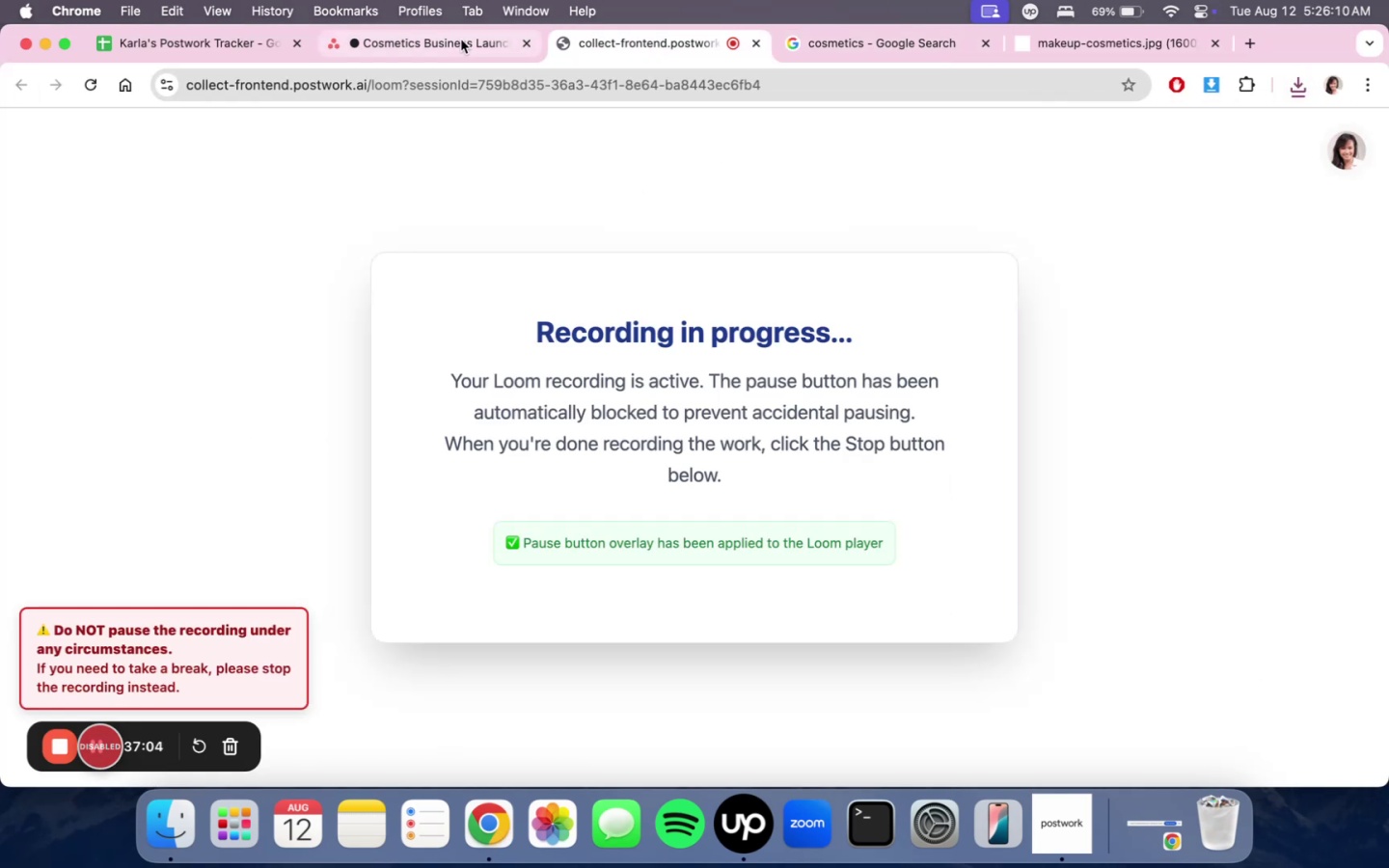 
double_click([458, 40])
 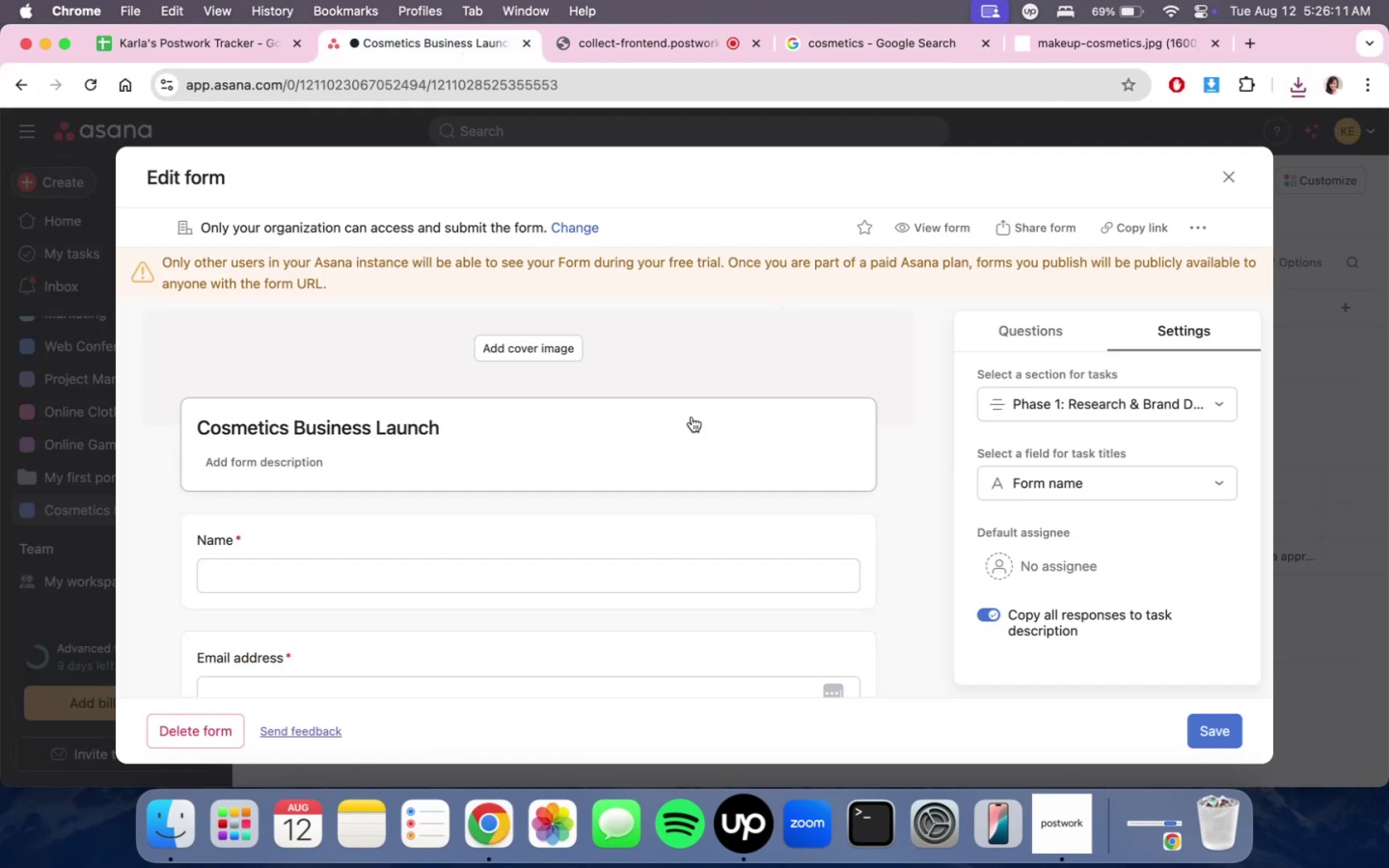 
left_click([506, 337])
 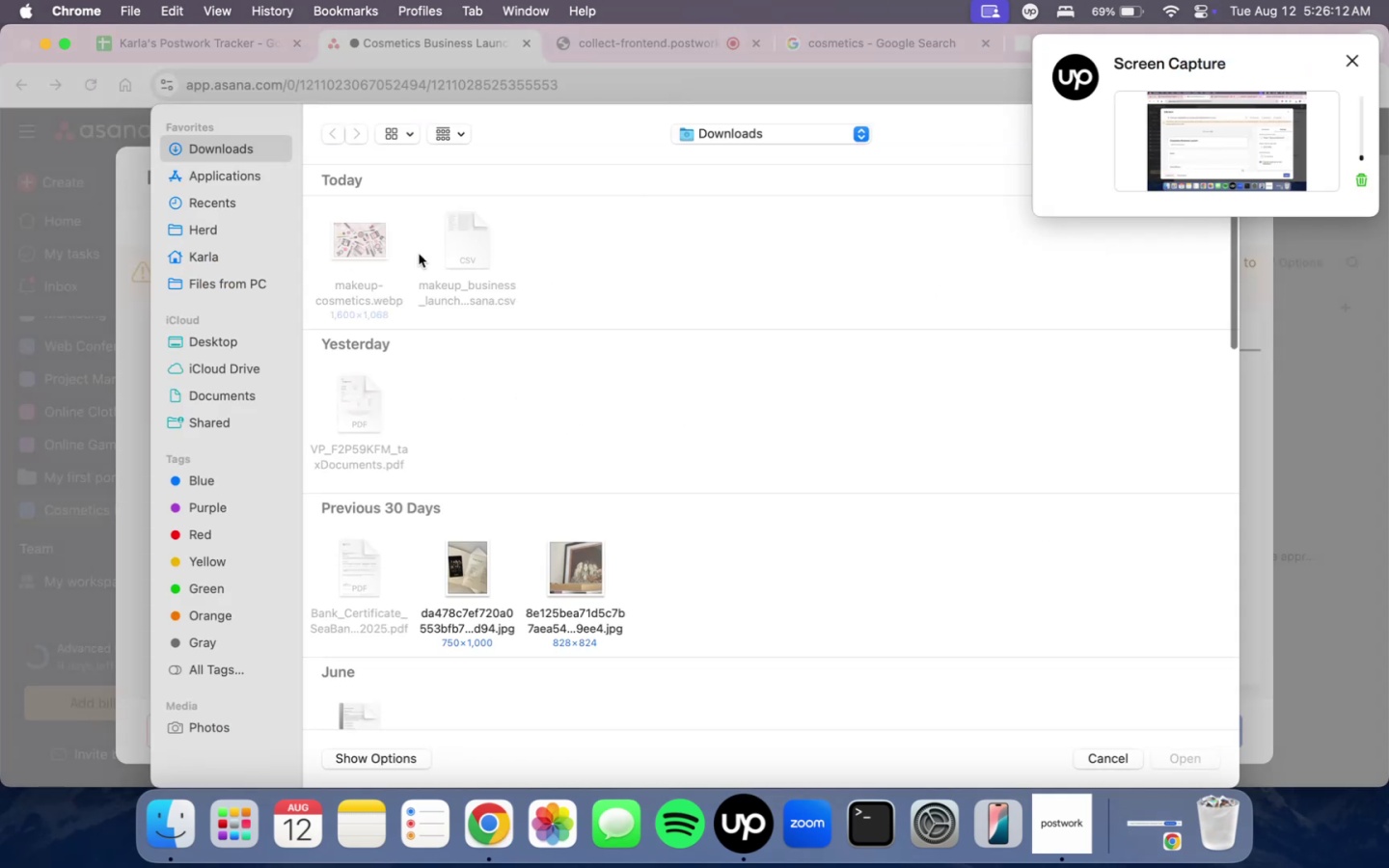 
left_click([360, 238])
 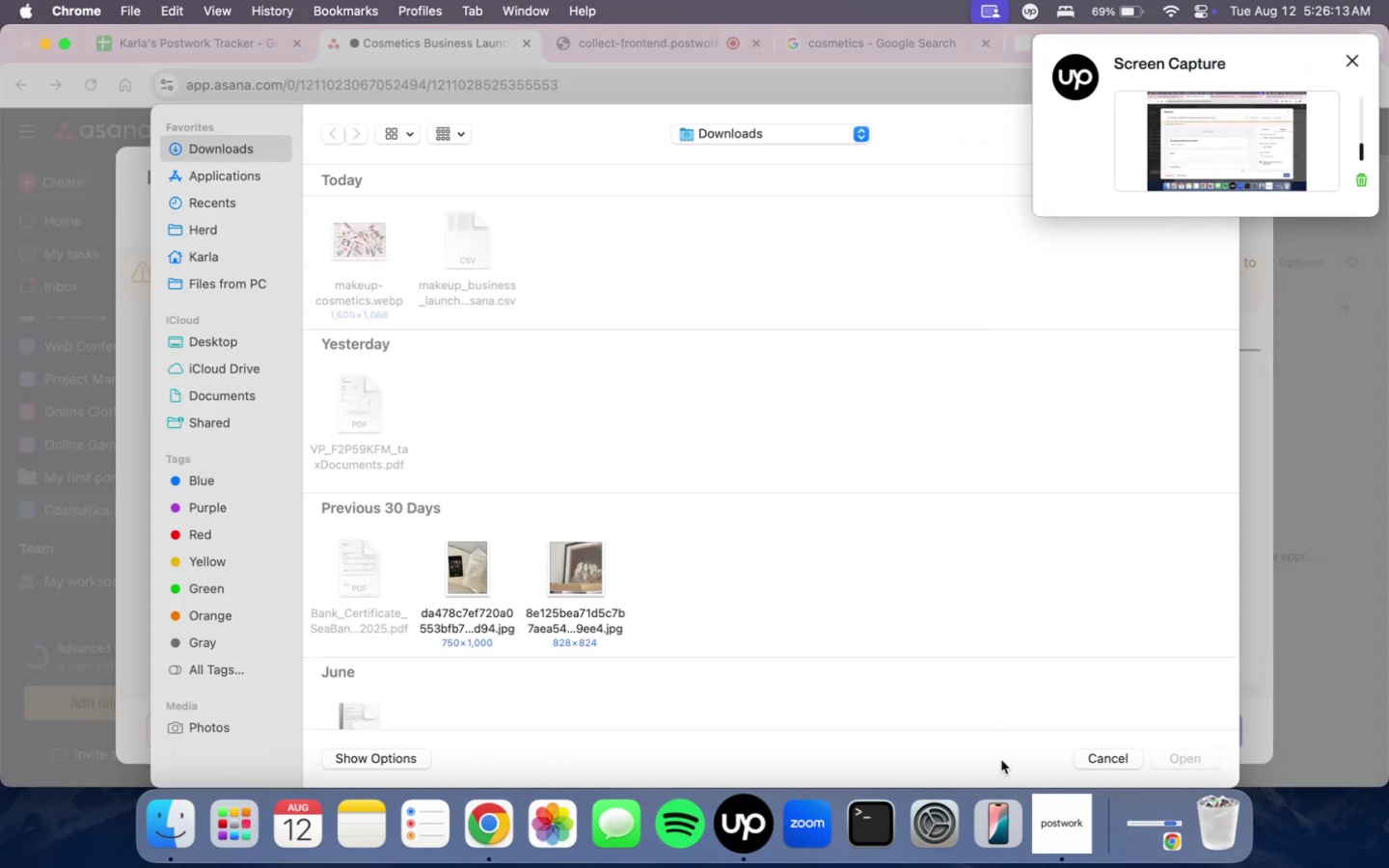 
left_click([1113, 764])
 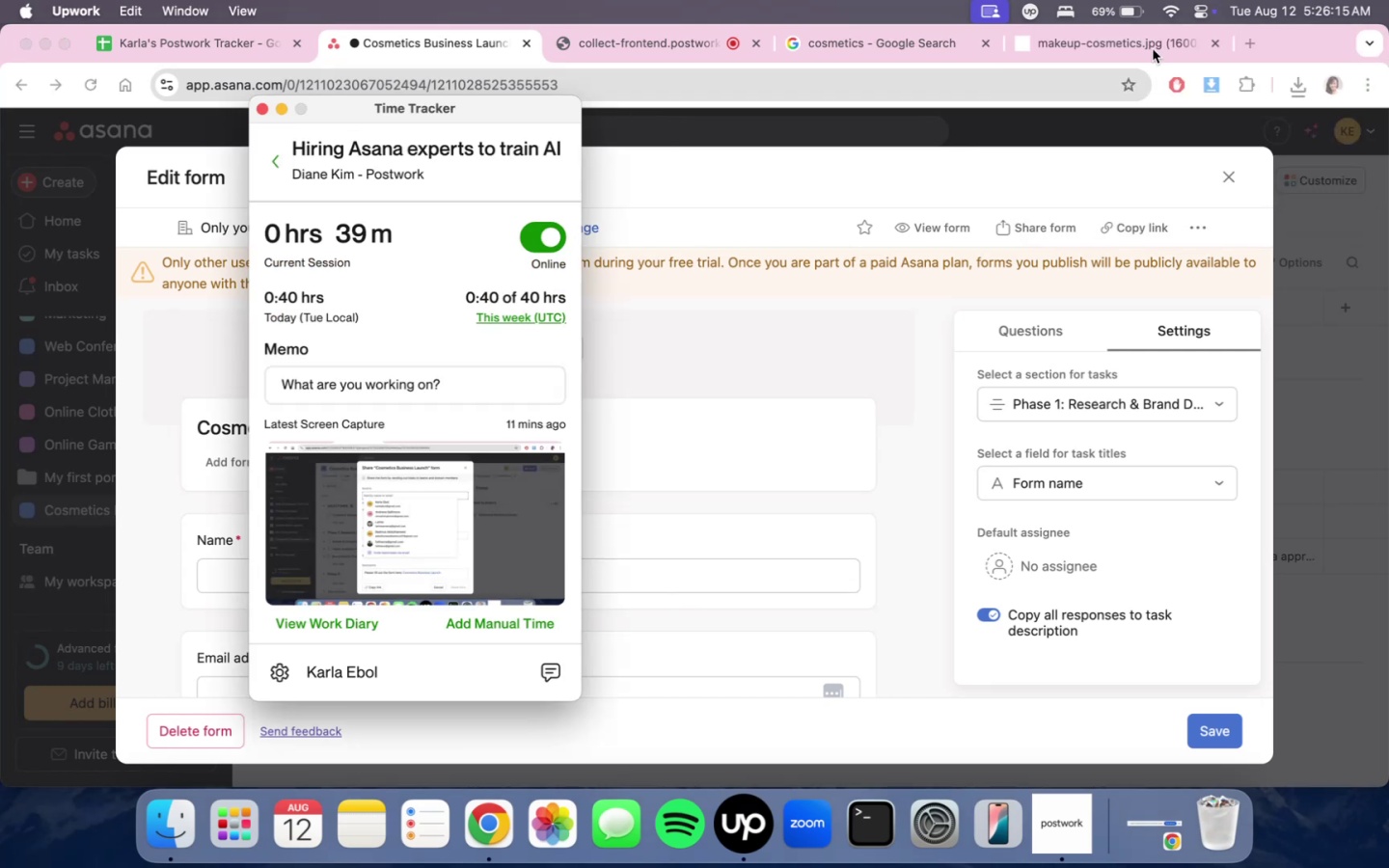 
double_click([1054, 52])
 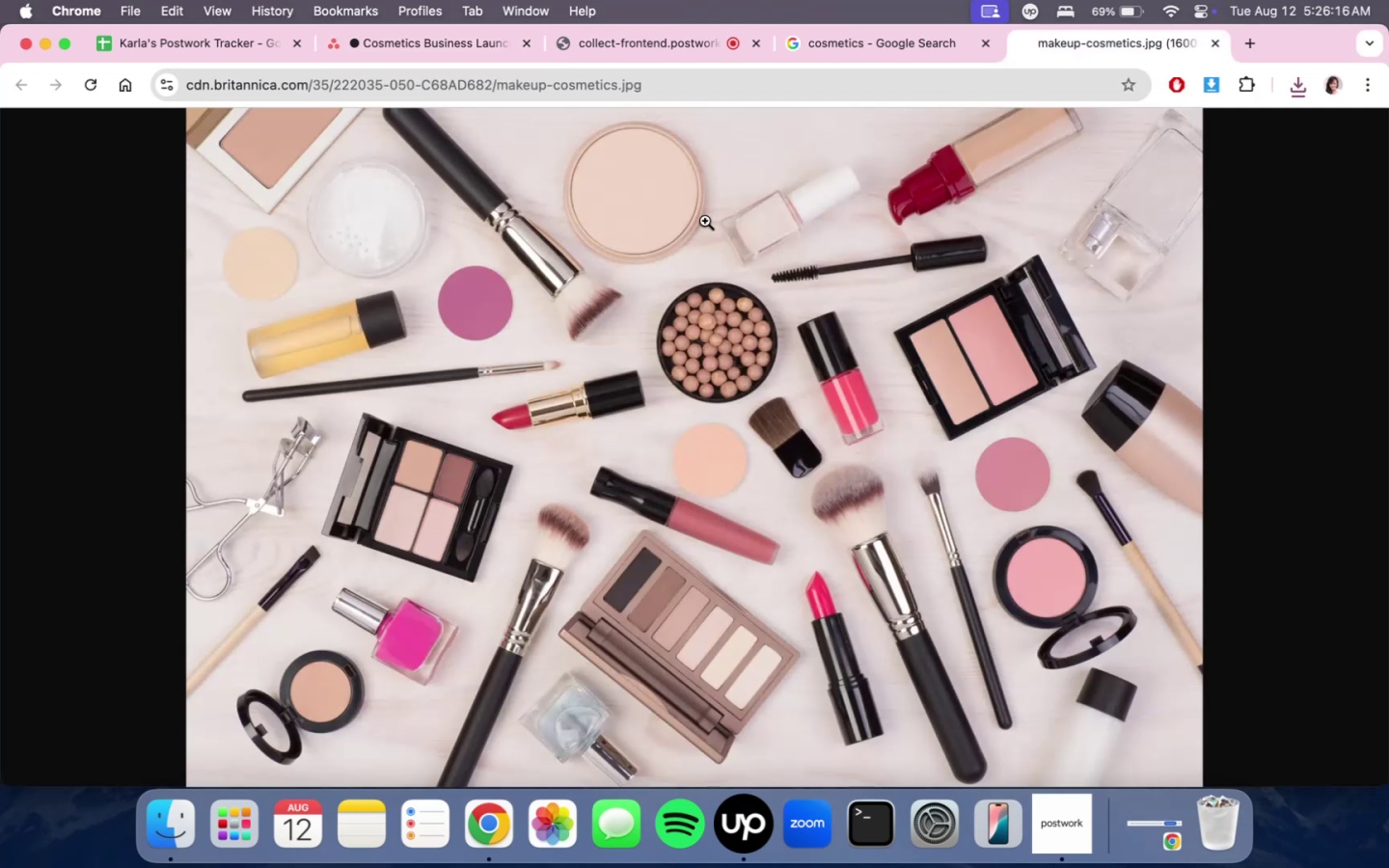 
right_click([681, 273])
 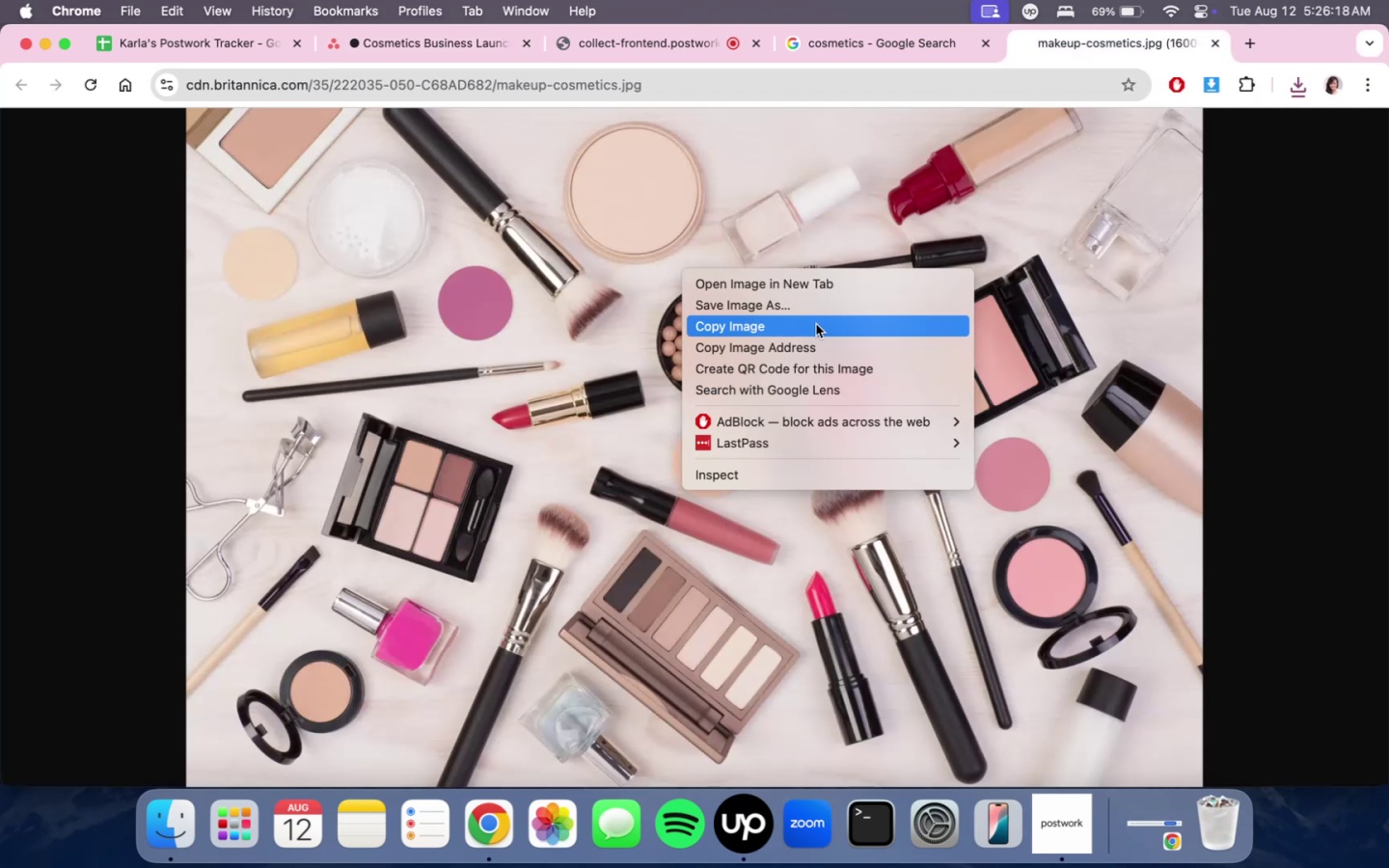 
left_click([815, 312])
 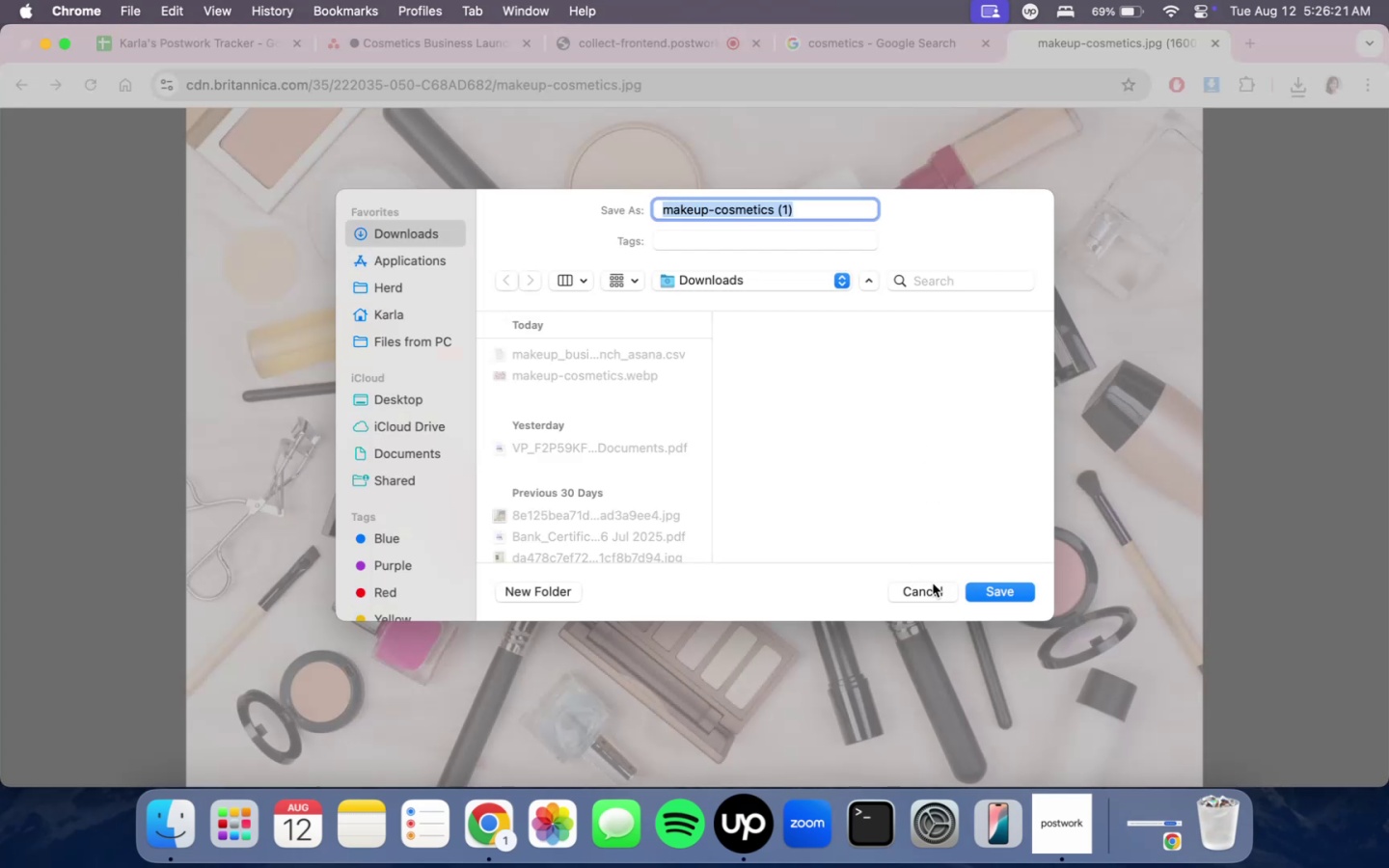 
left_click([937, 594])
 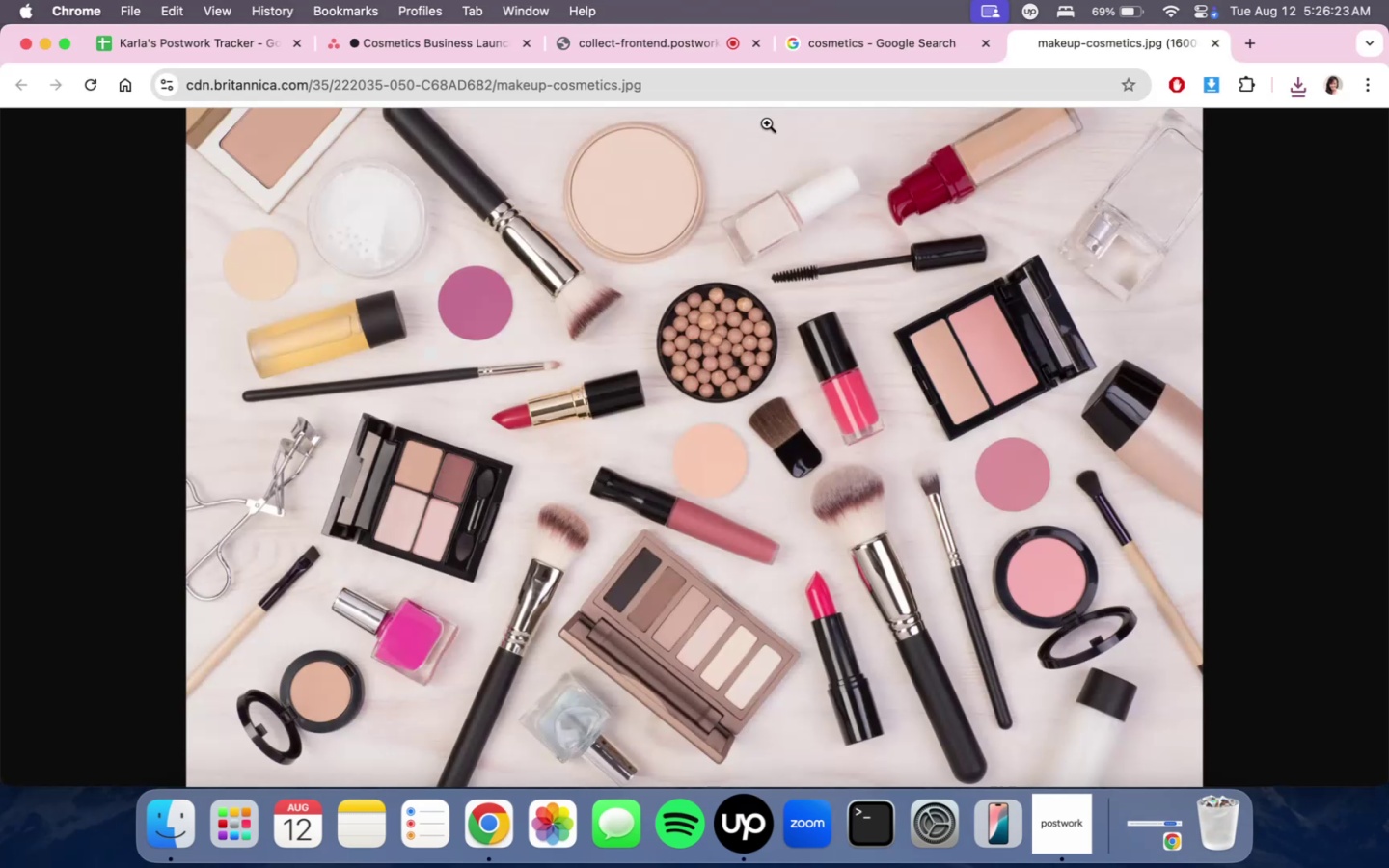 
left_click([755, 105])
 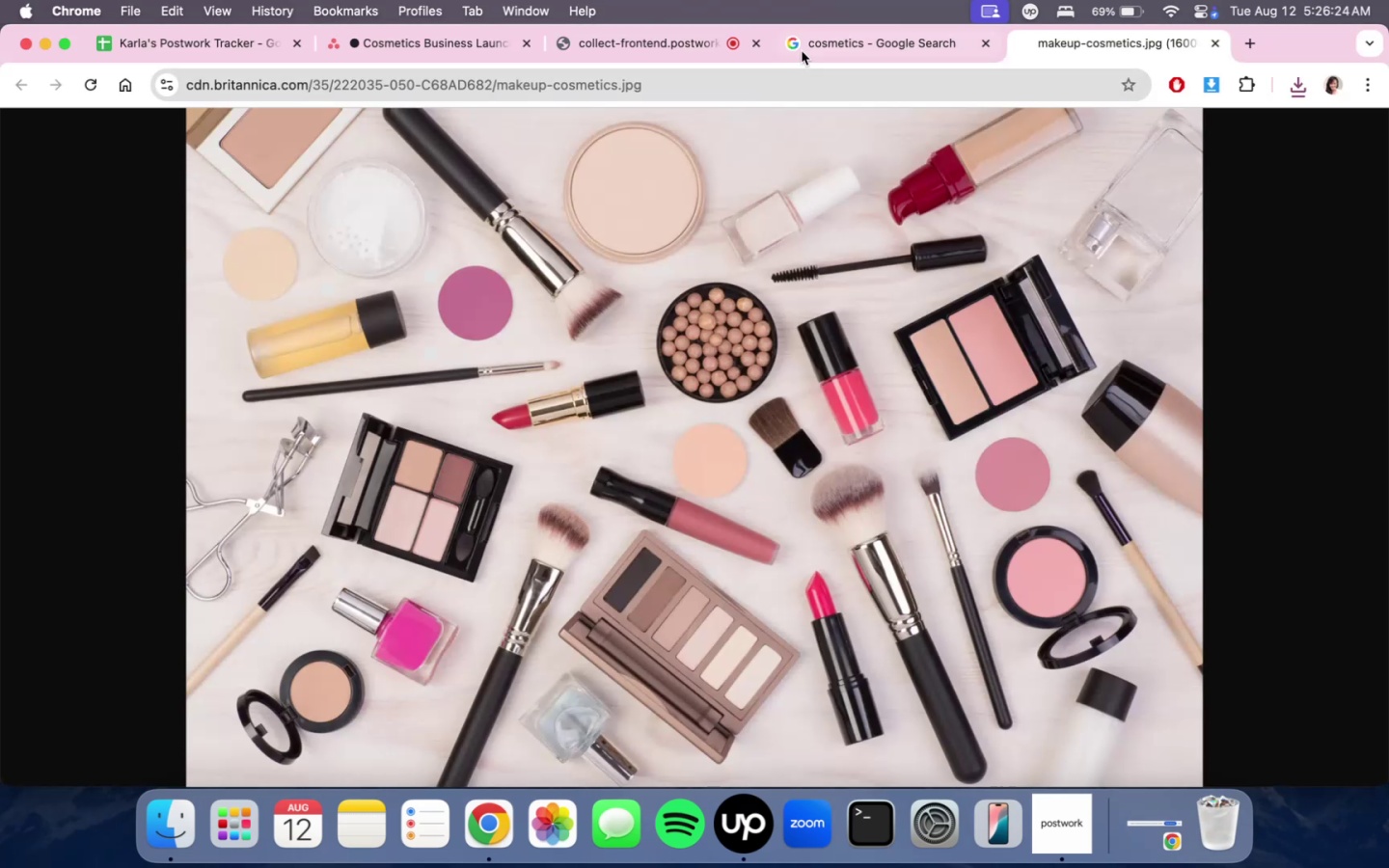 
double_click([834, 38])
 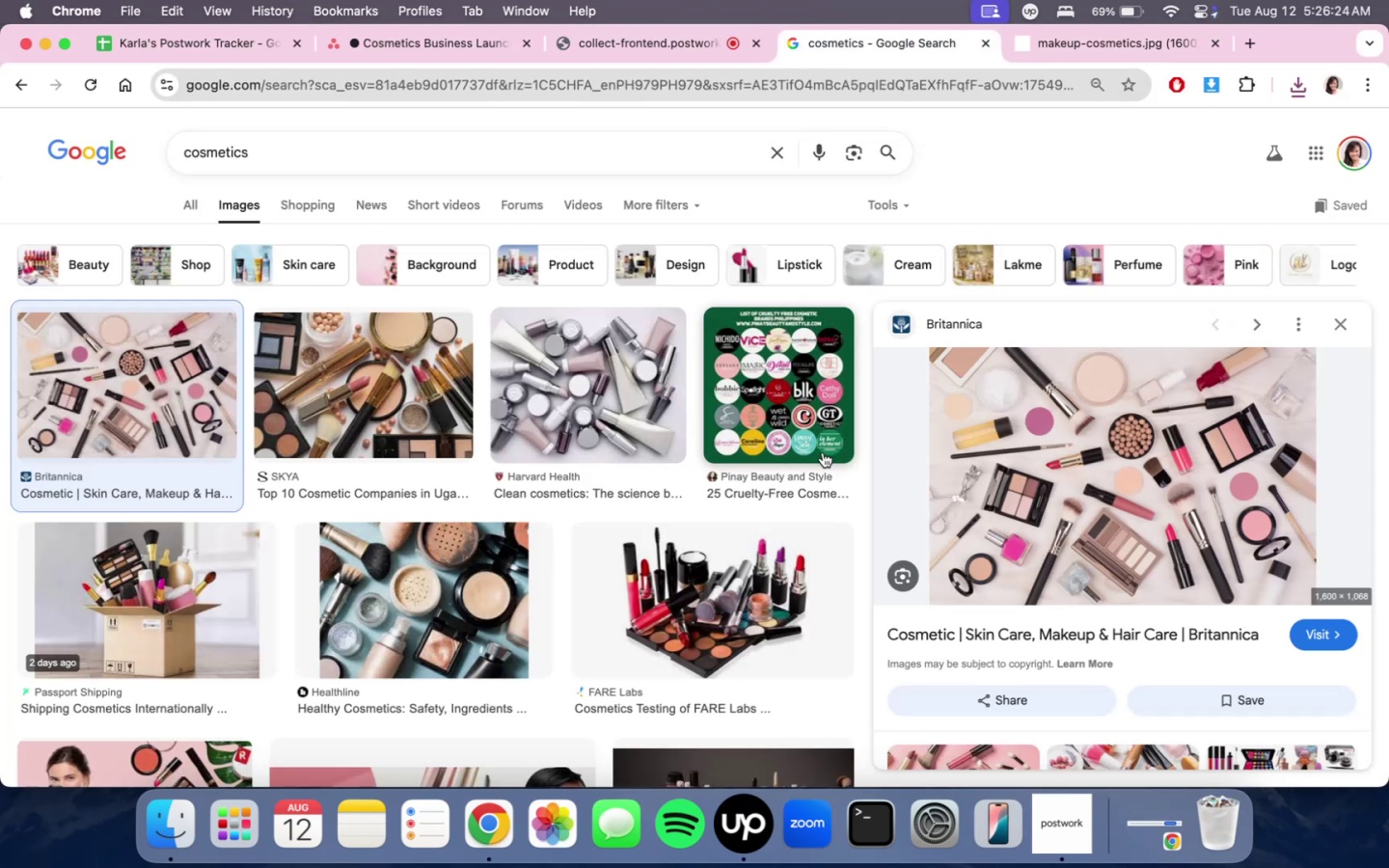 
right_click([1056, 473])
 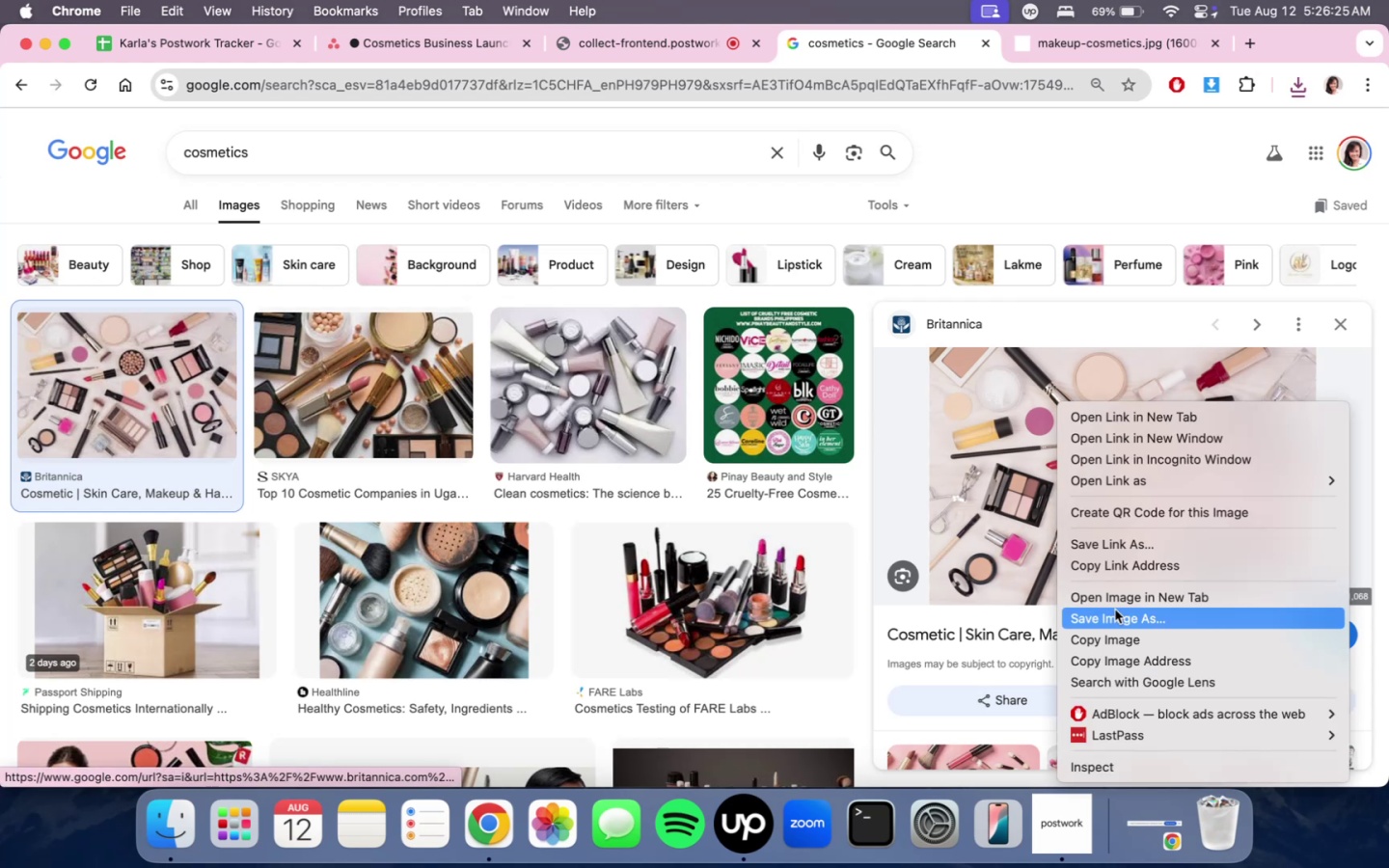 
left_click([1116, 614])
 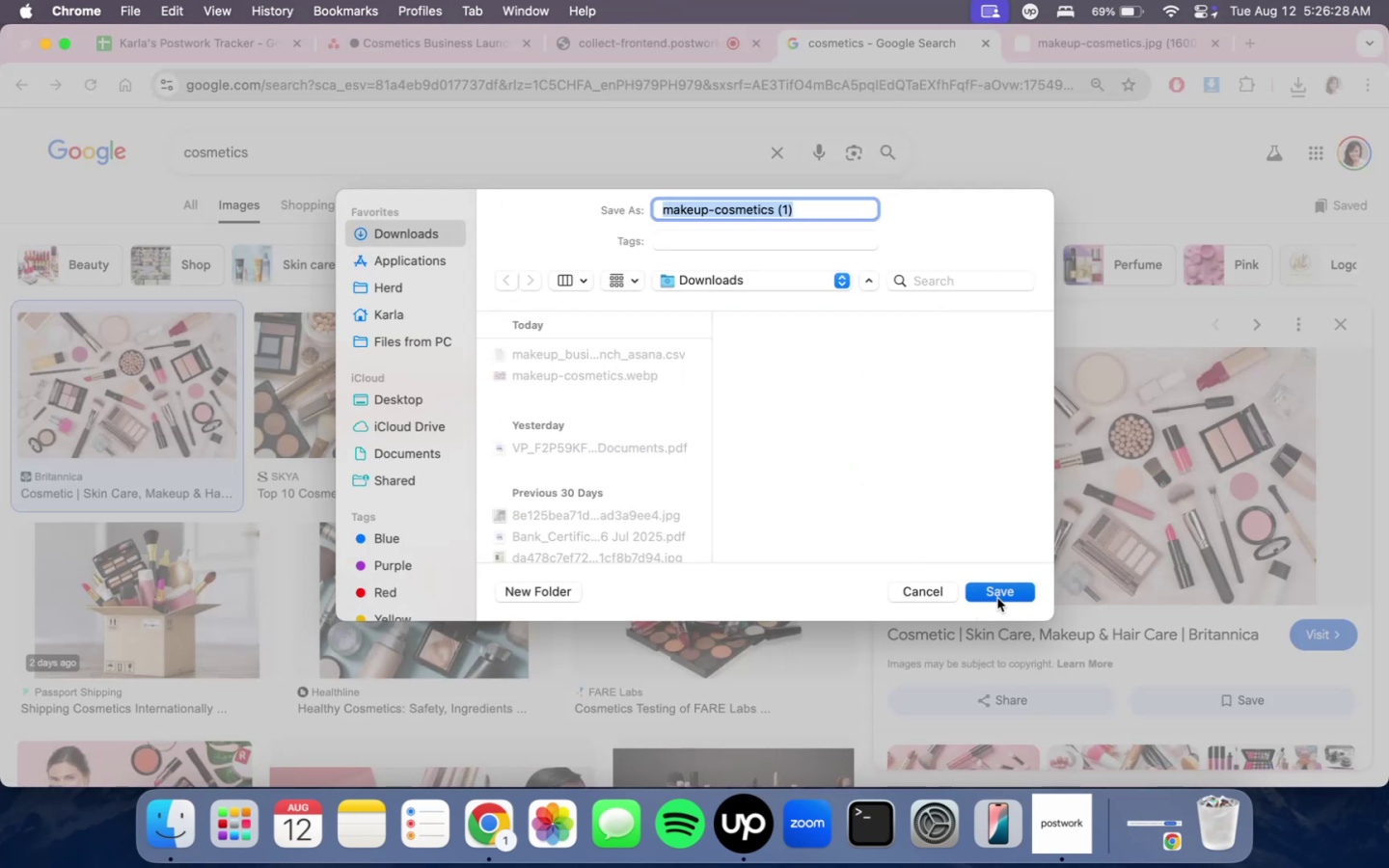 
left_click([473, 47])
 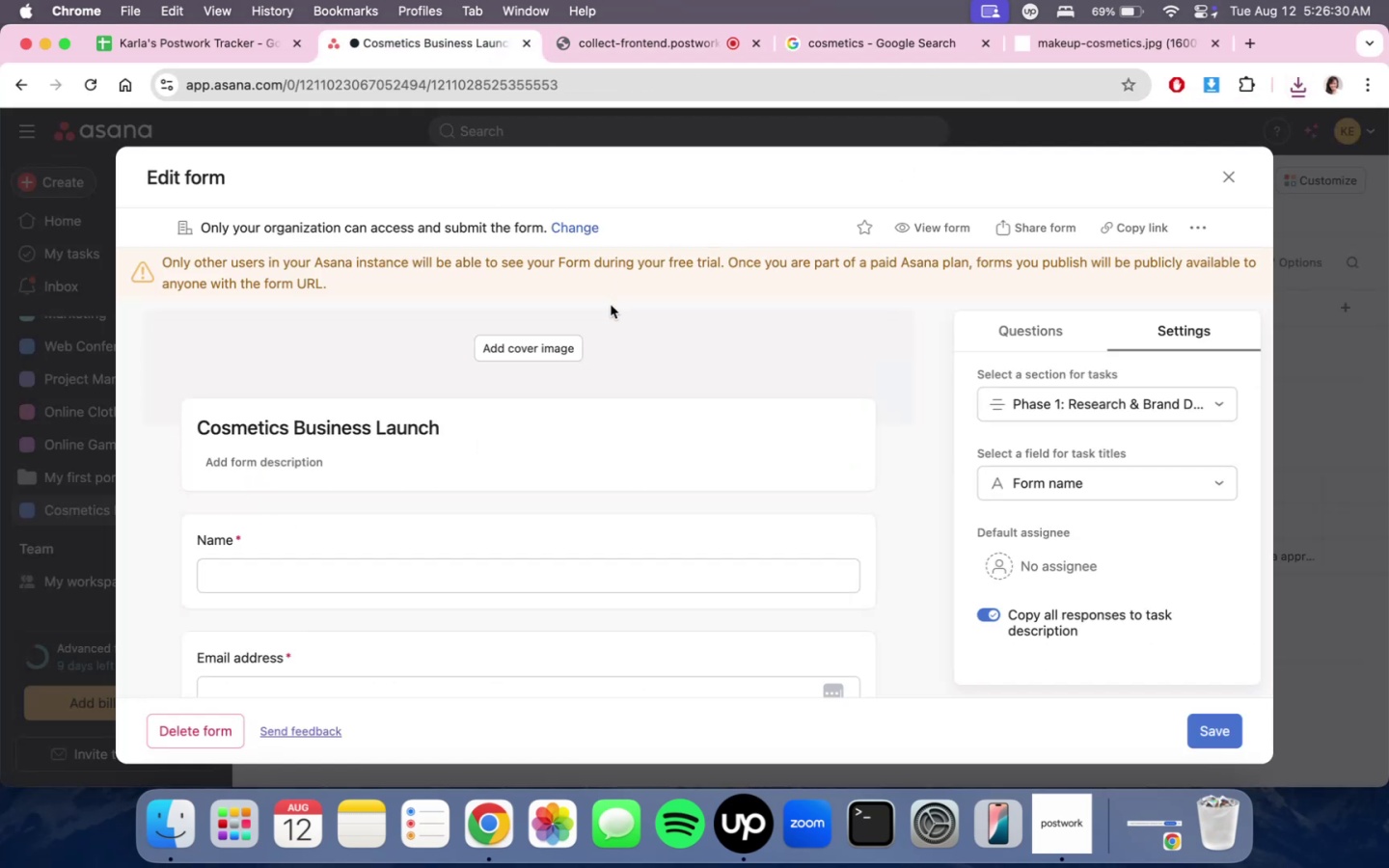 
double_click([508, 350])
 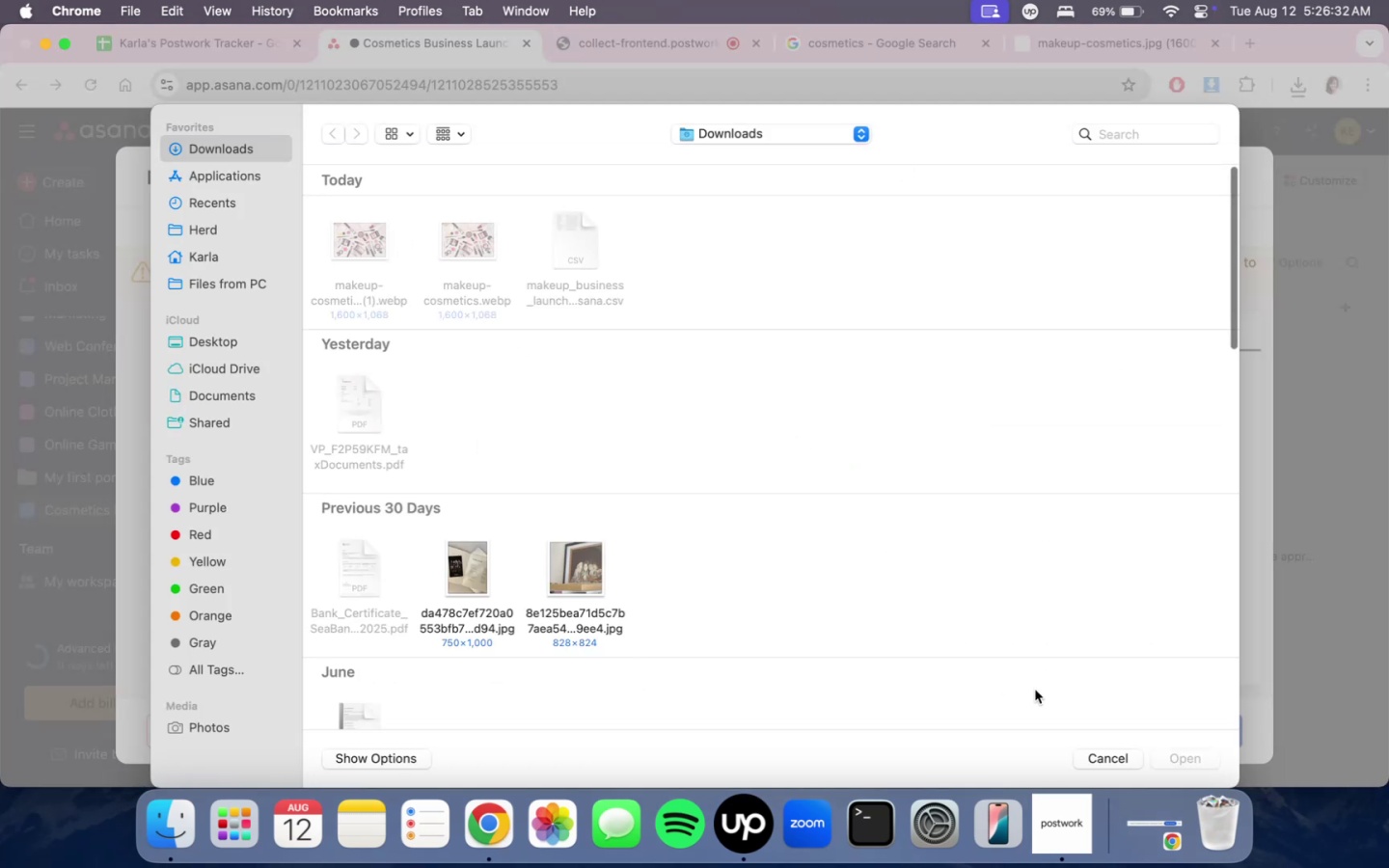 
left_click([1098, 750])
 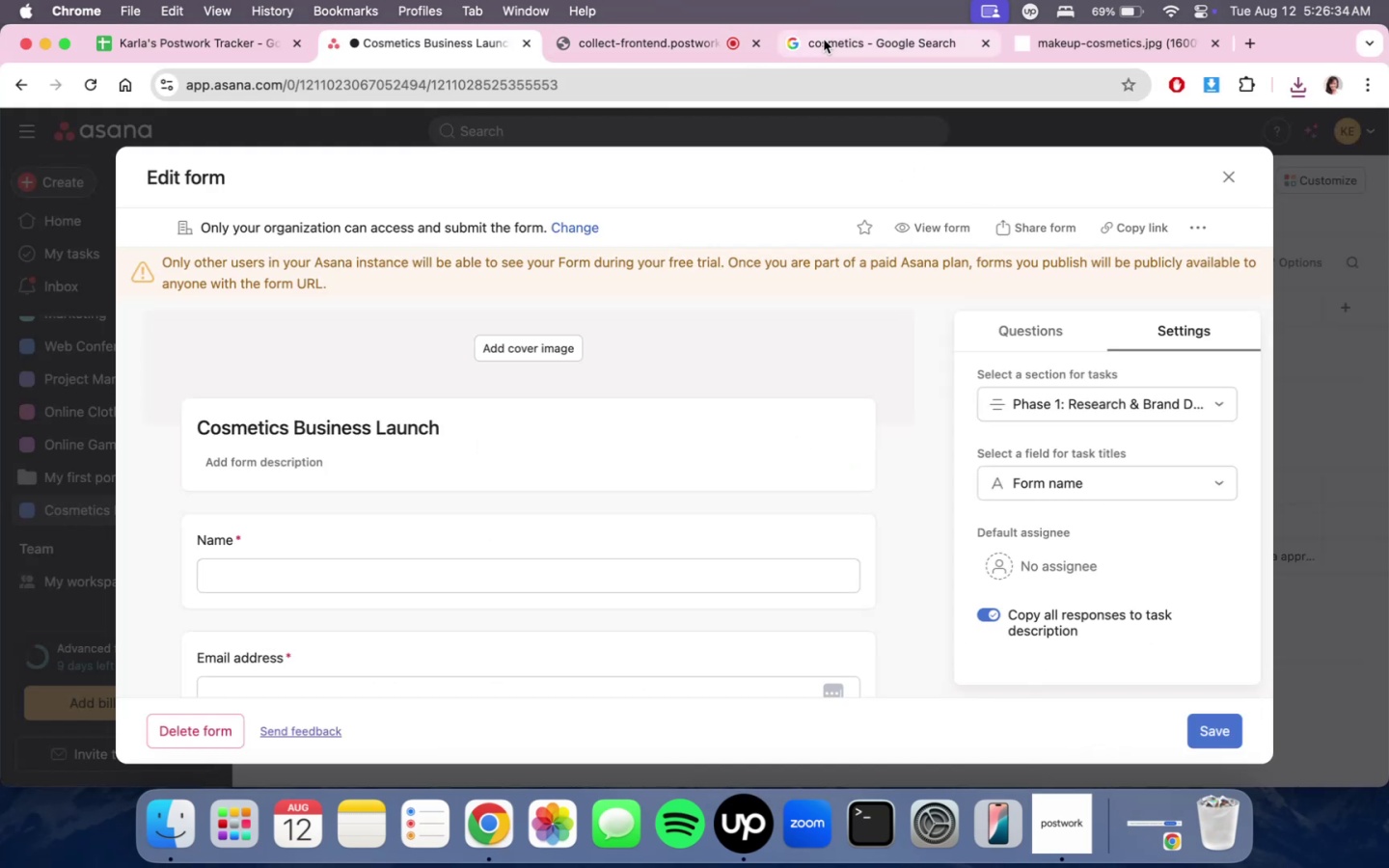 
left_click([824, 40])
 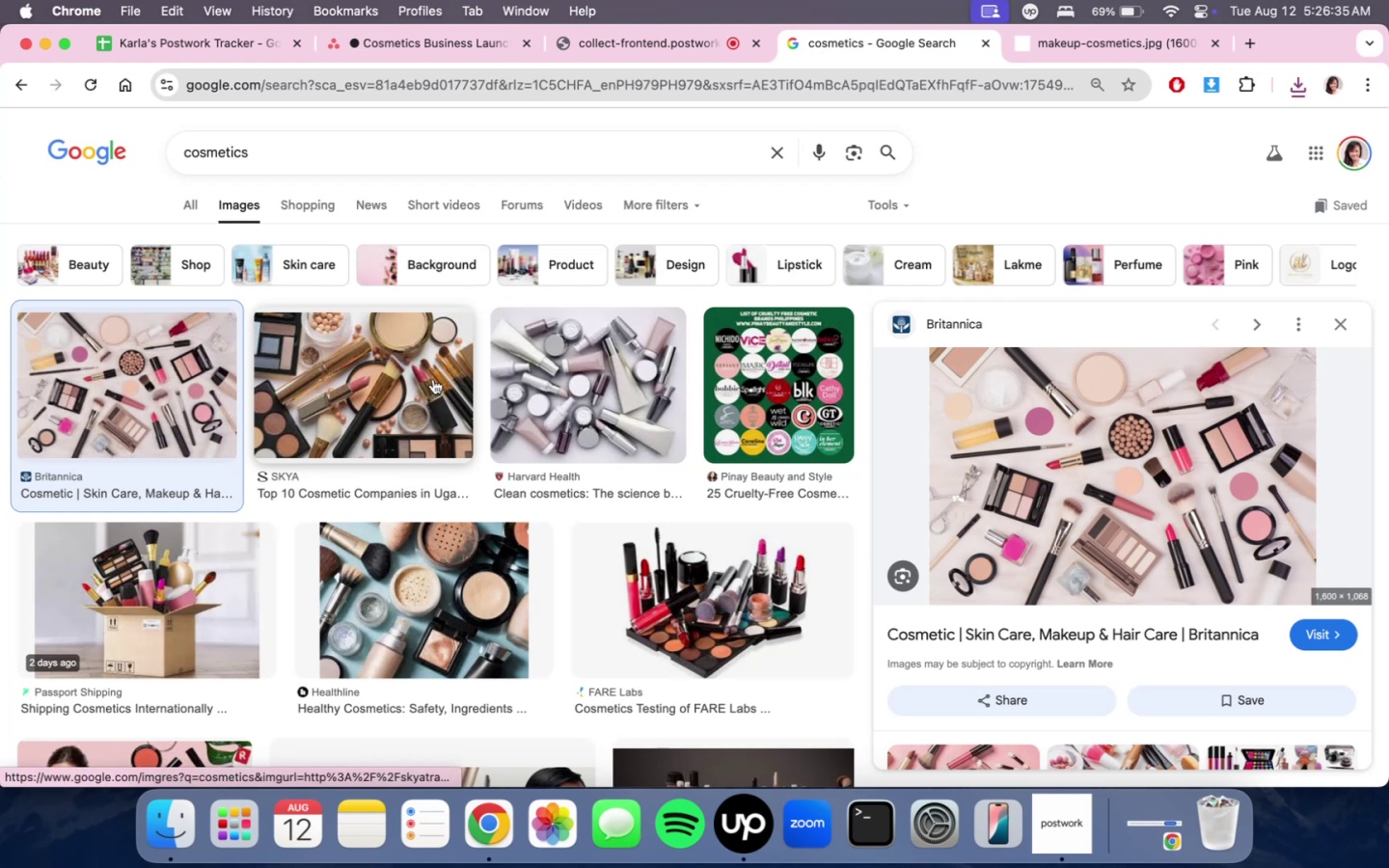 
left_click([547, 374])
 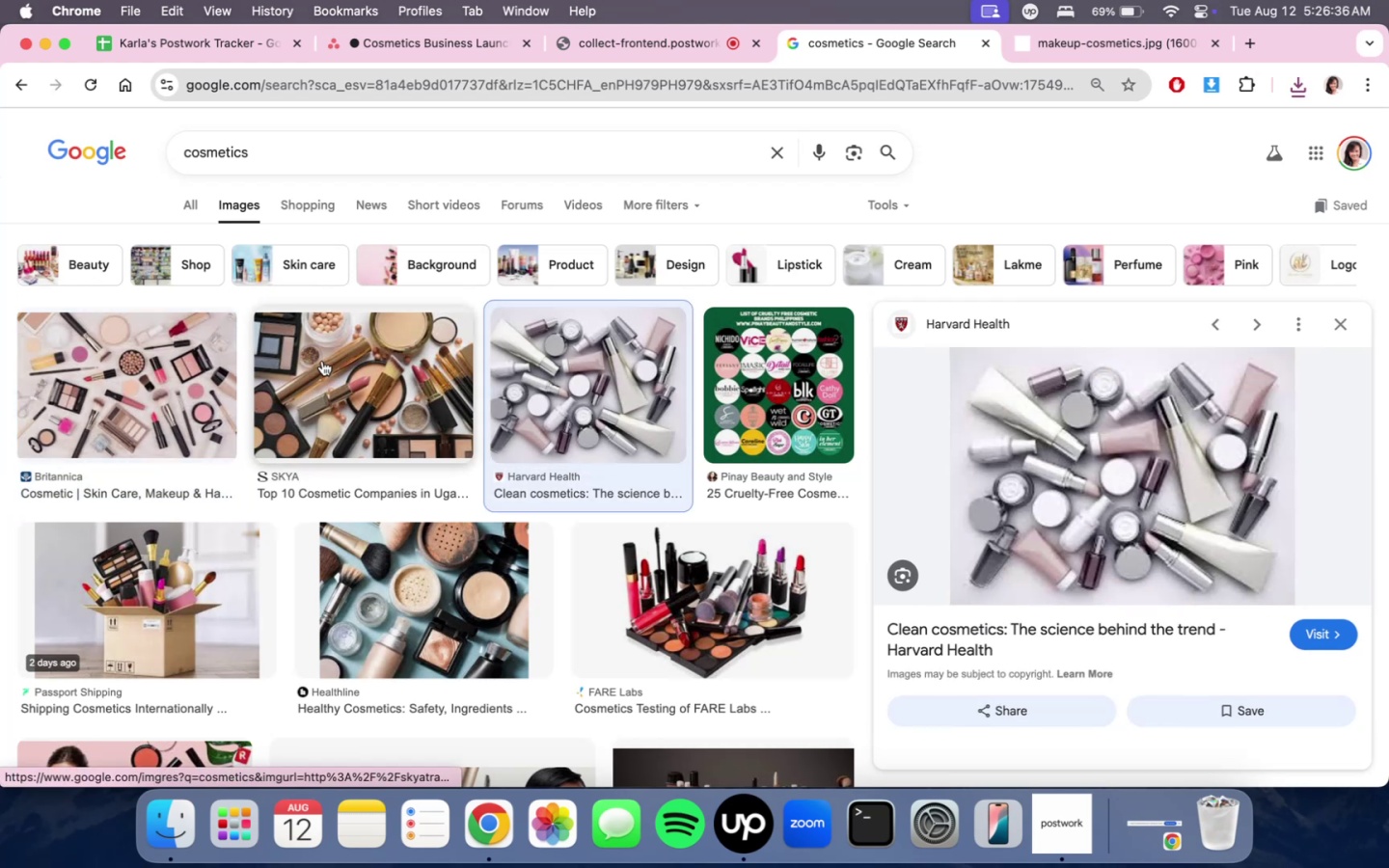 
double_click([322, 361])
 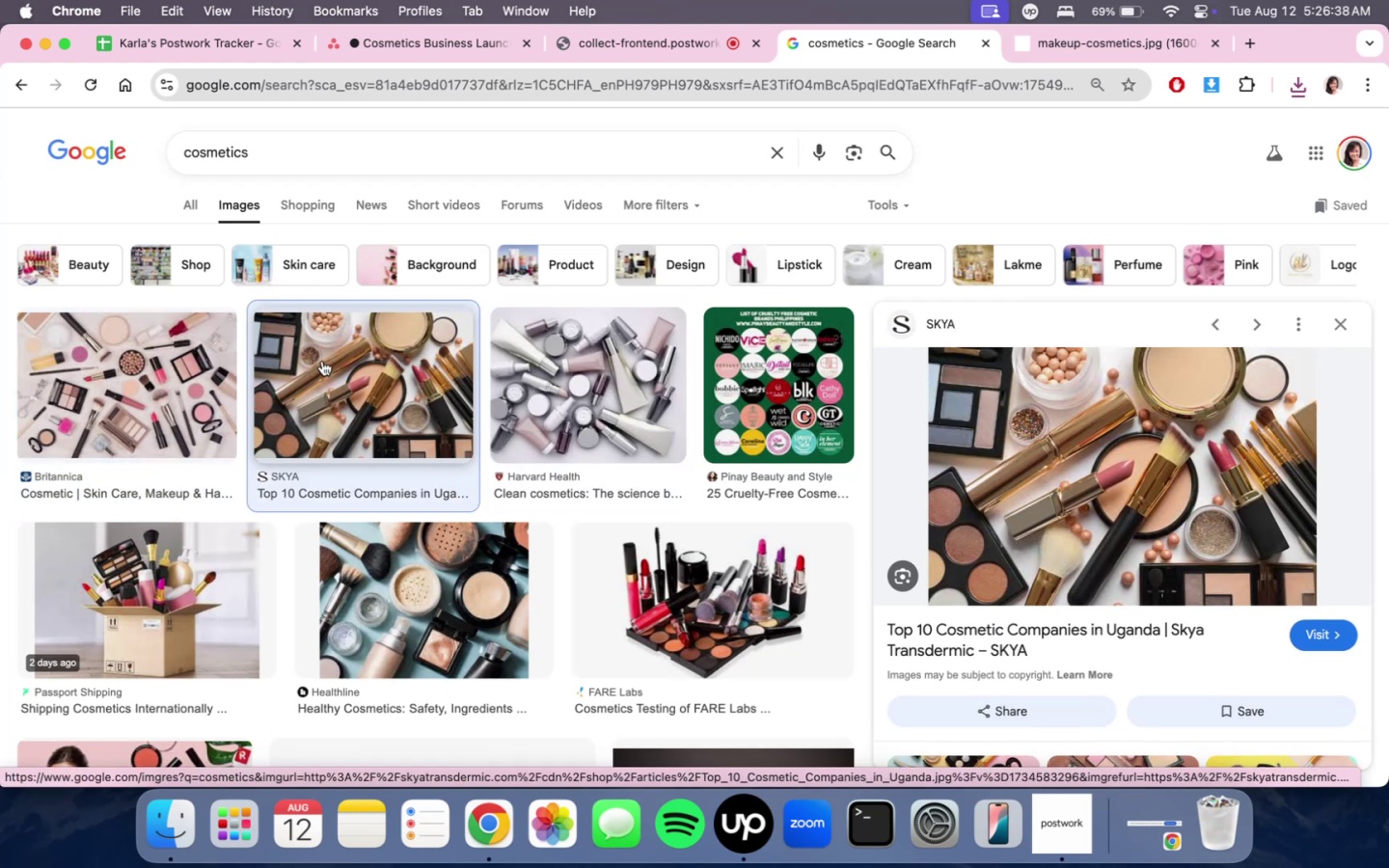 
right_click([1050, 466])
 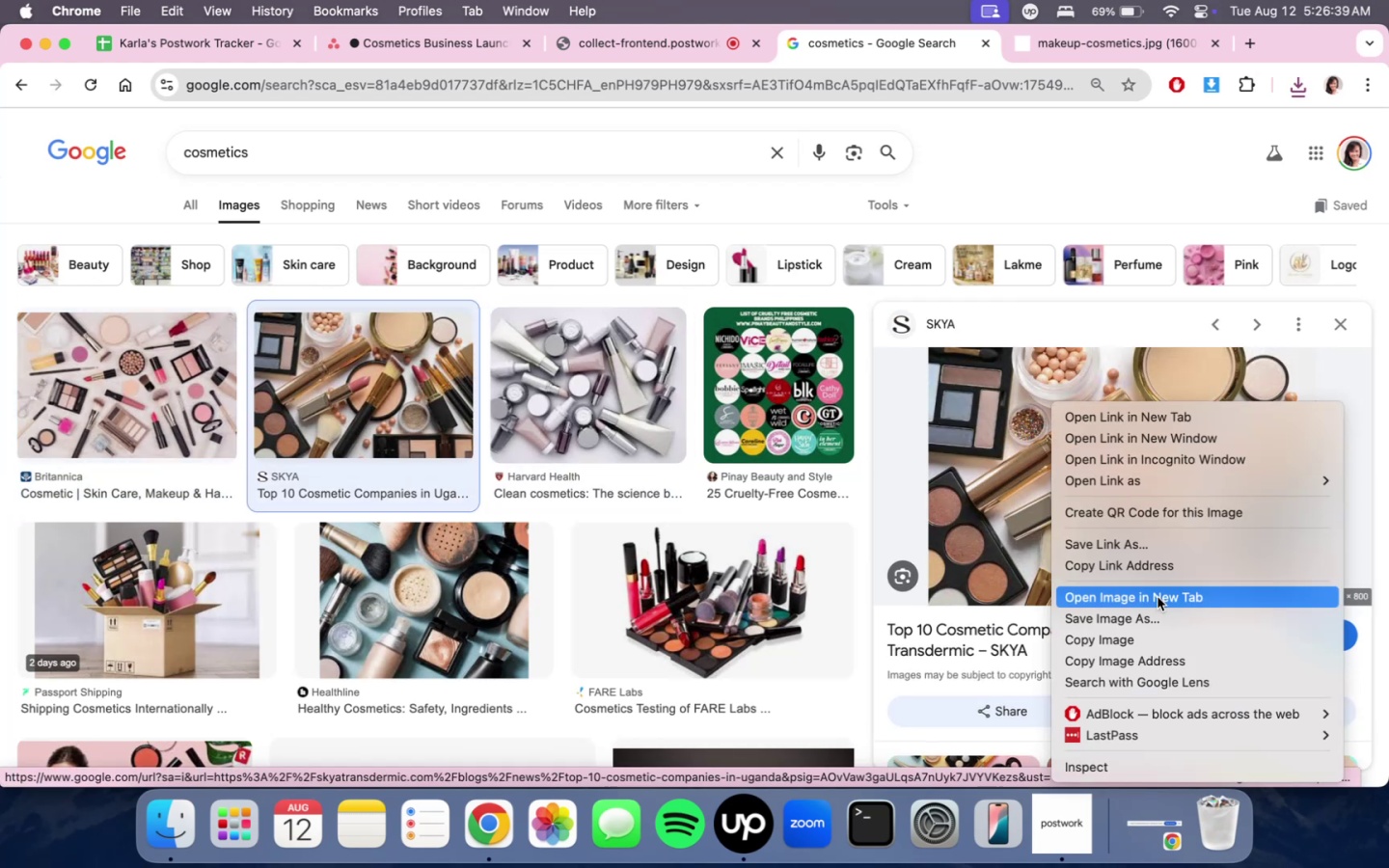 
left_click([1153, 616])
 